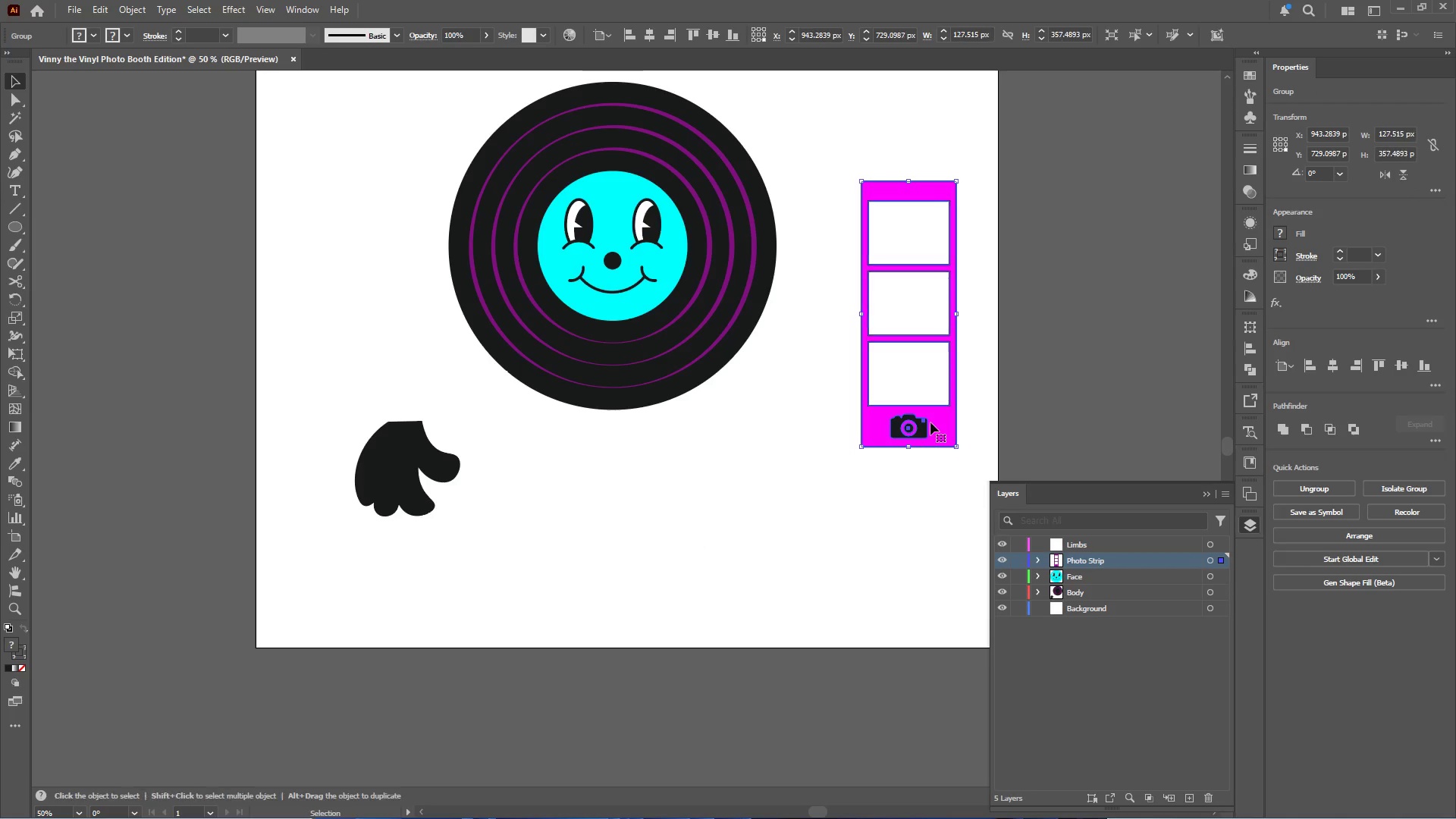 
left_click_drag(start_coordinate=[930, 422], to_coordinate=[872, 401])
 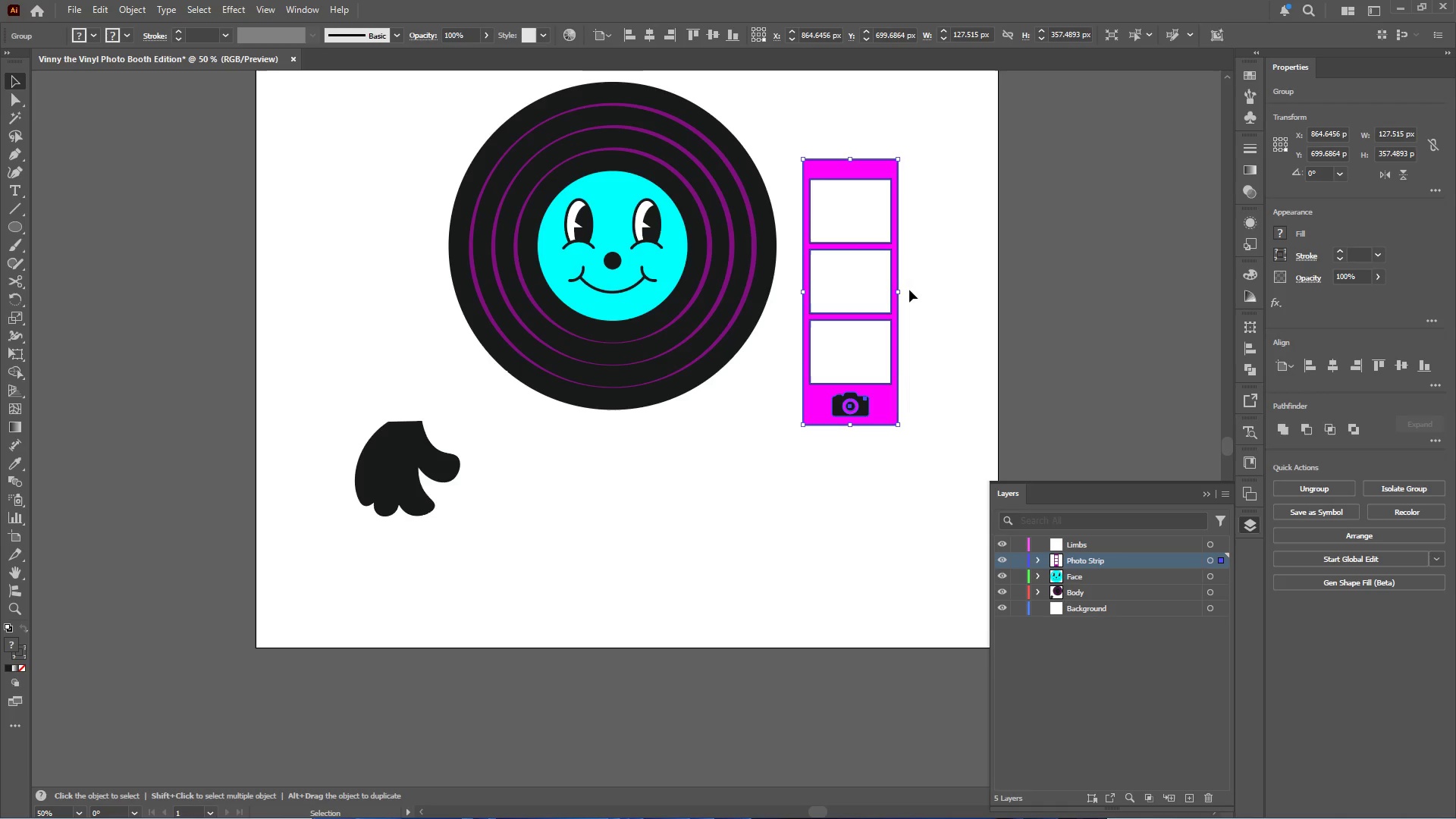 
left_click_drag(start_coordinate=[906, 288], to_coordinate=[910, 300])
 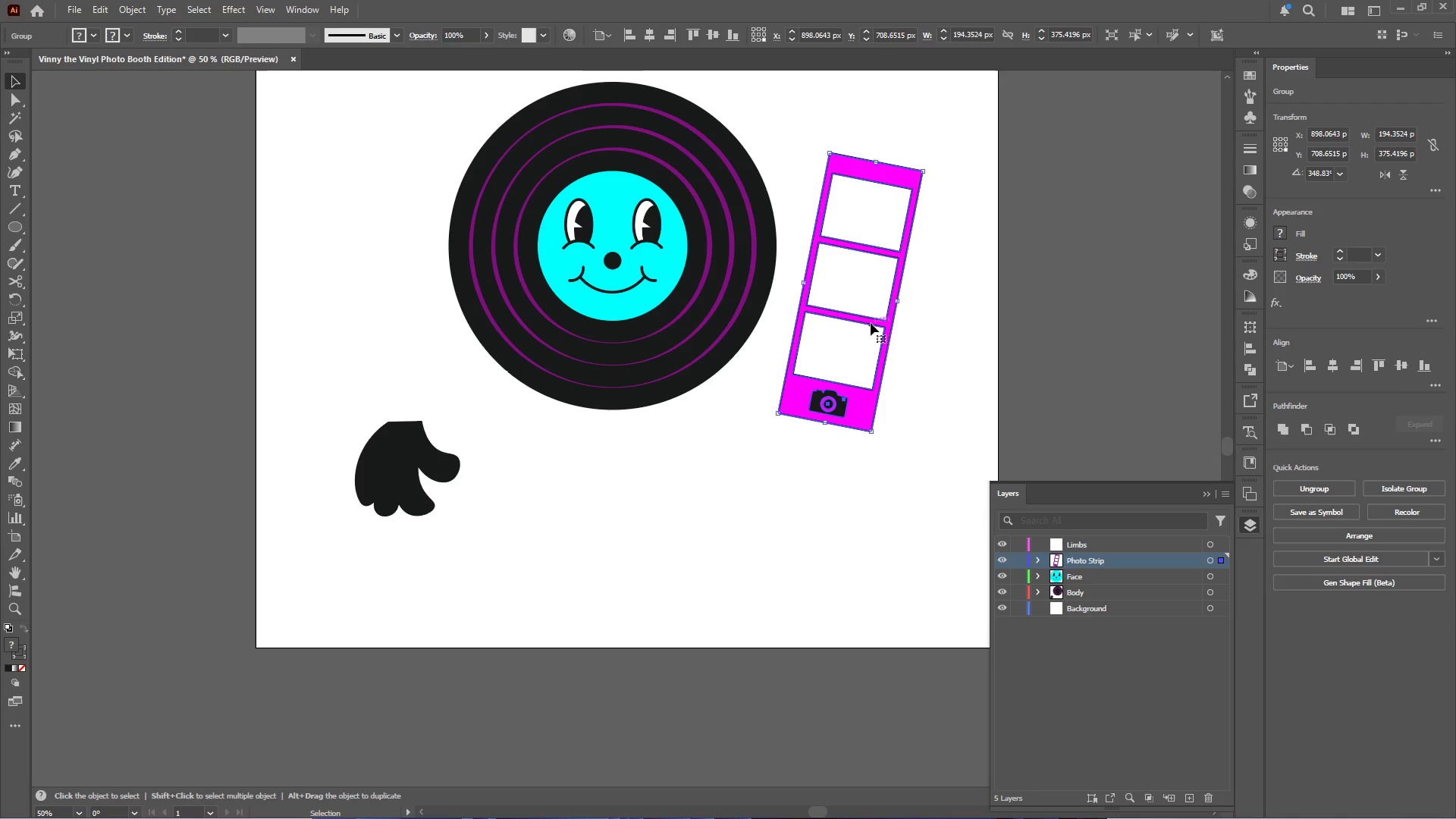 
left_click_drag(start_coordinate=[871, 321], to_coordinate=[884, 297])
 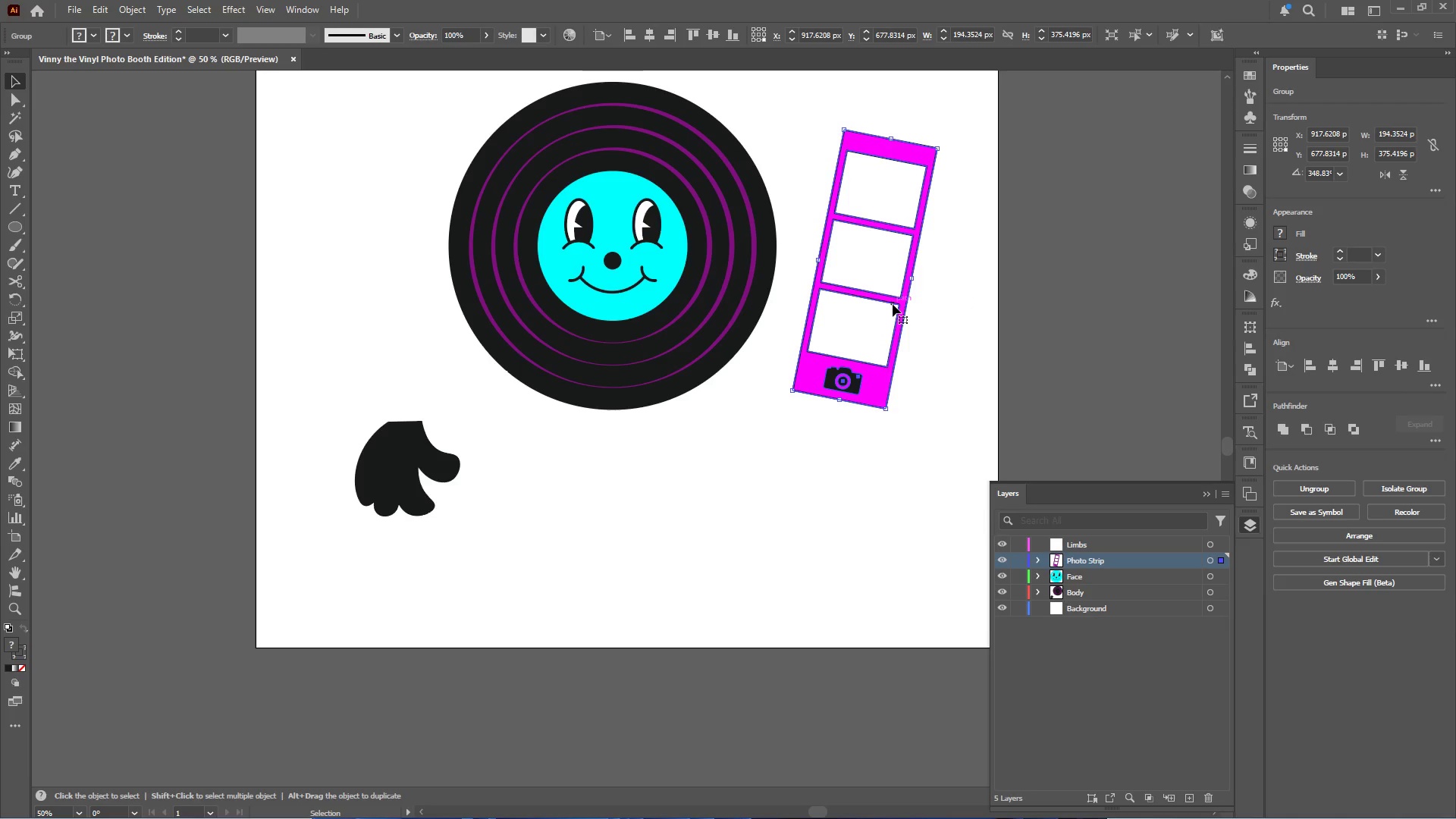 
hold_key(key=AltLeft, duration=0.52)
 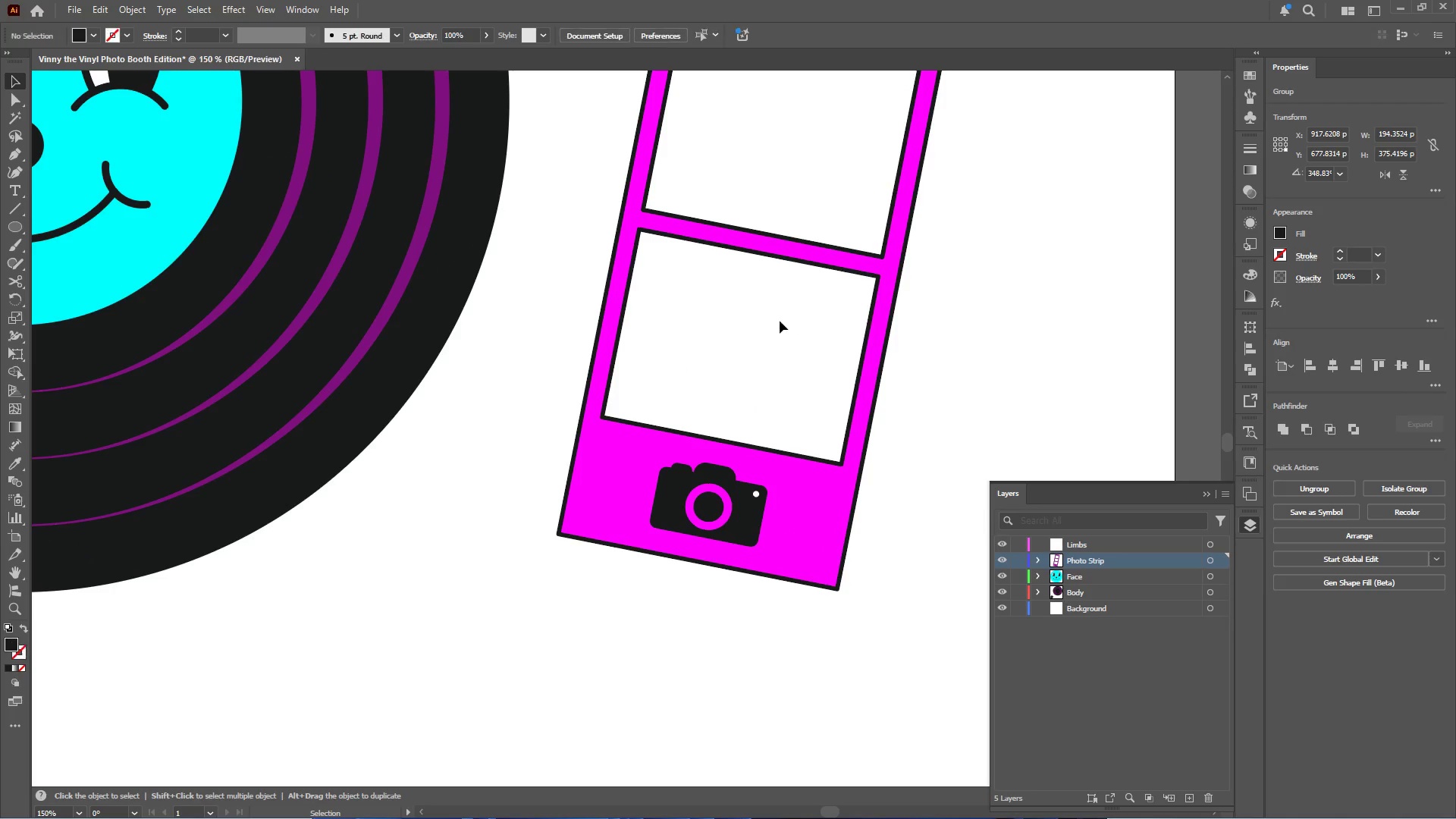 
left_click([780, 323])
 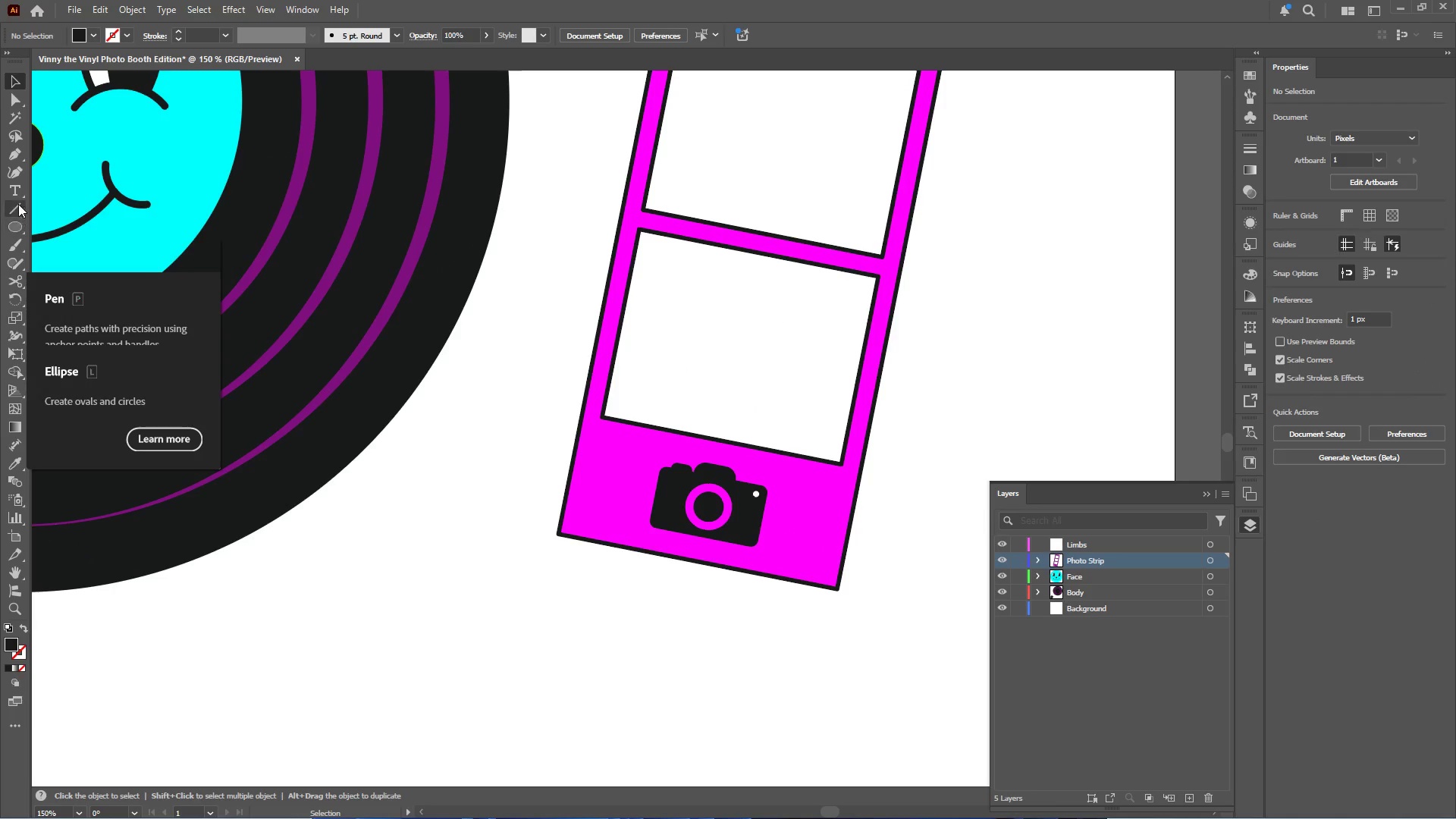 
scroll: coordinate [910, 318], scroll_direction: up, amount: 3.0
 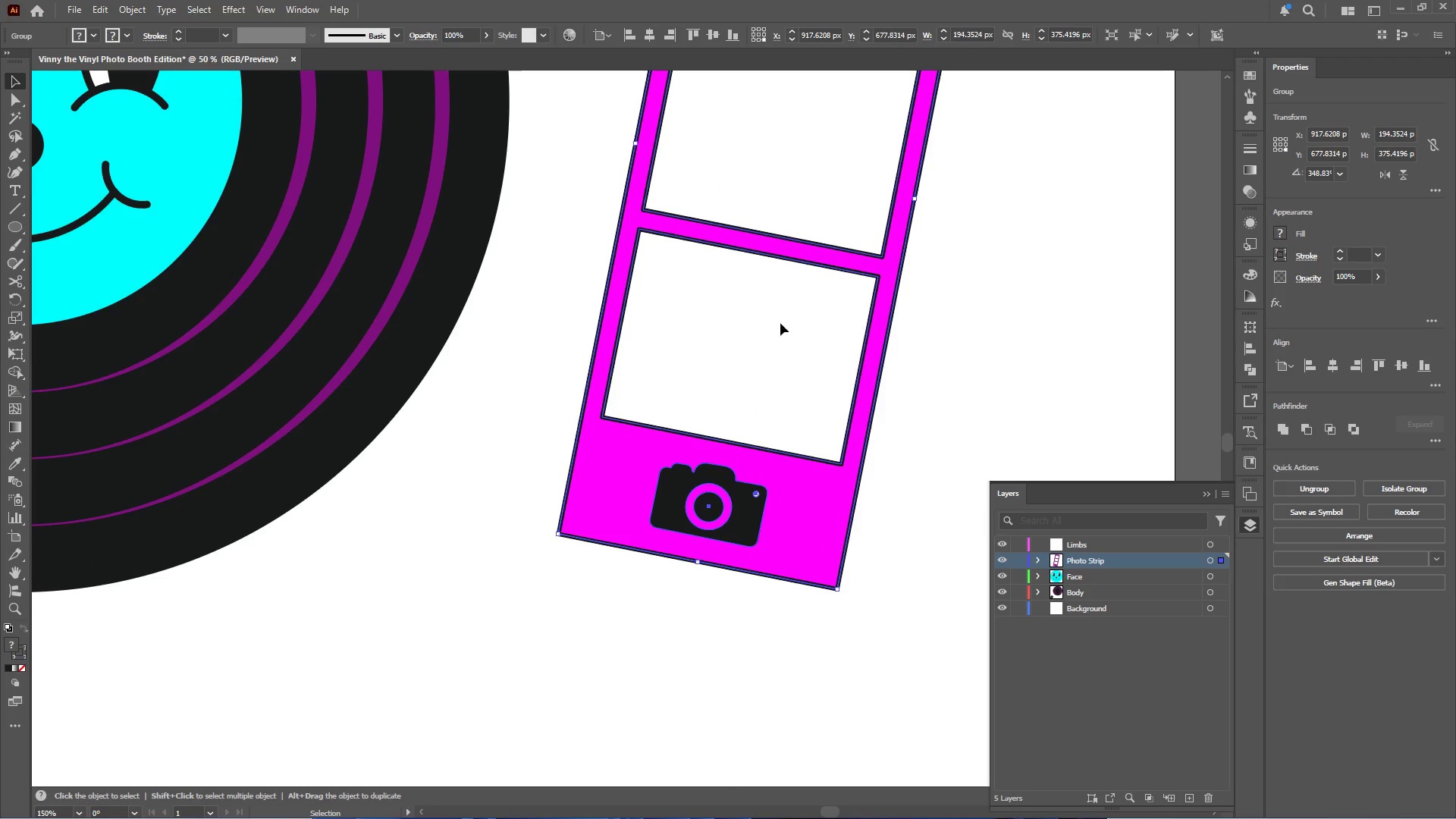 
left_click([18, 152])
 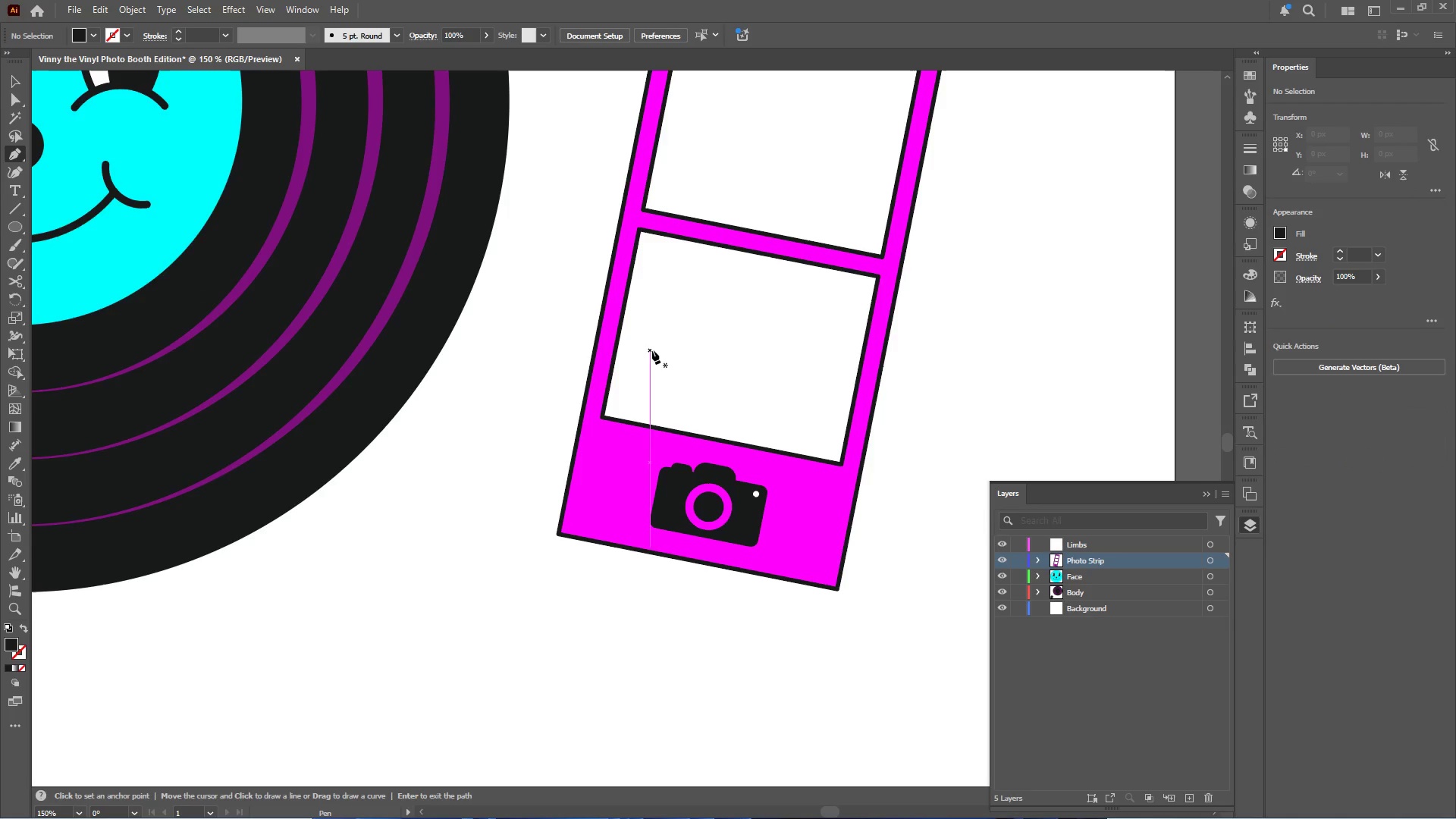 
hold_key(key=AltLeft, duration=0.36)
scroll: coordinate [917, 274], scroll_direction: up, amount: 1.0
 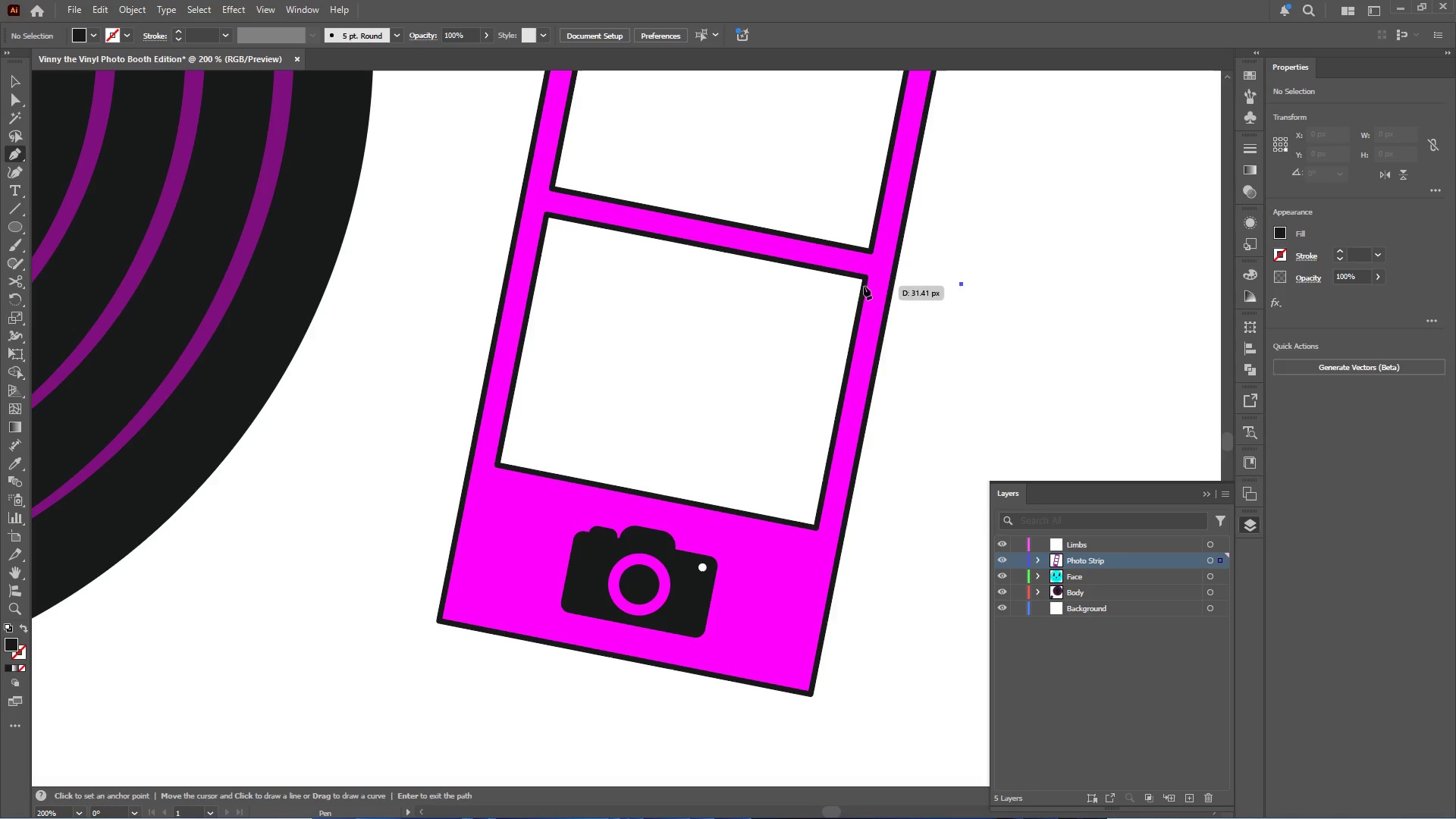 
key(Control+Z)
 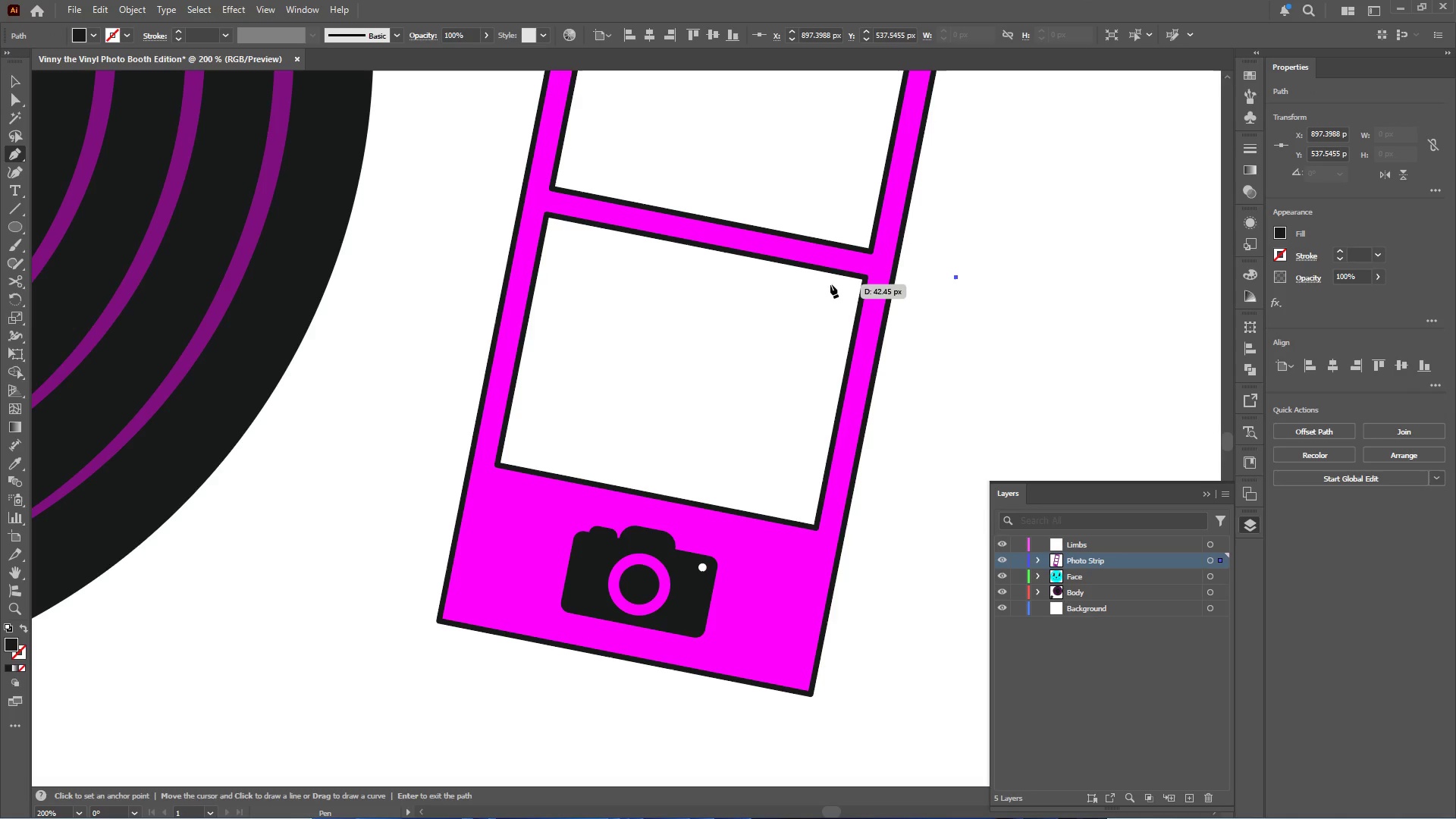 
key(Control+Z)
 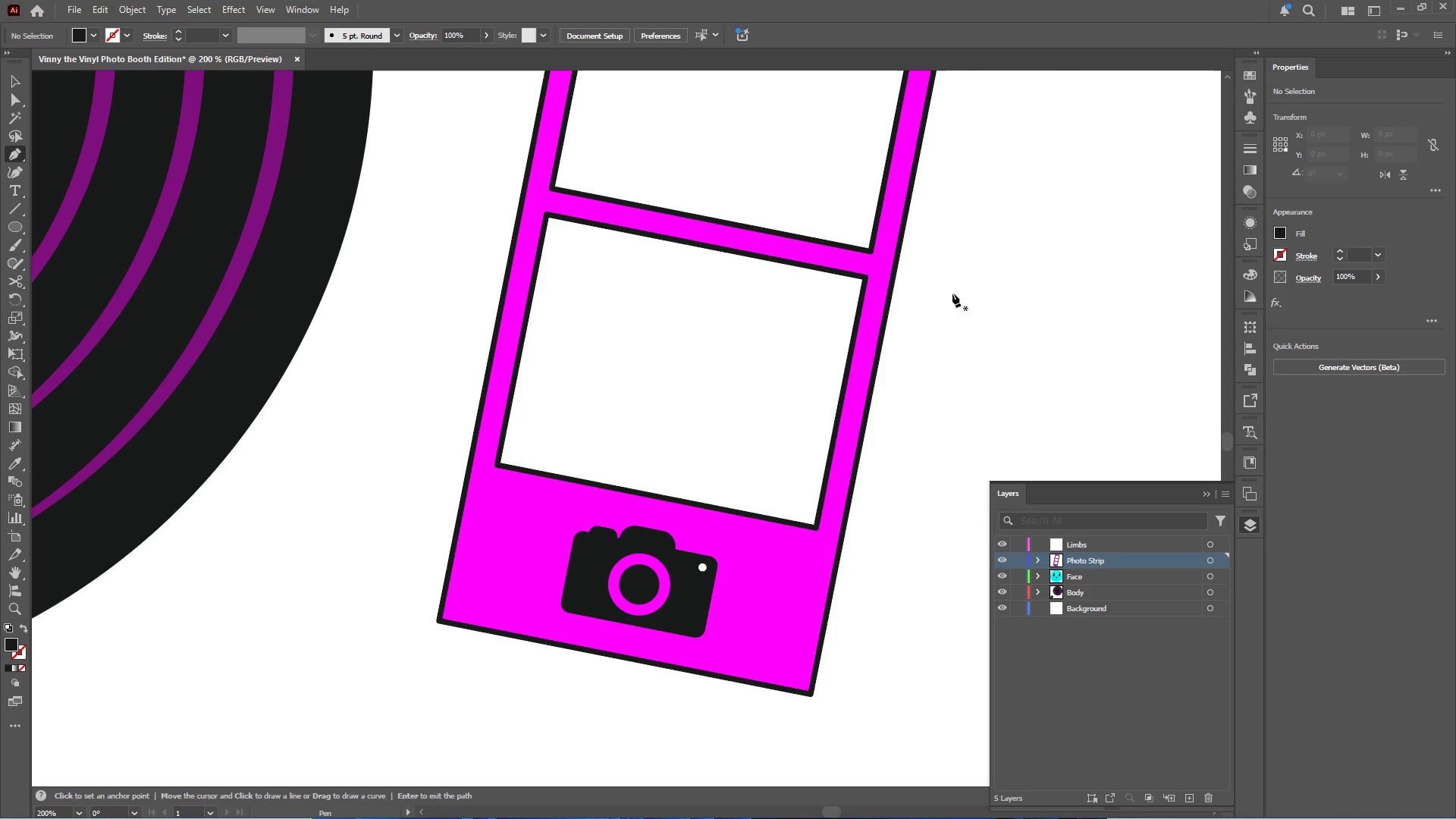 
left_click([949, 298])
 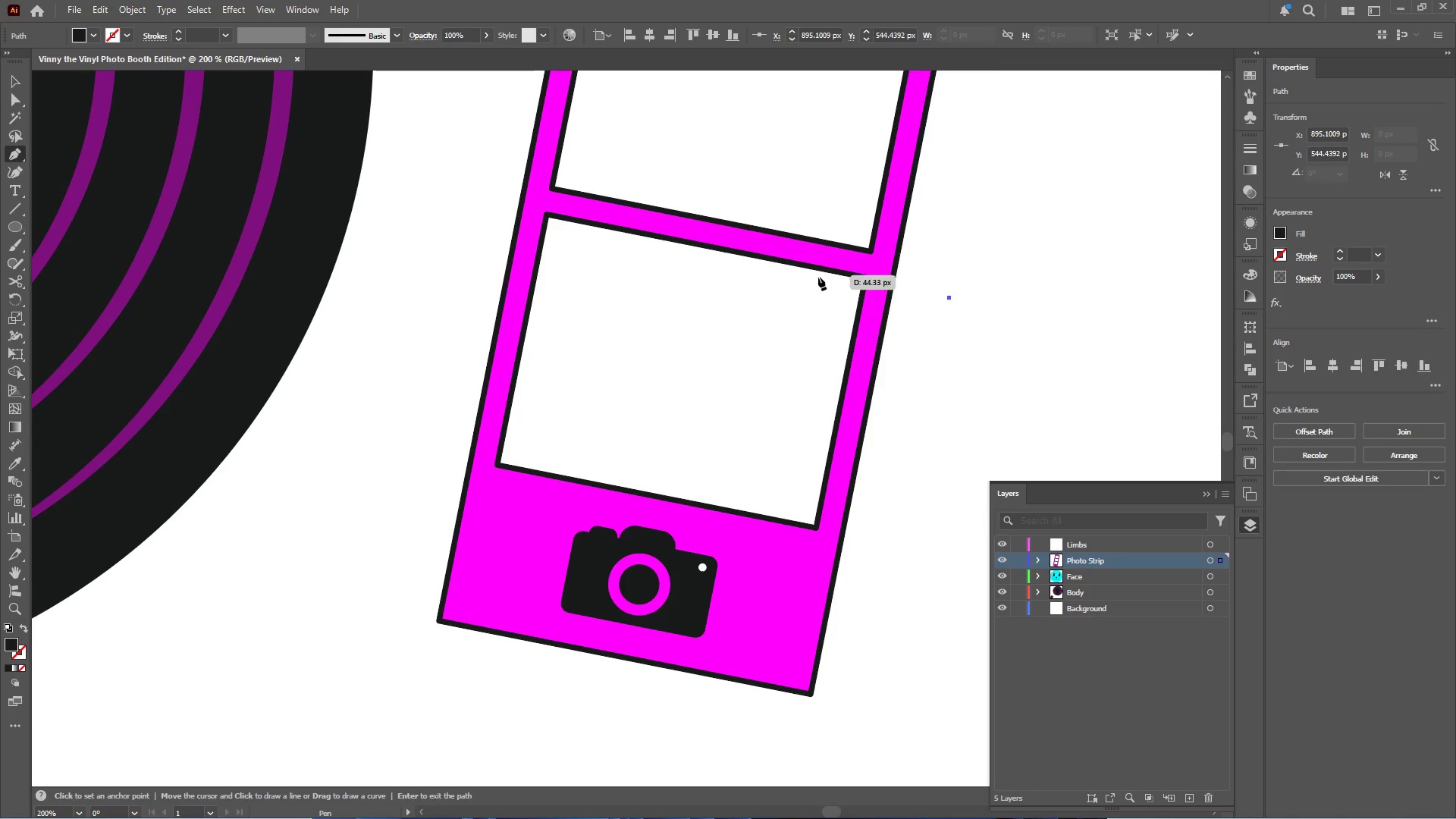 
left_click([814, 279])
 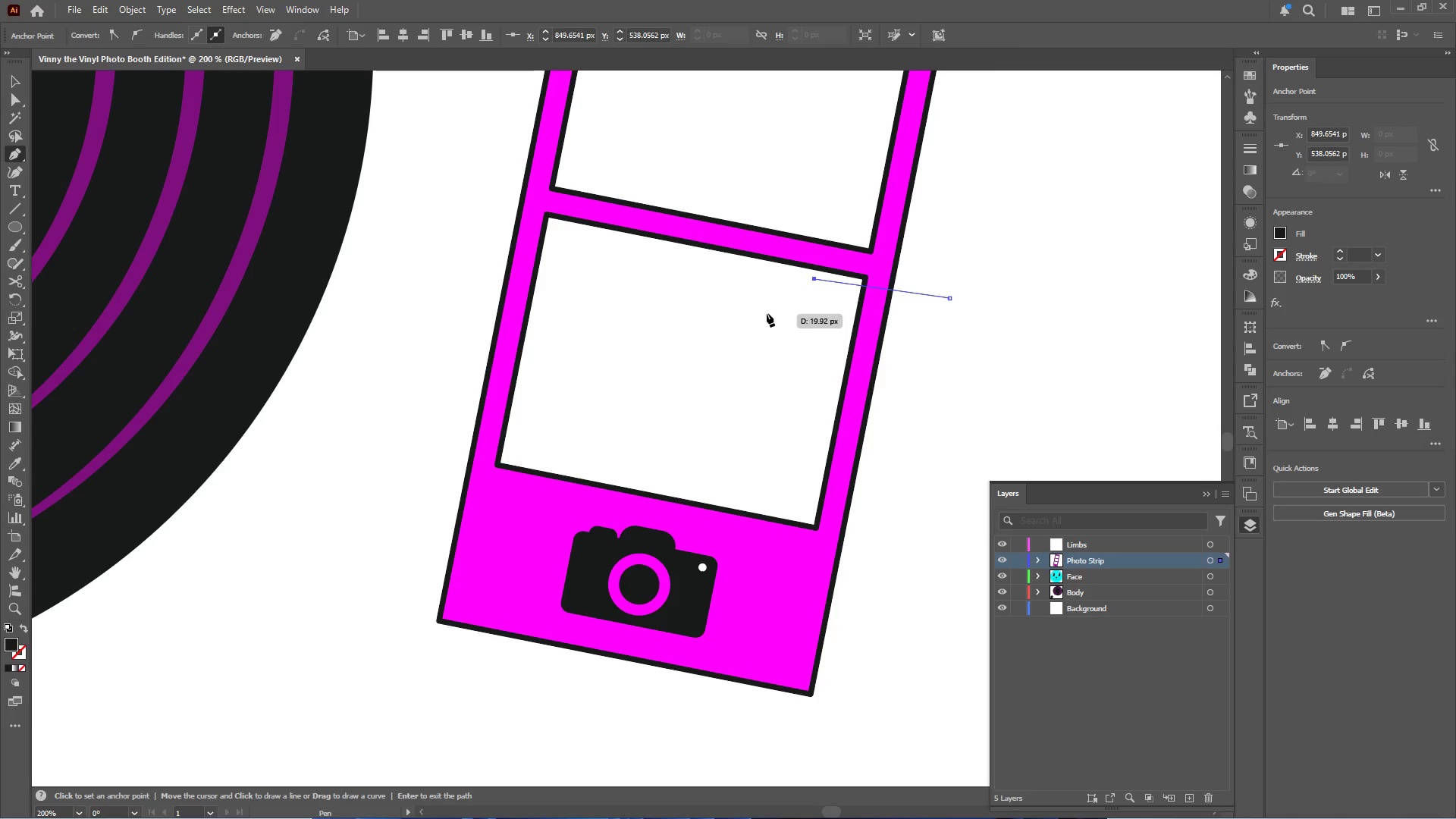 
left_click([762, 311])
 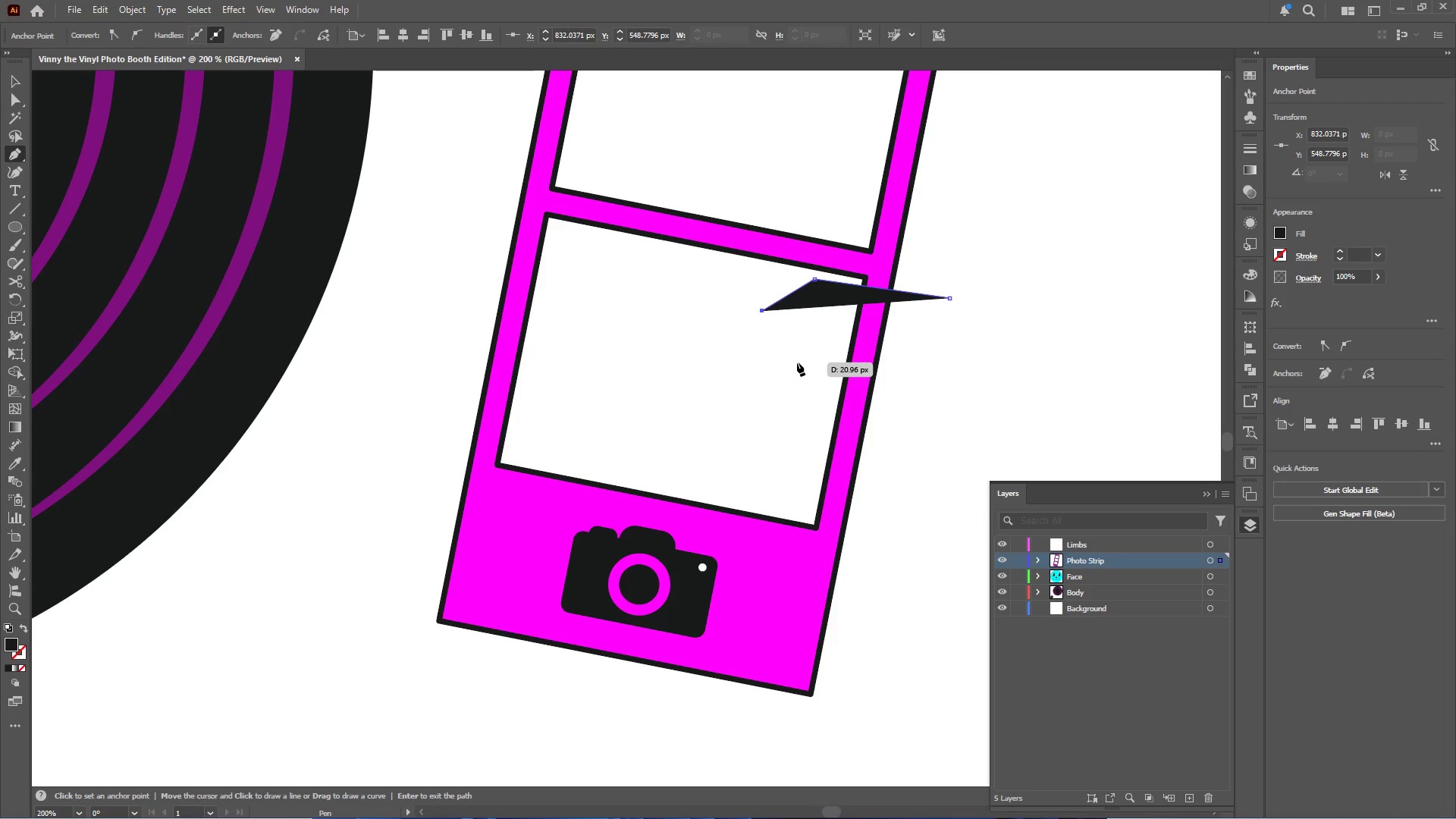 
left_click([795, 363])
 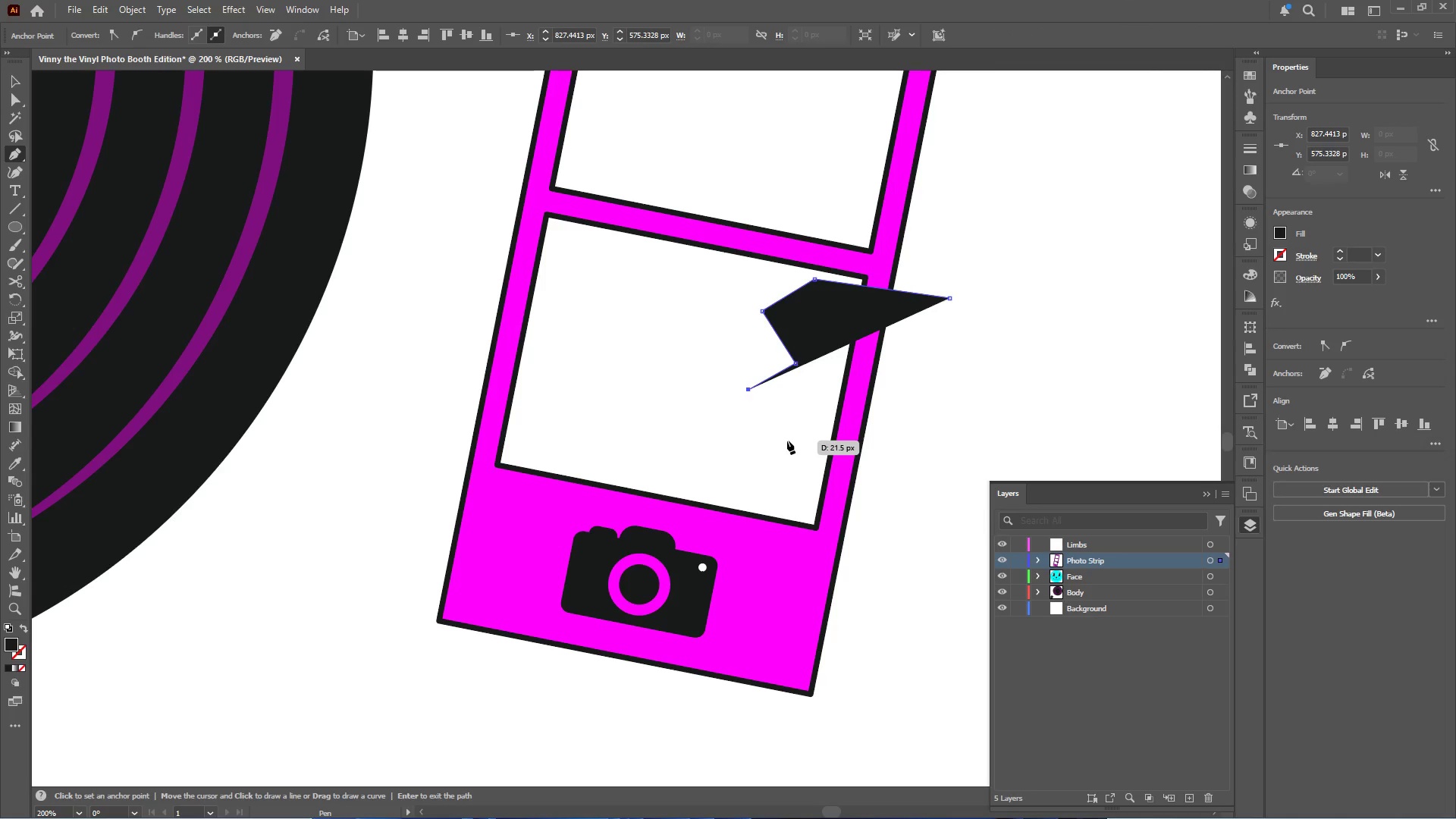 
left_click([787, 441])
 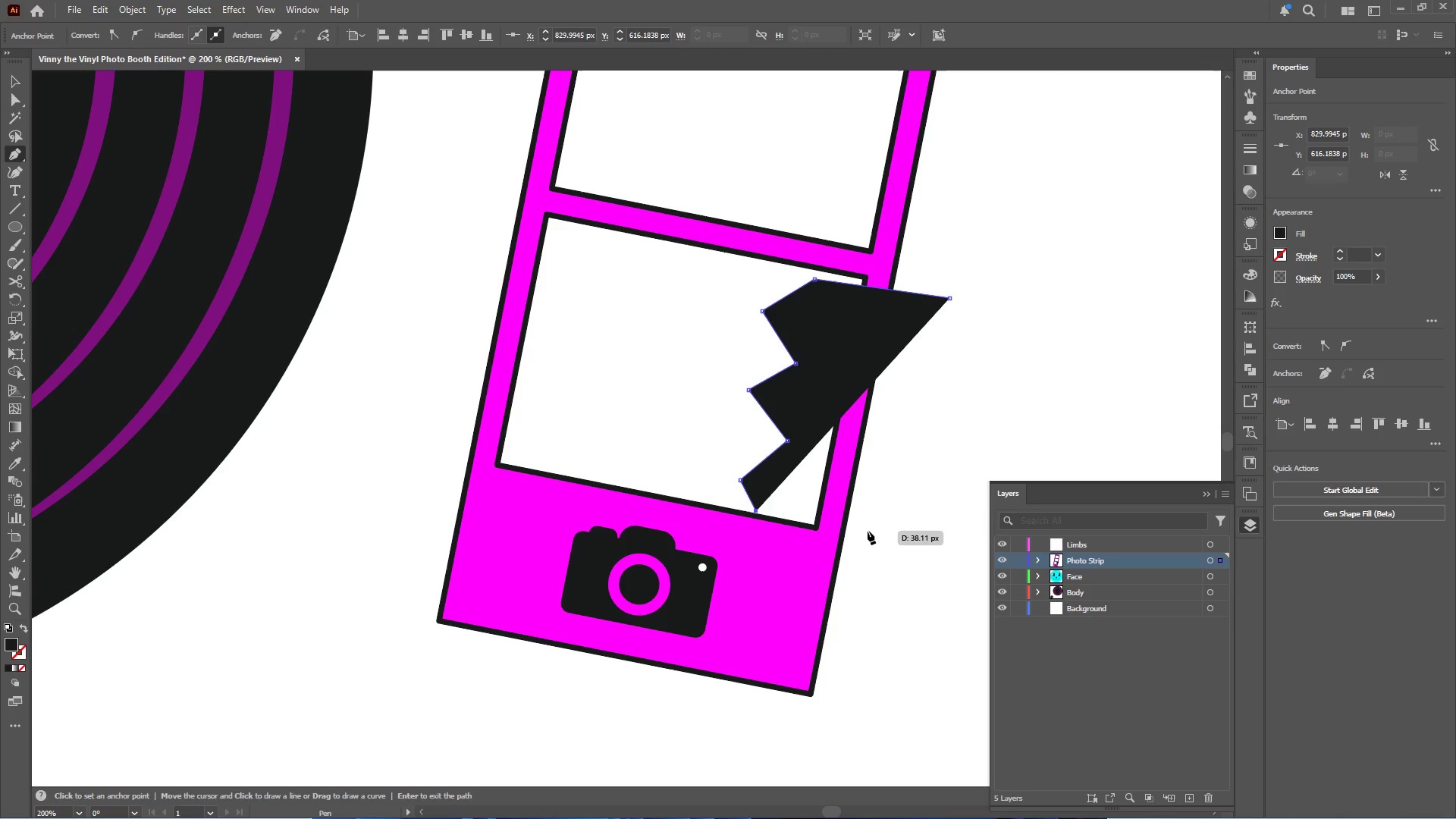 
left_click([906, 550])
 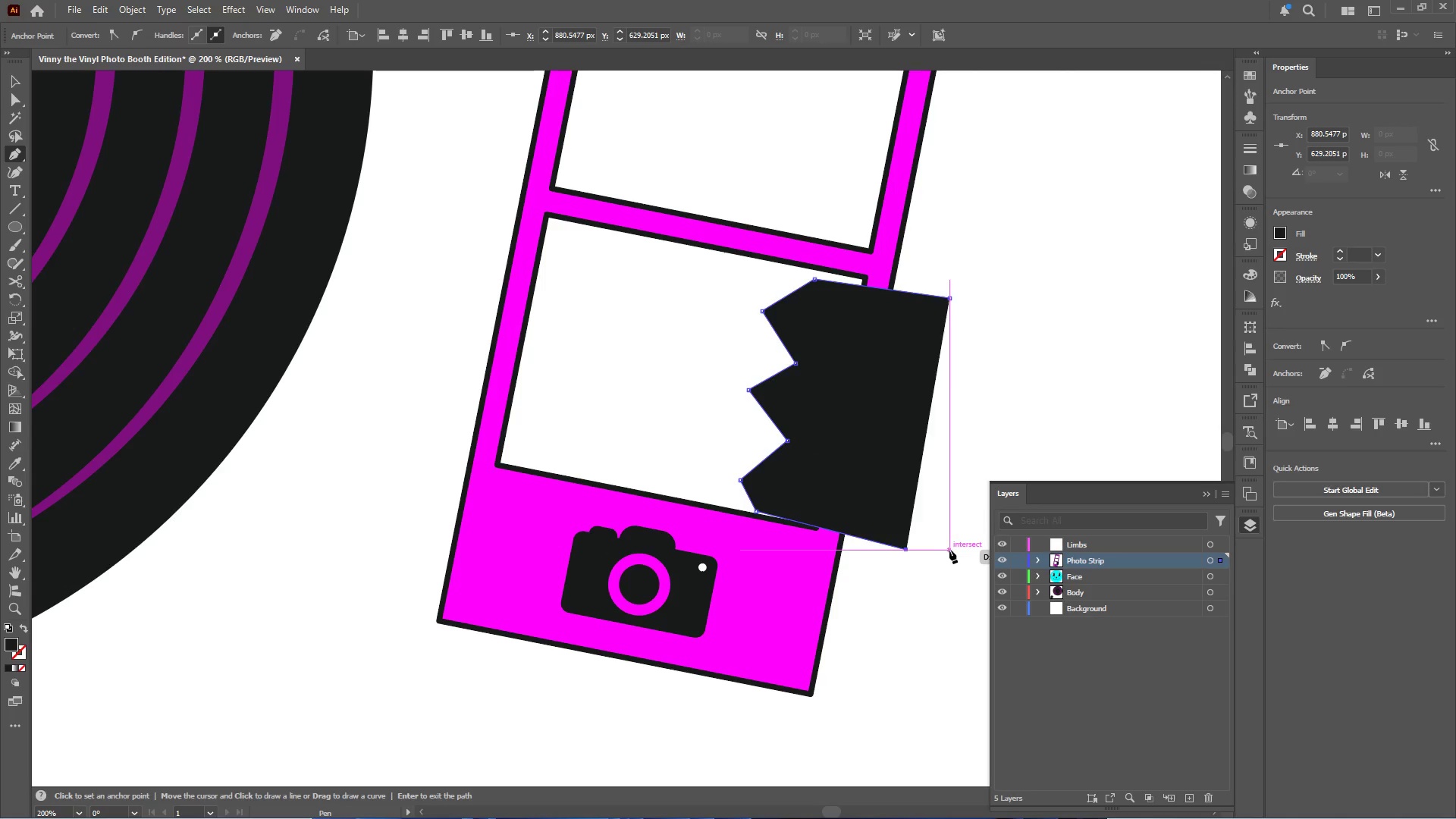 
left_click([949, 550])
 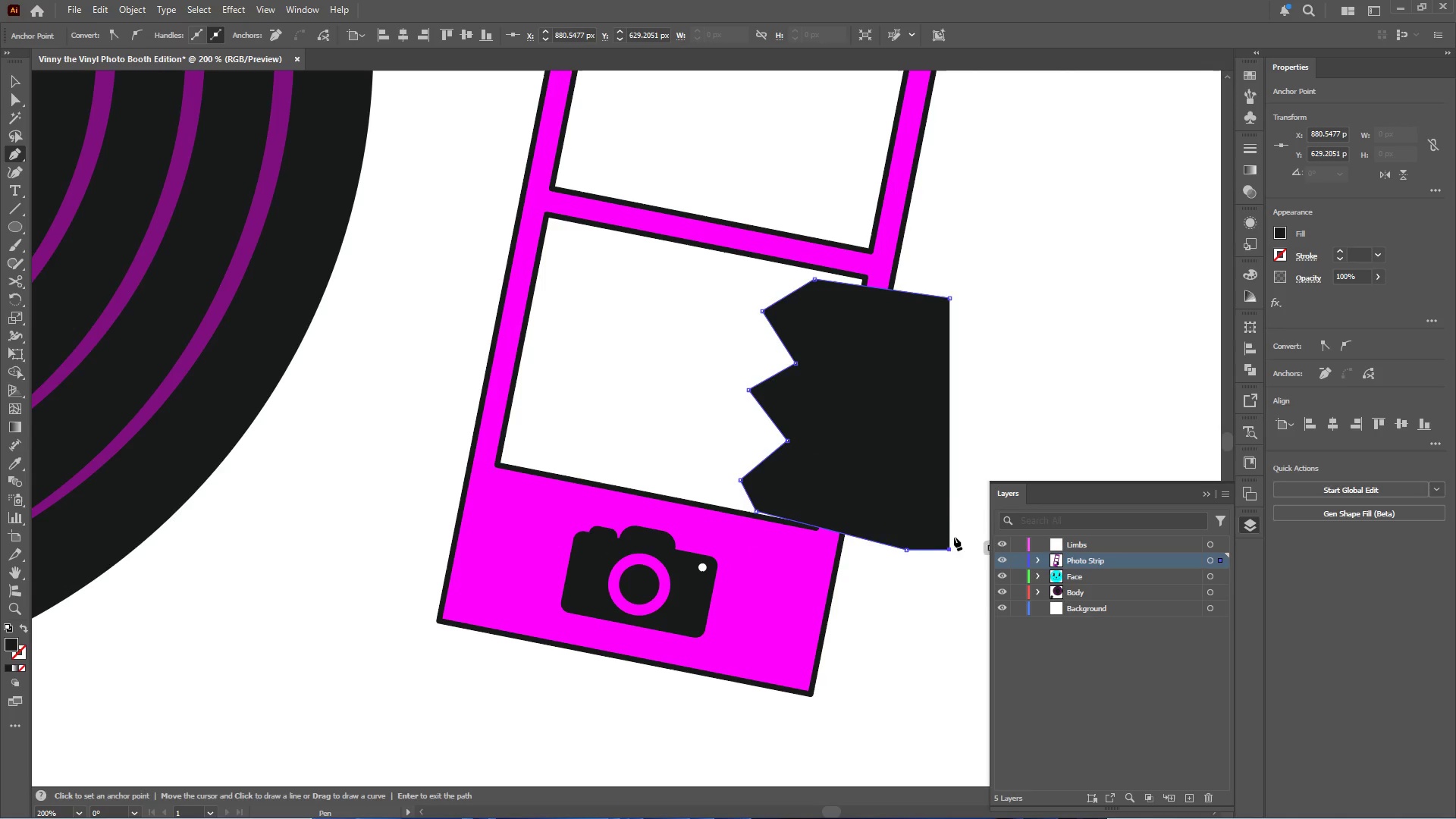 
hold_key(key=Space, duration=0.59)
 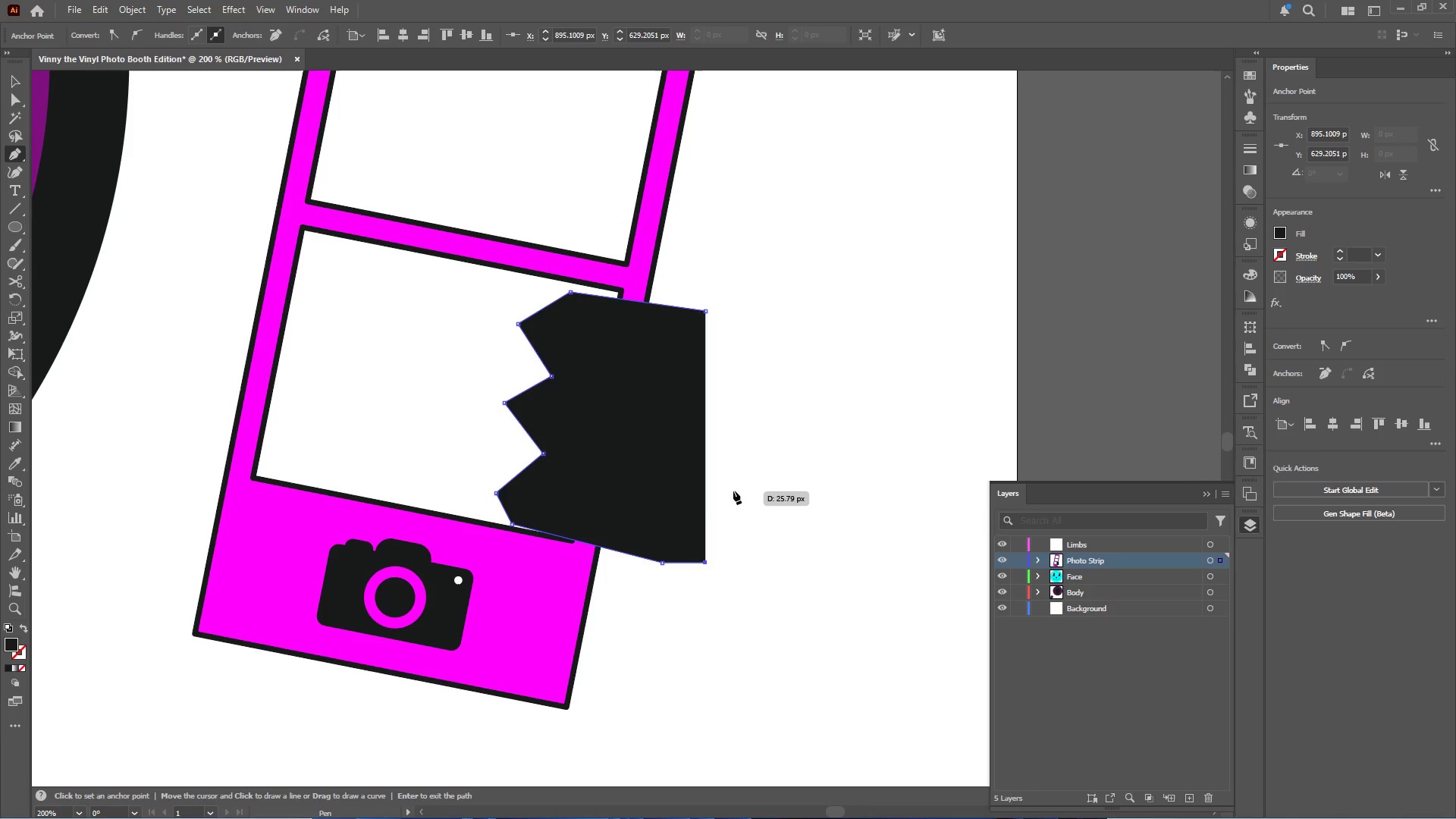 
left_click_drag(start_coordinate=[952, 510], to_coordinate=[708, 523])
 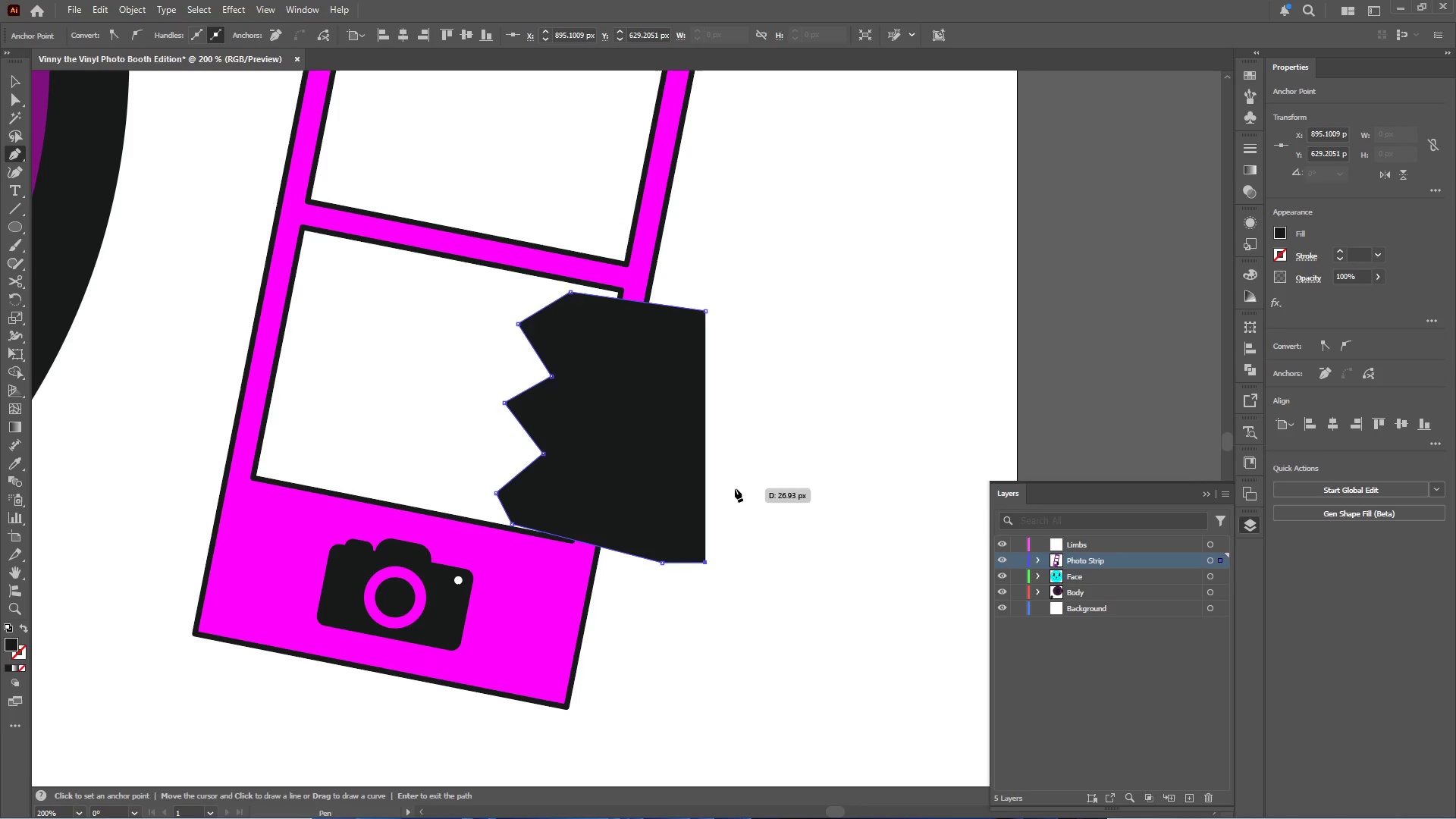 
left_click([735, 488])
 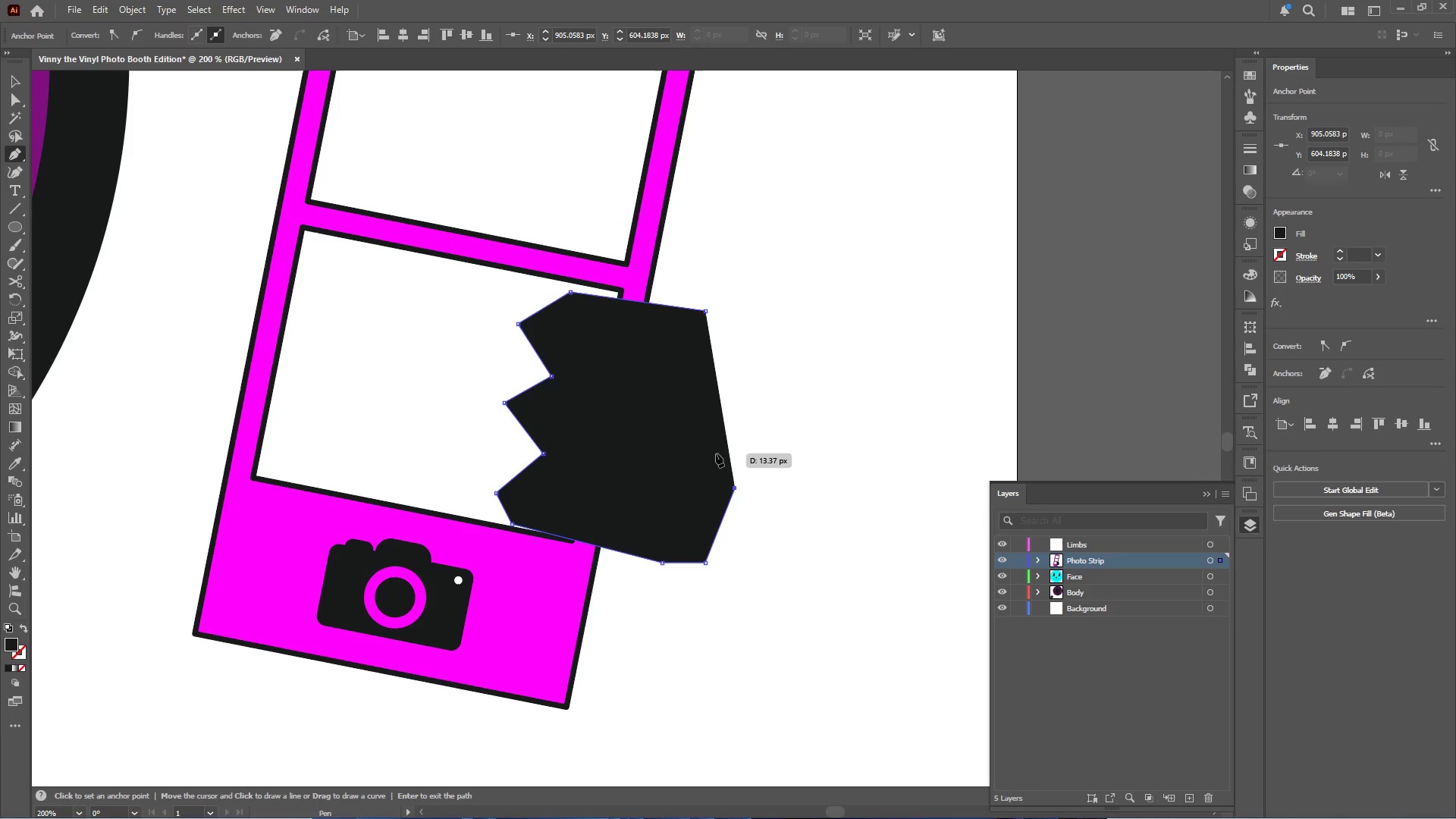 
left_click([713, 450])
 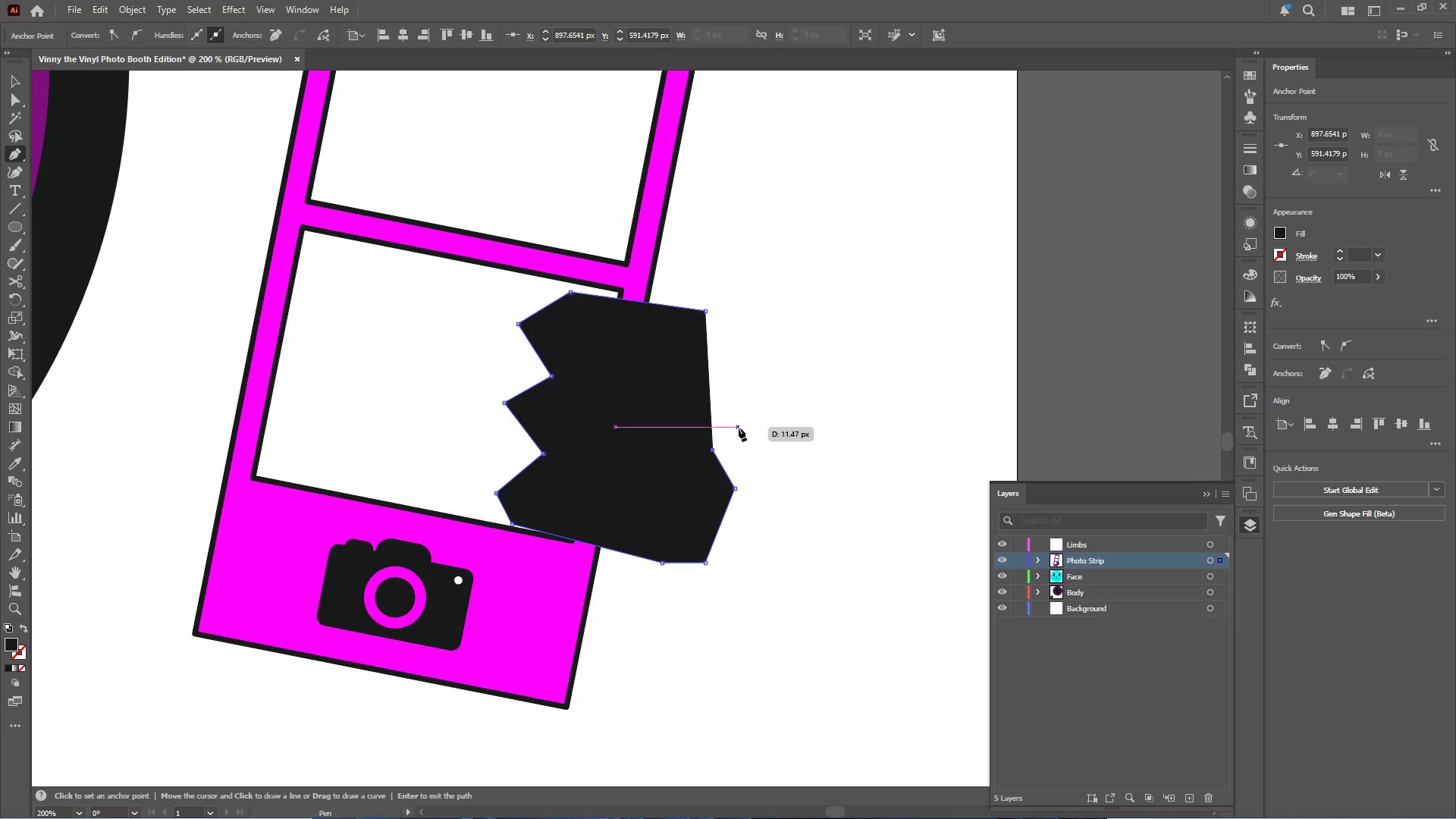 
left_click([739, 428])
 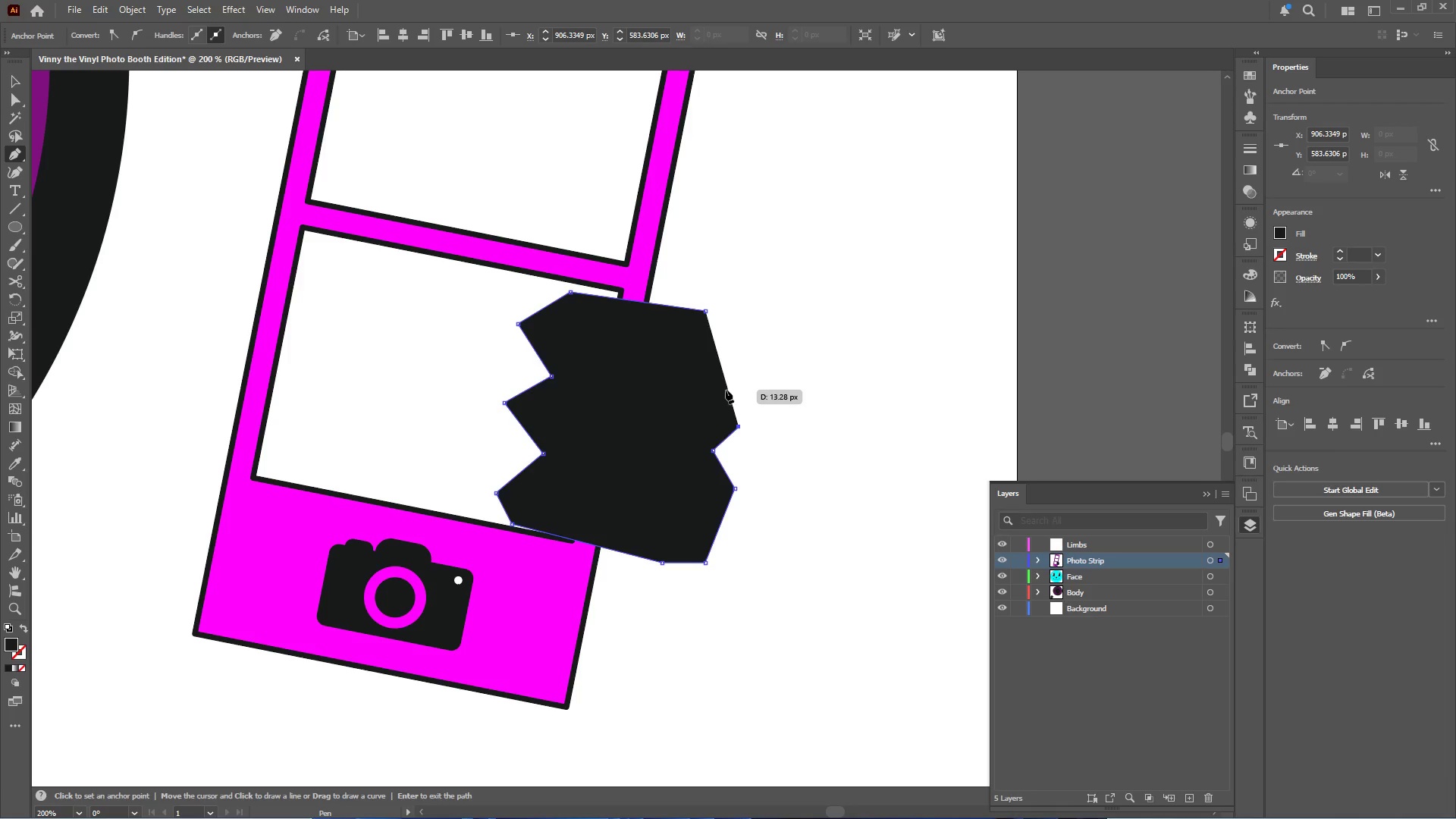 
left_click([726, 389])
 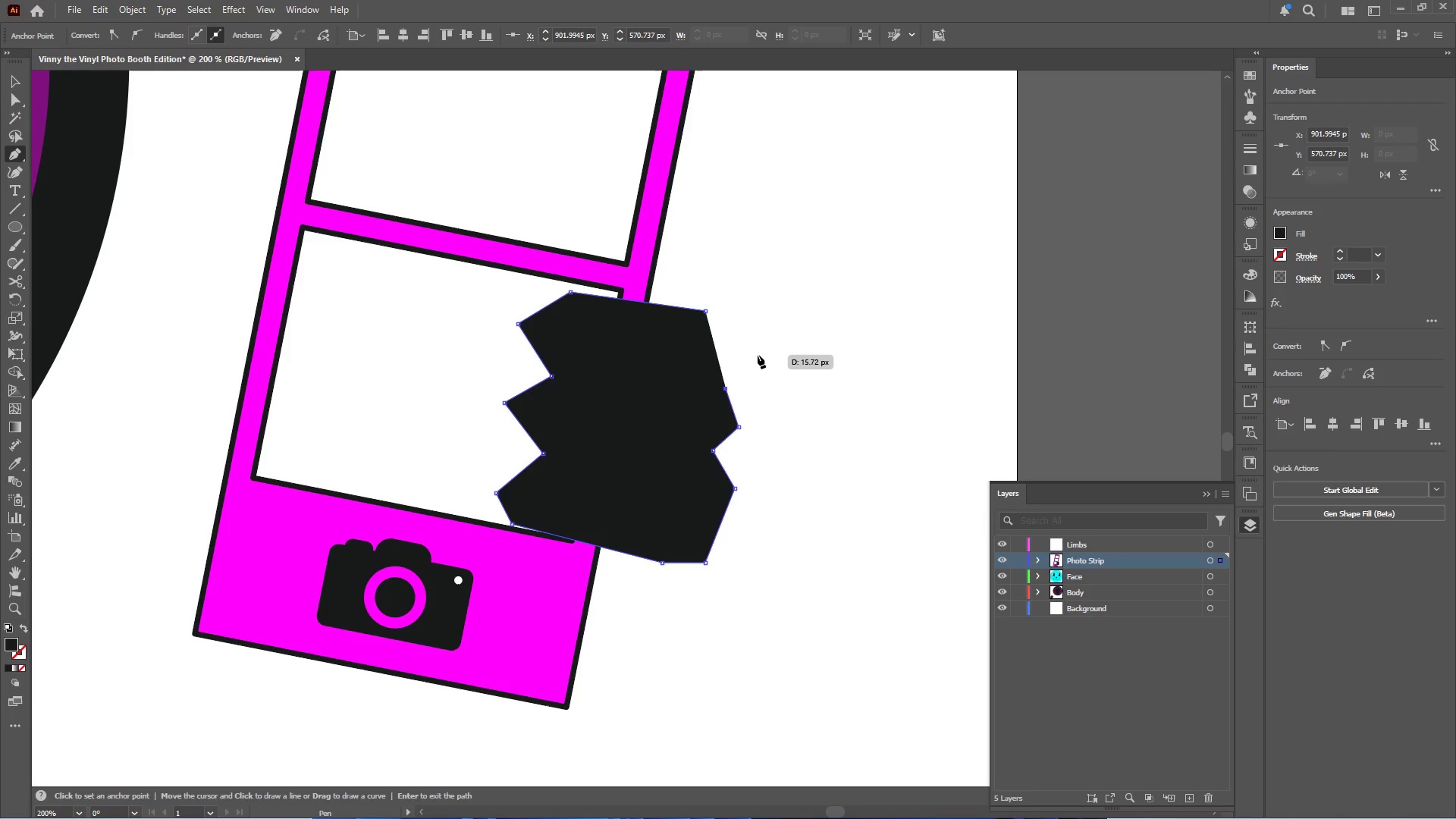 
left_click([756, 354])
 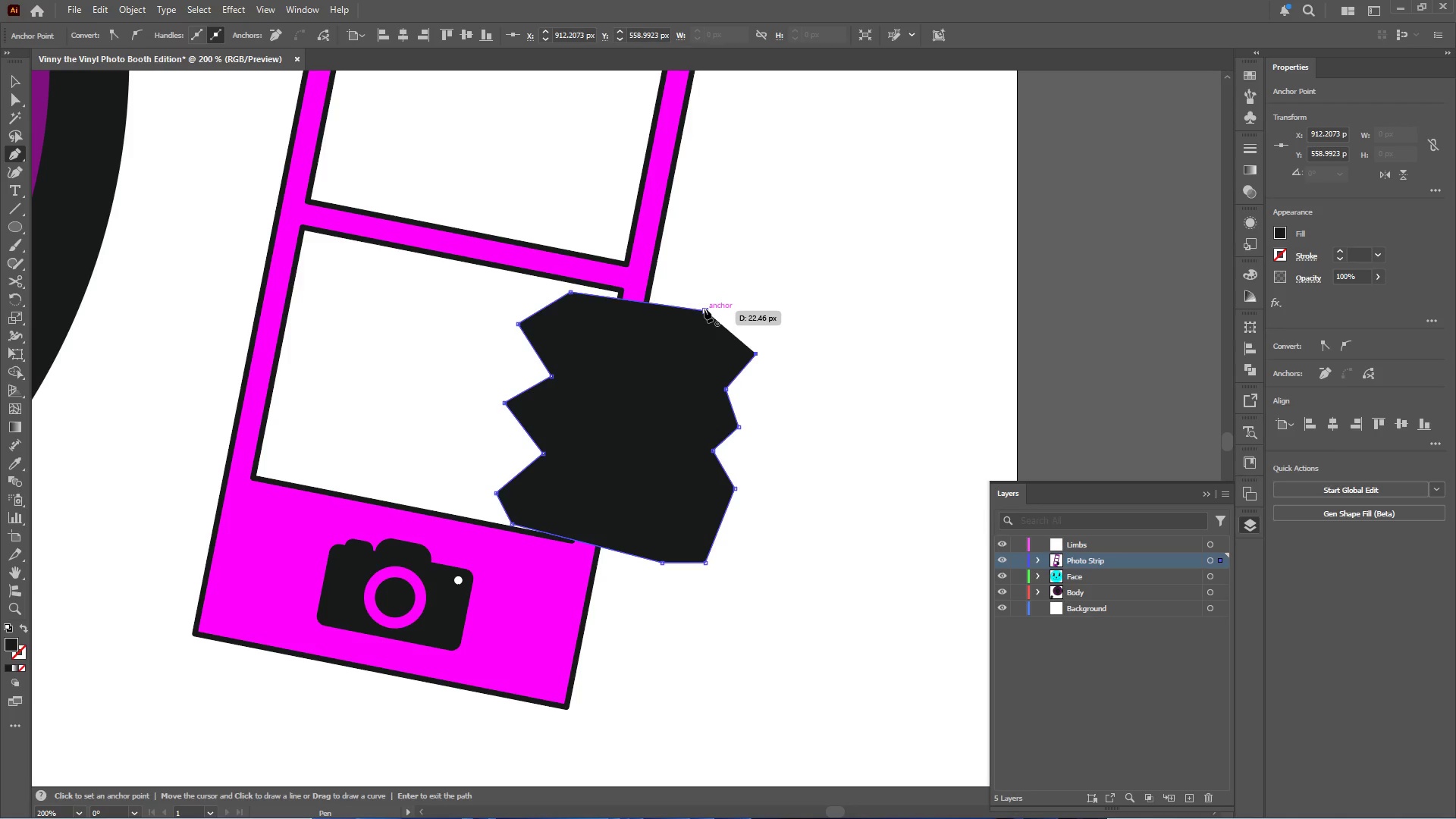 
left_click([706, 309])
 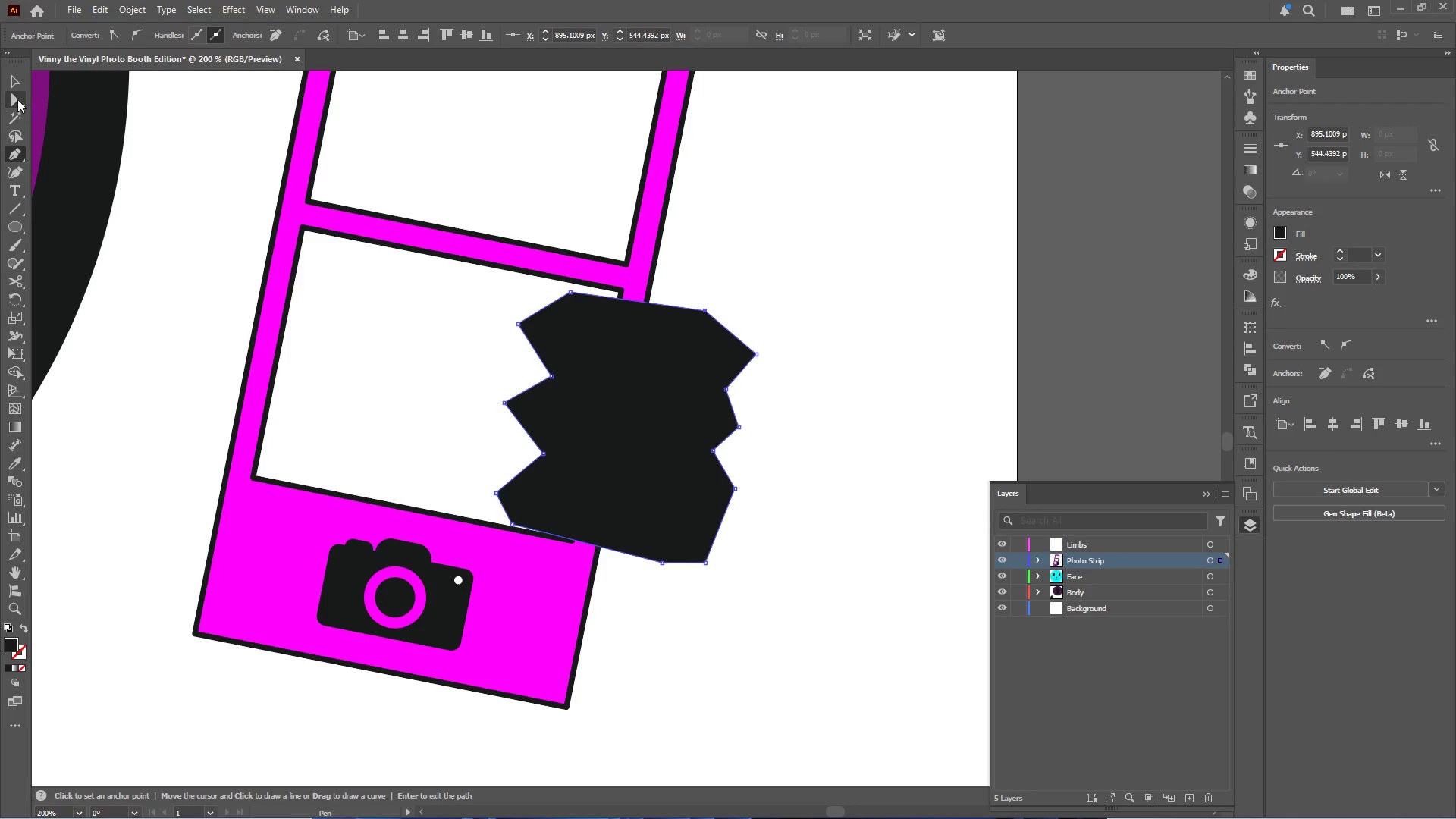 
left_click([17, 99])
 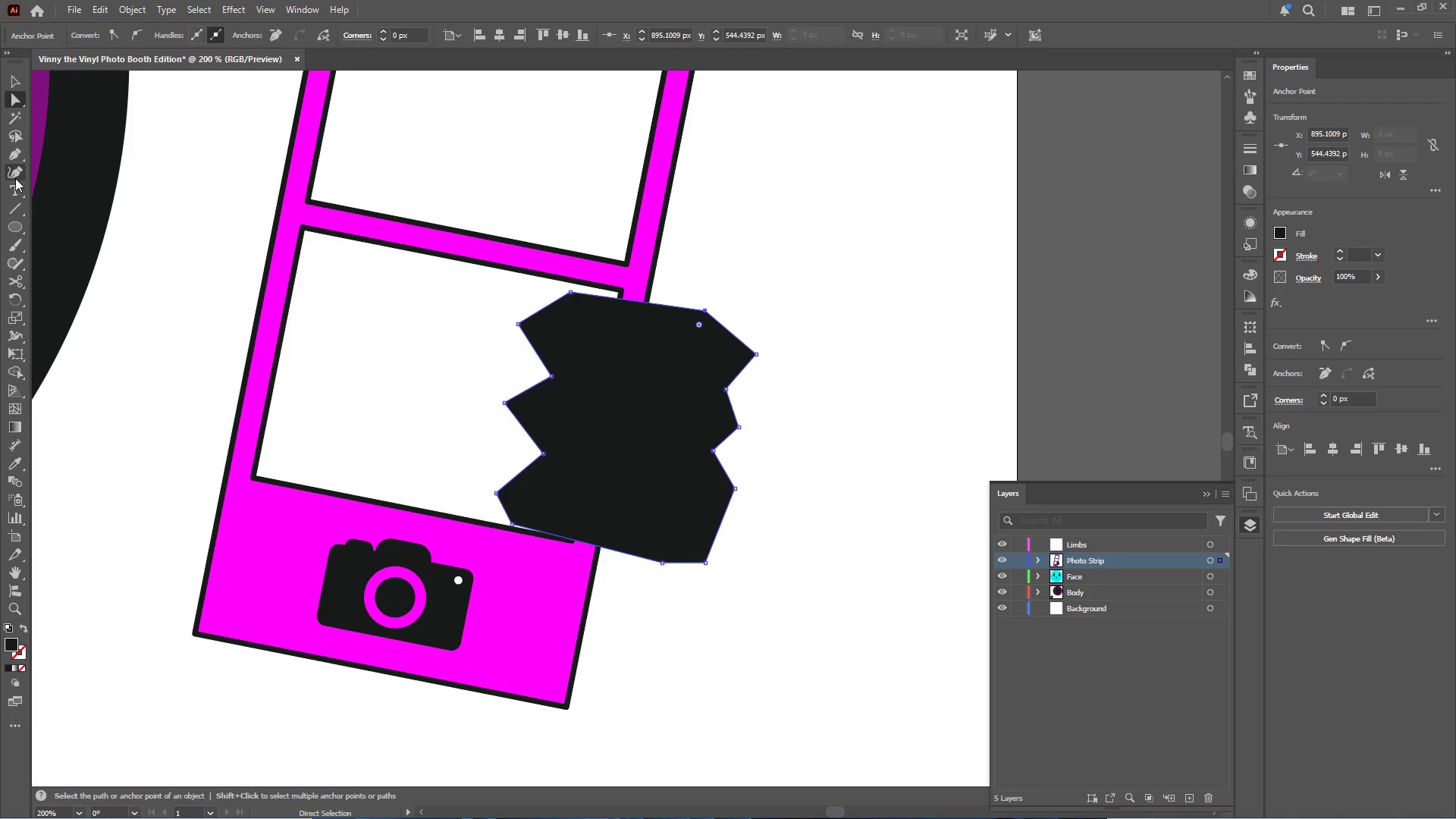 
left_click([15, 170])
 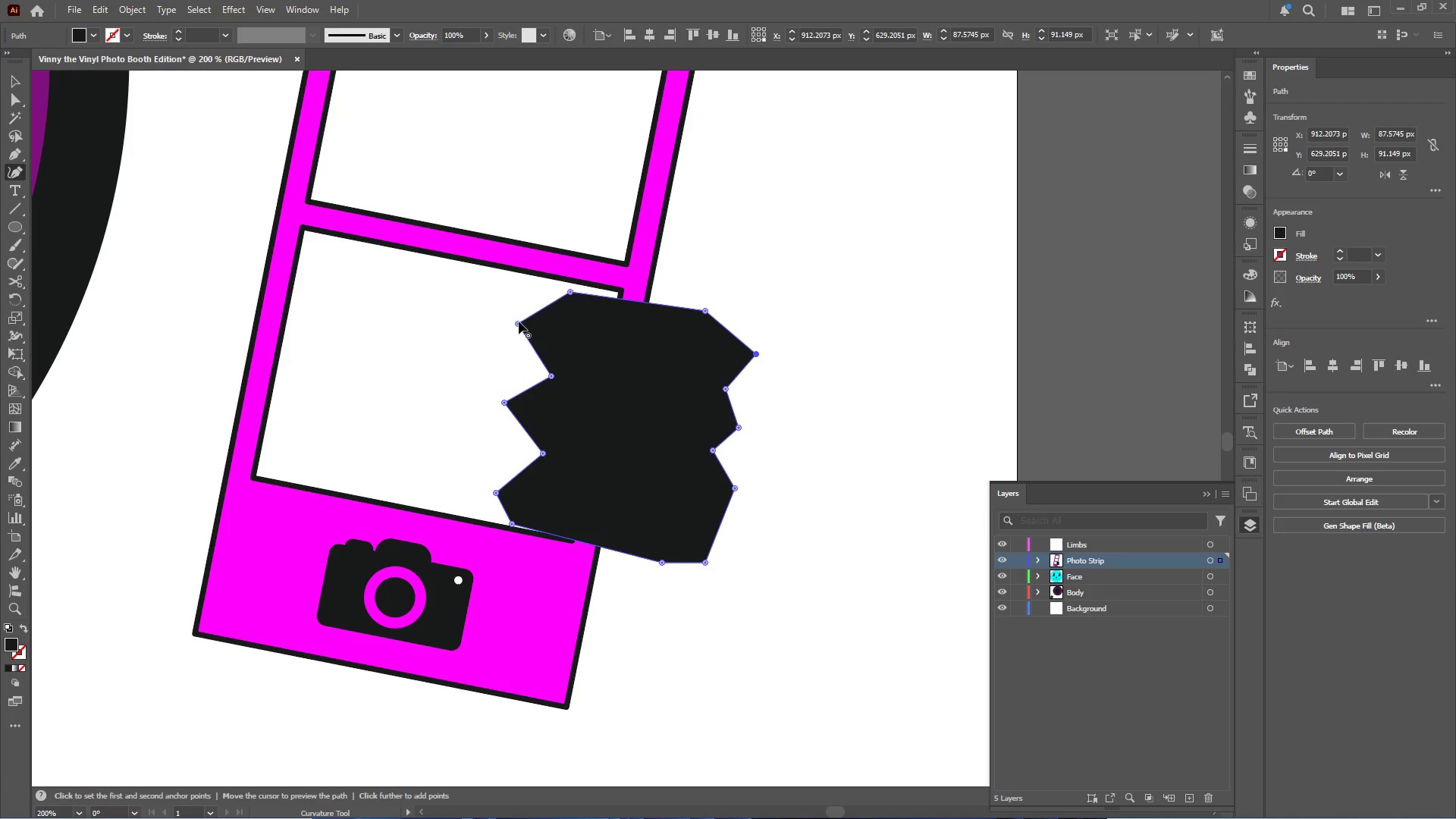 
double_click([518, 321])
 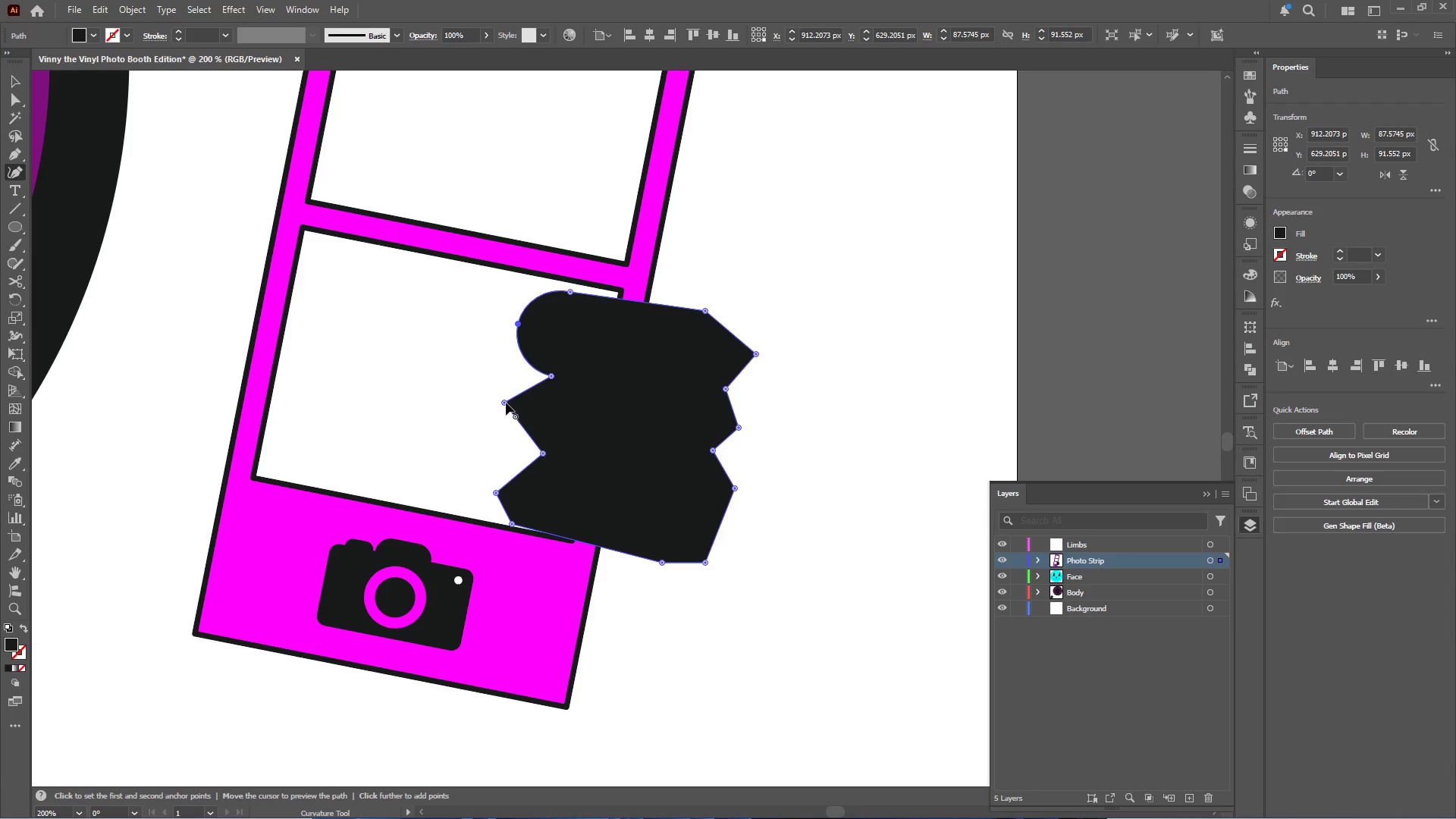 
double_click([506, 401])
 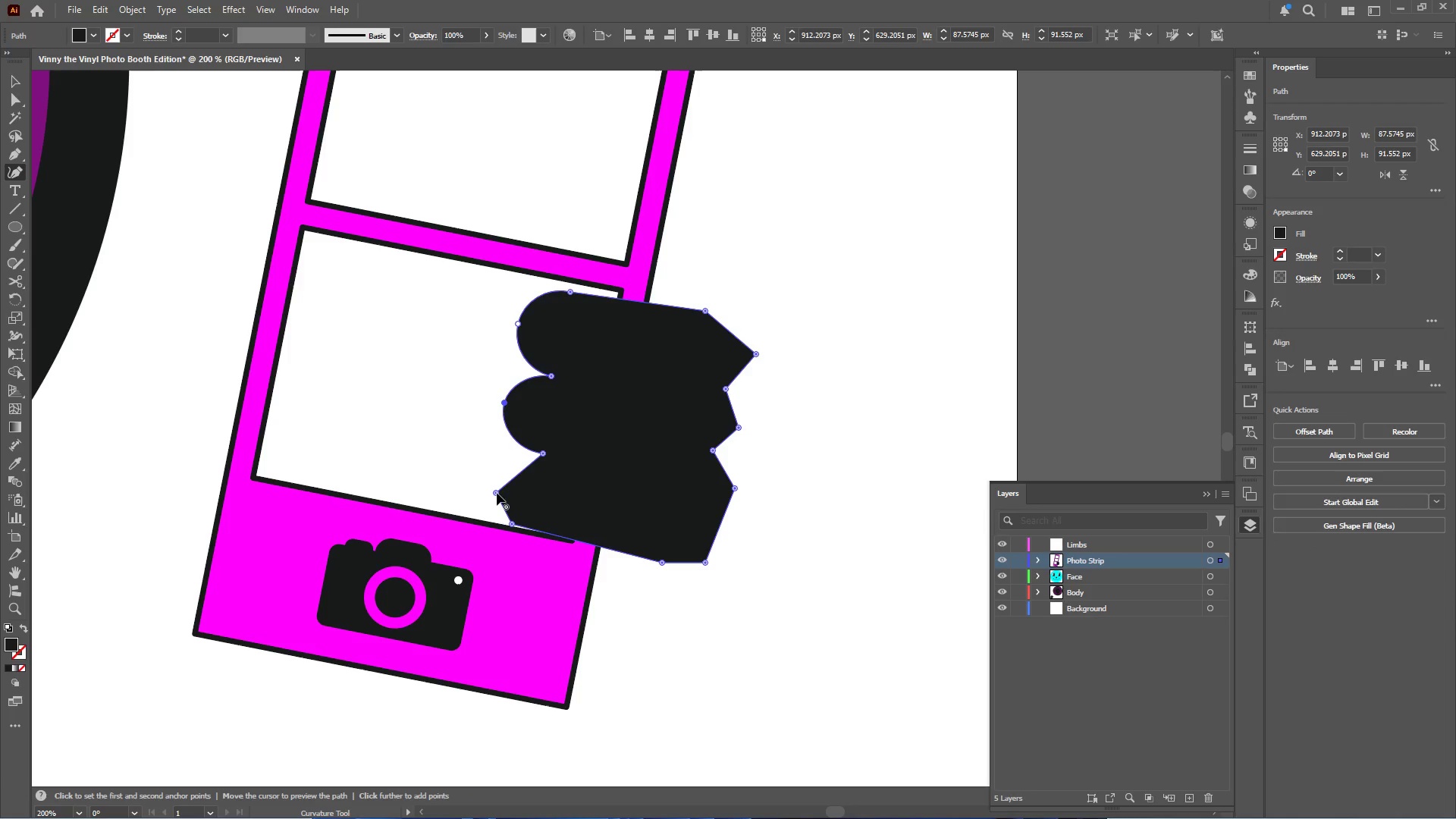 
double_click([496, 492])
 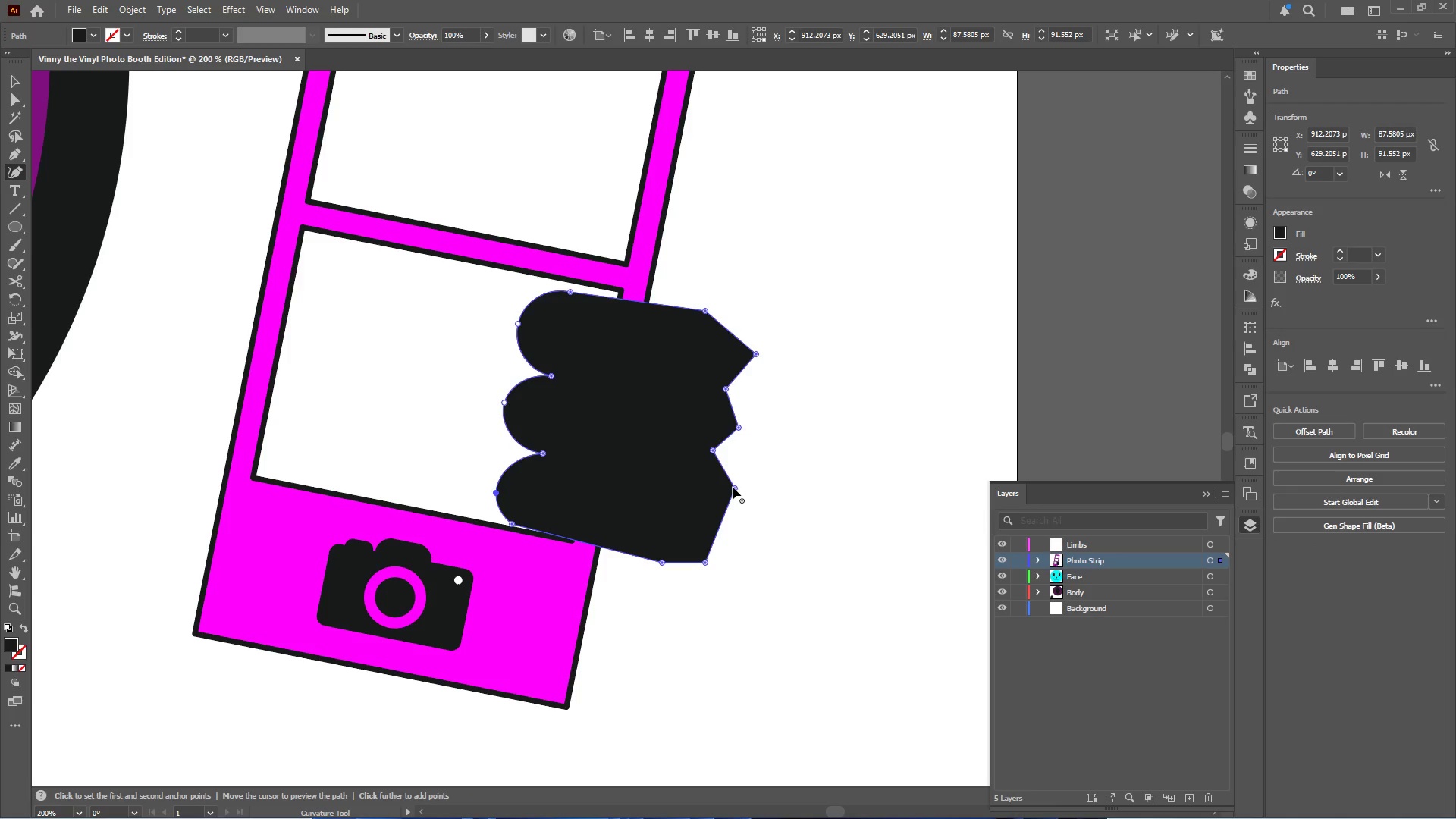 
double_click([733, 487])
 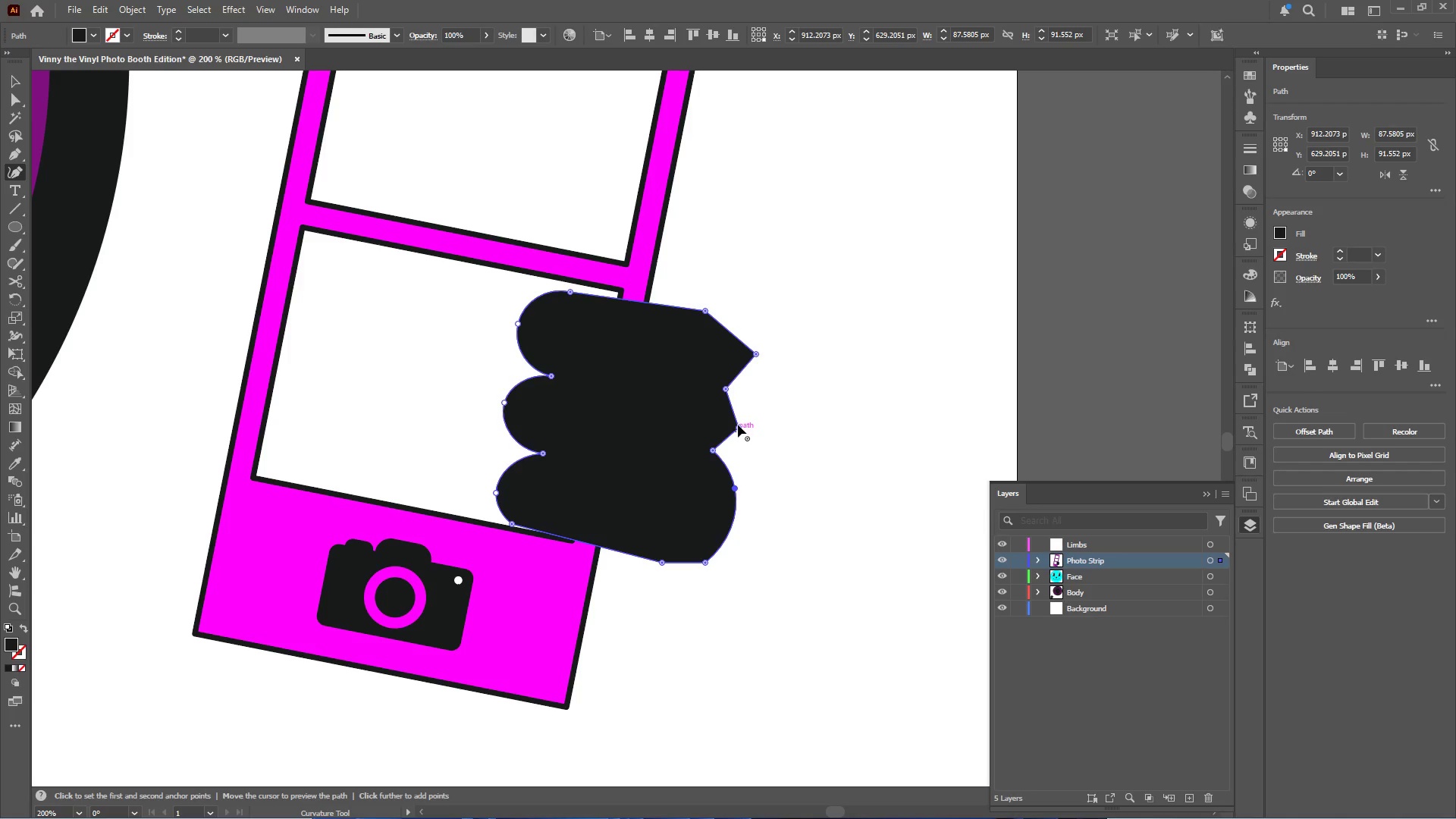 
left_click([739, 425])
 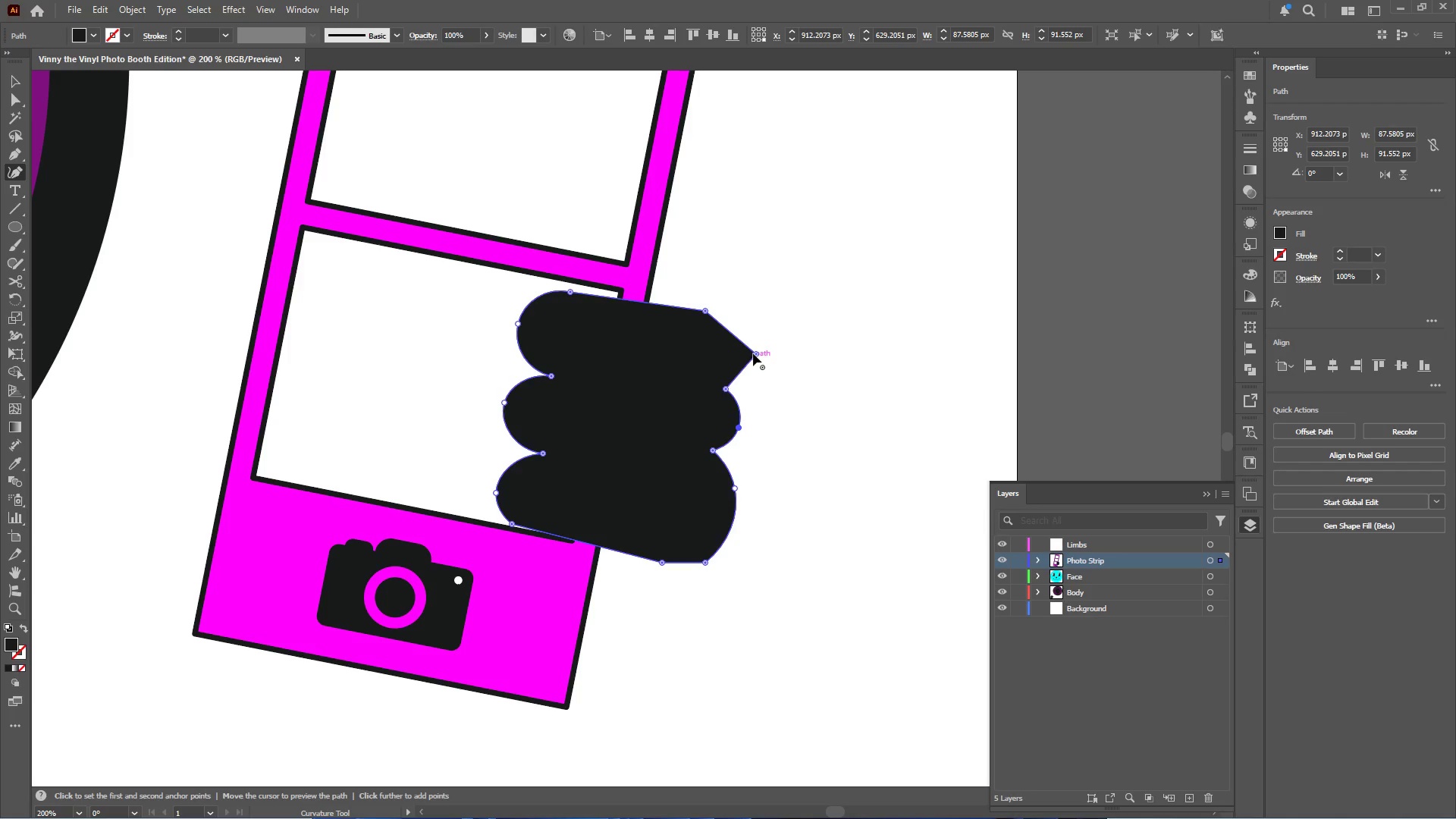 
double_click([755, 351])
 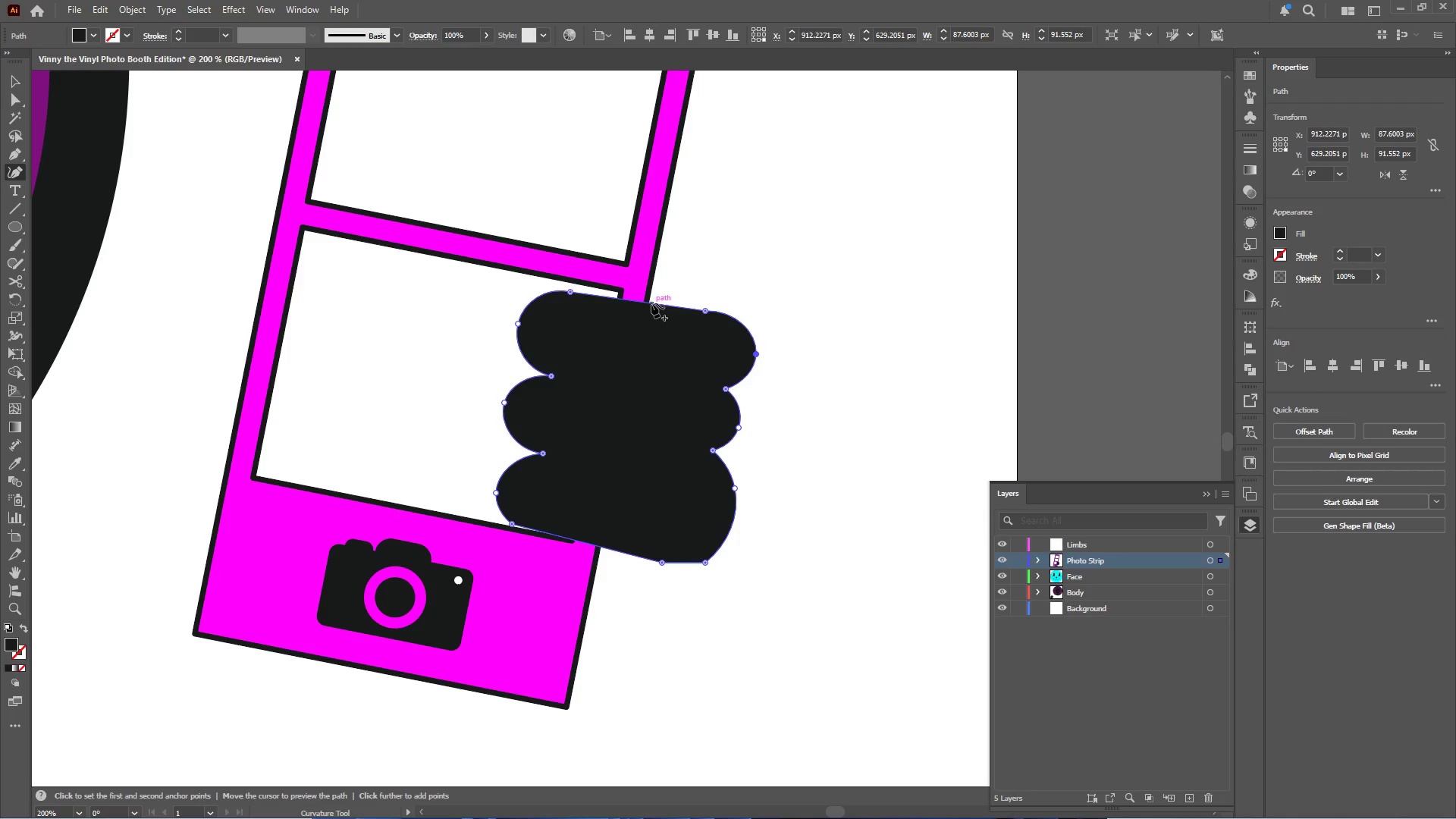 
left_click_drag(start_coordinate=[651, 303], to_coordinate=[651, 297])
 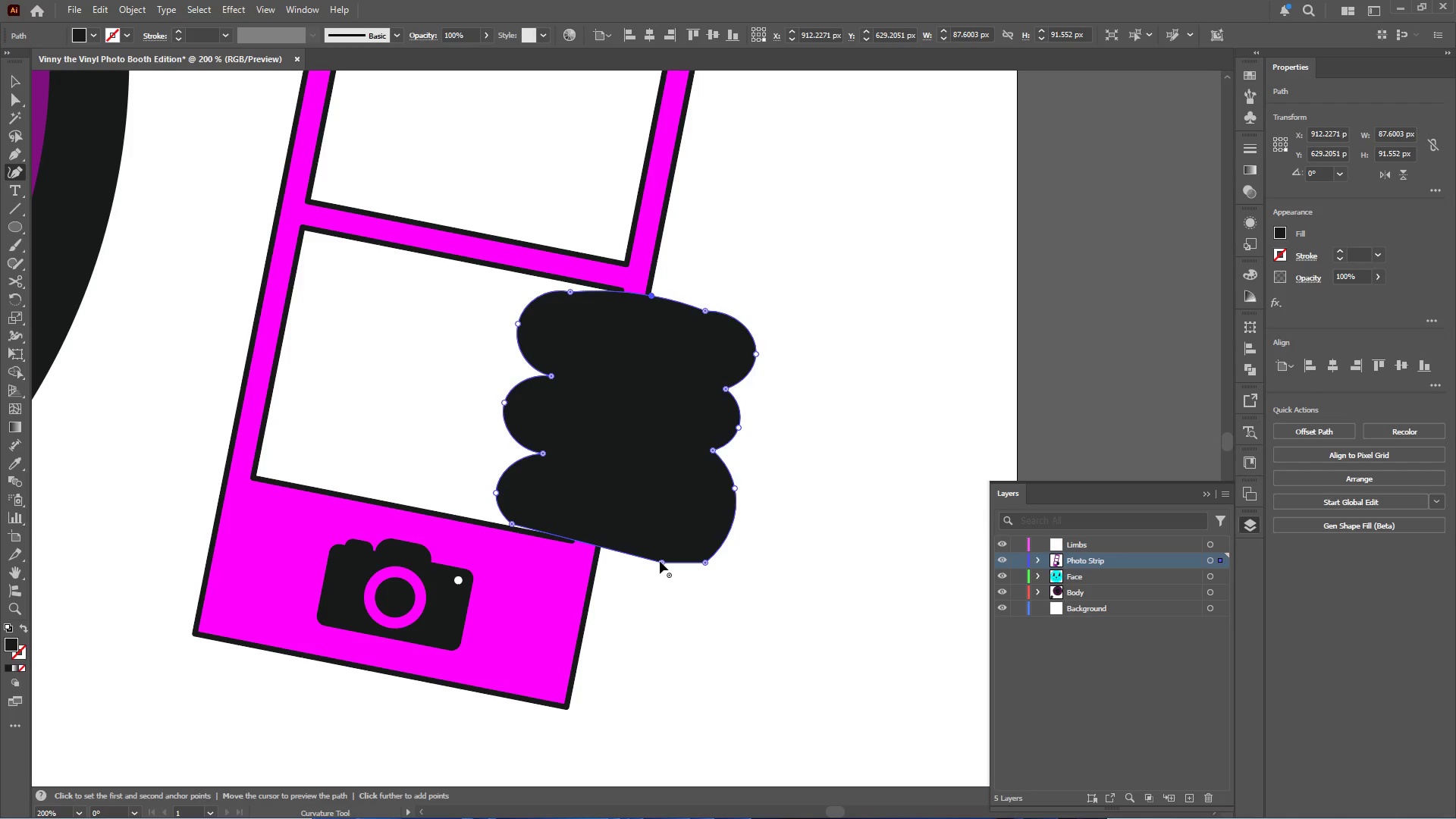 
double_click([660, 561])
 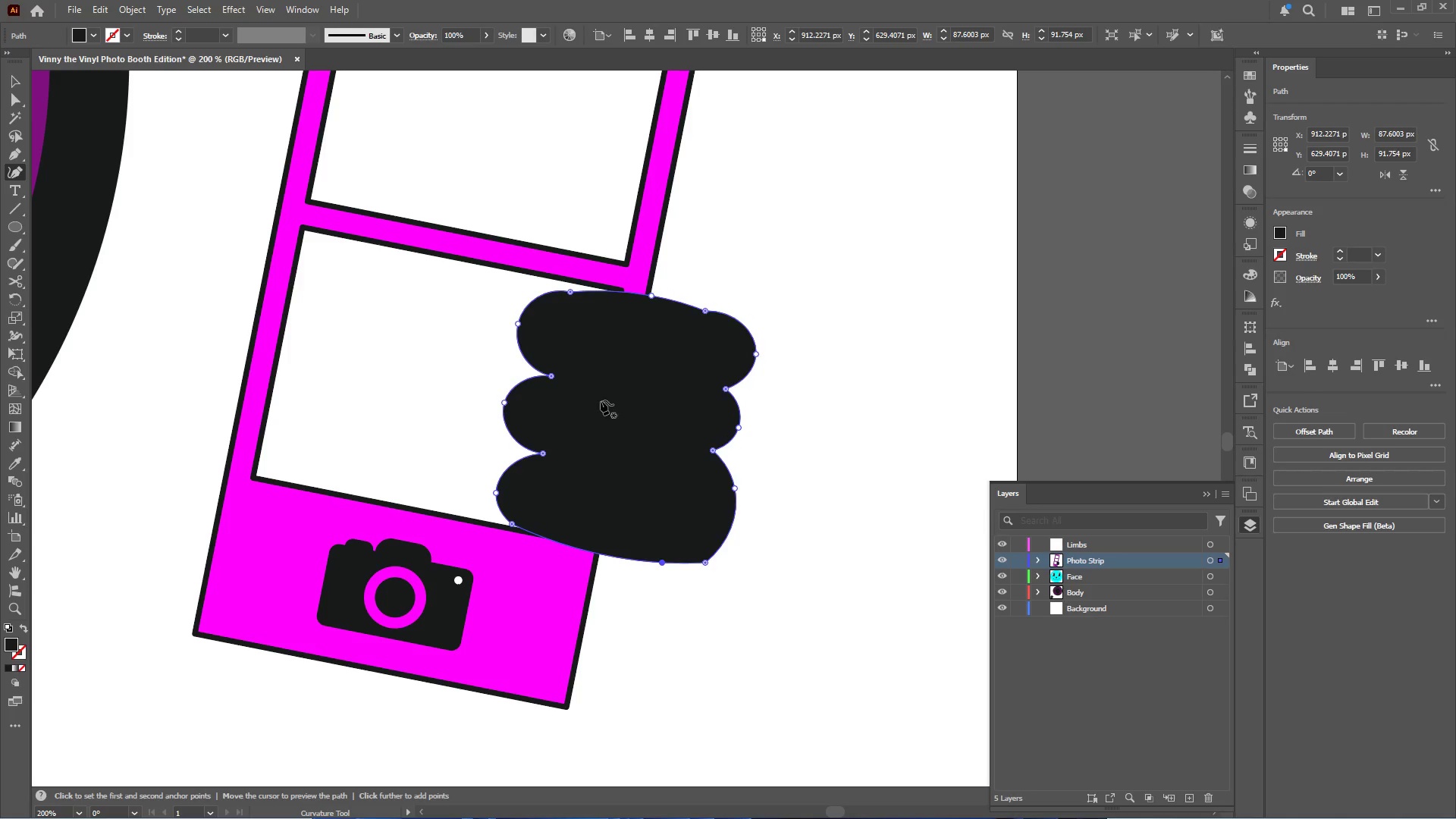 
key(Control+Z)
 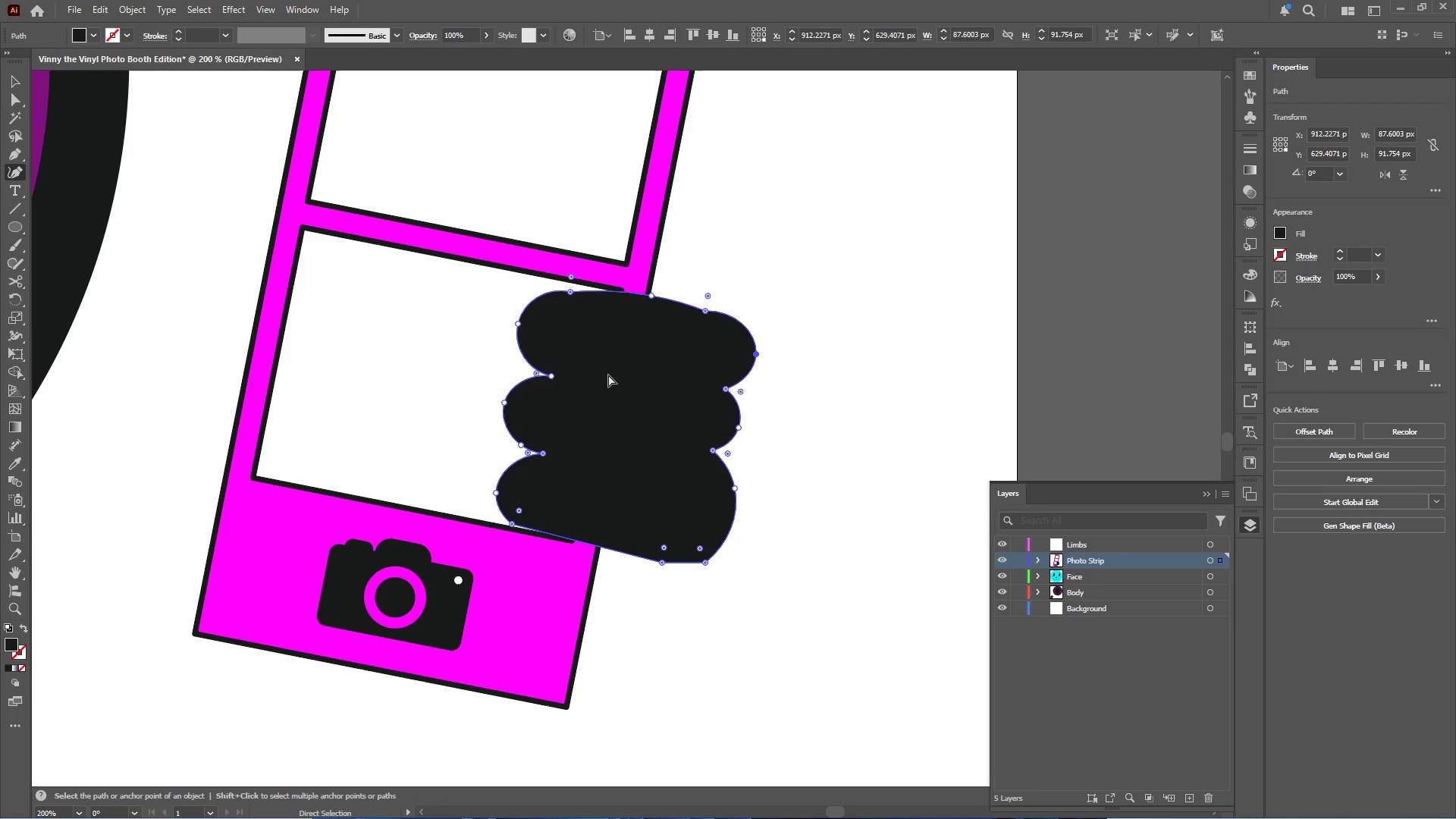 
key(Control+Z)
 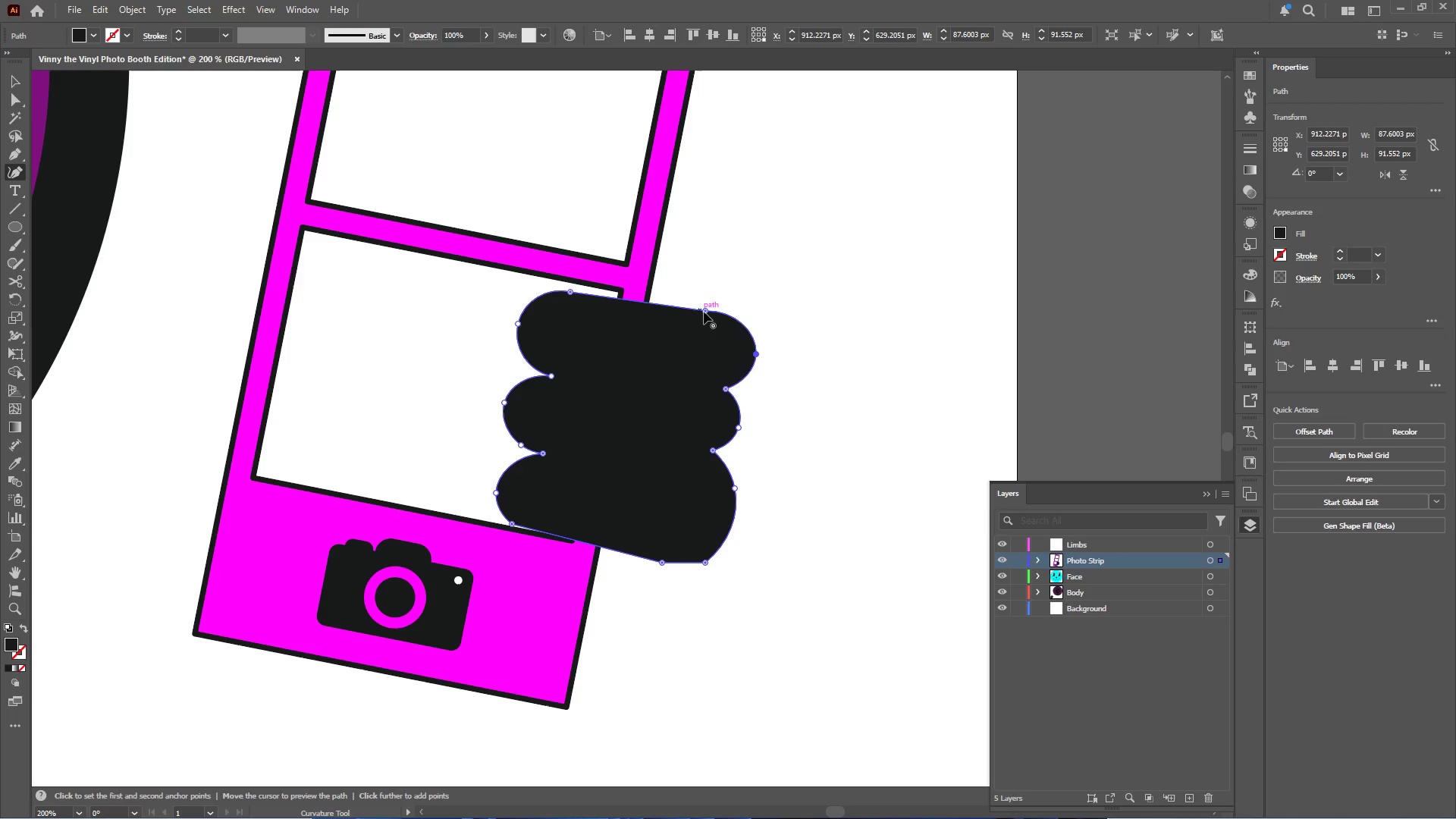 
double_click([704, 311])
 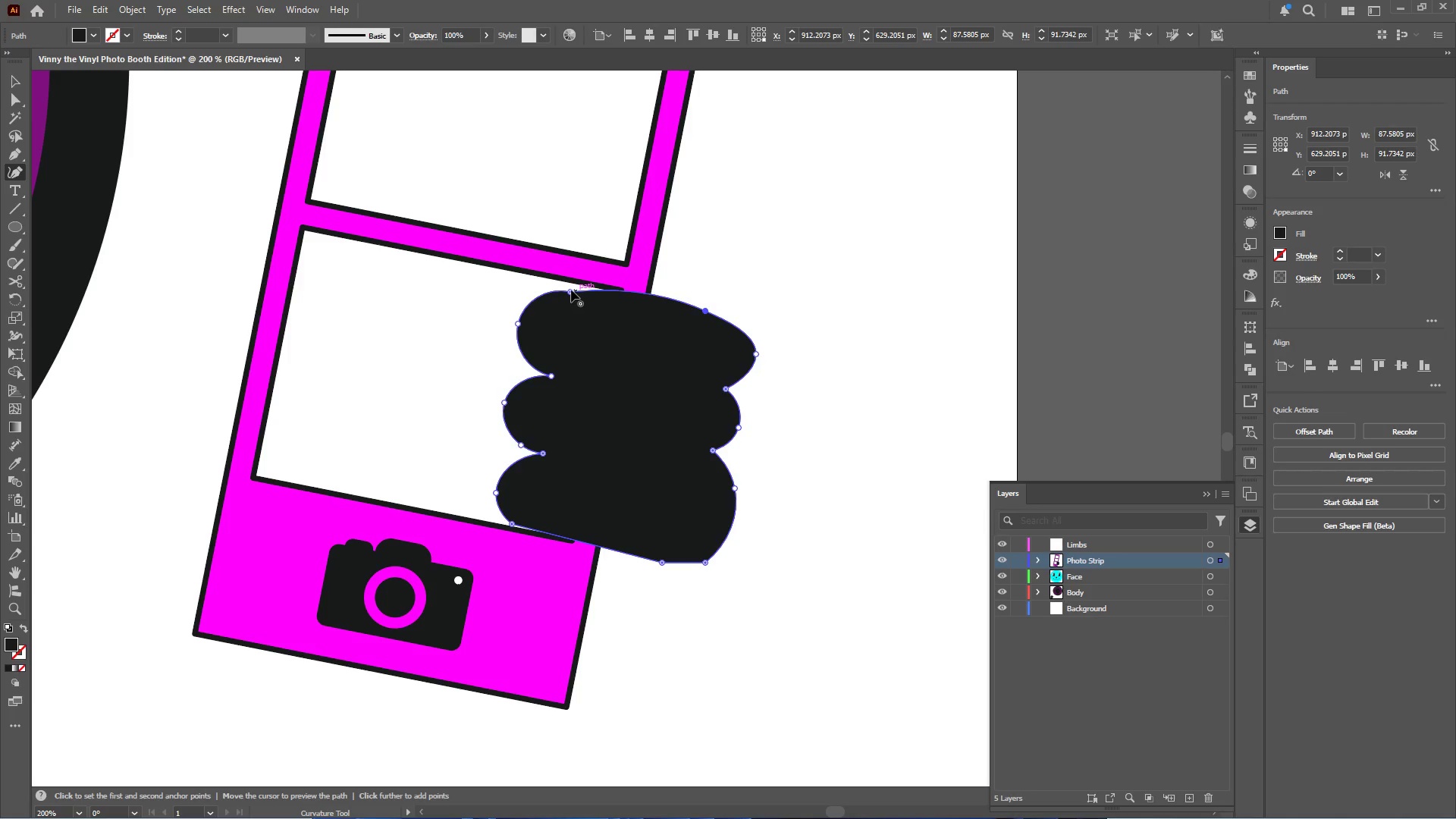 
left_click([570, 290])
 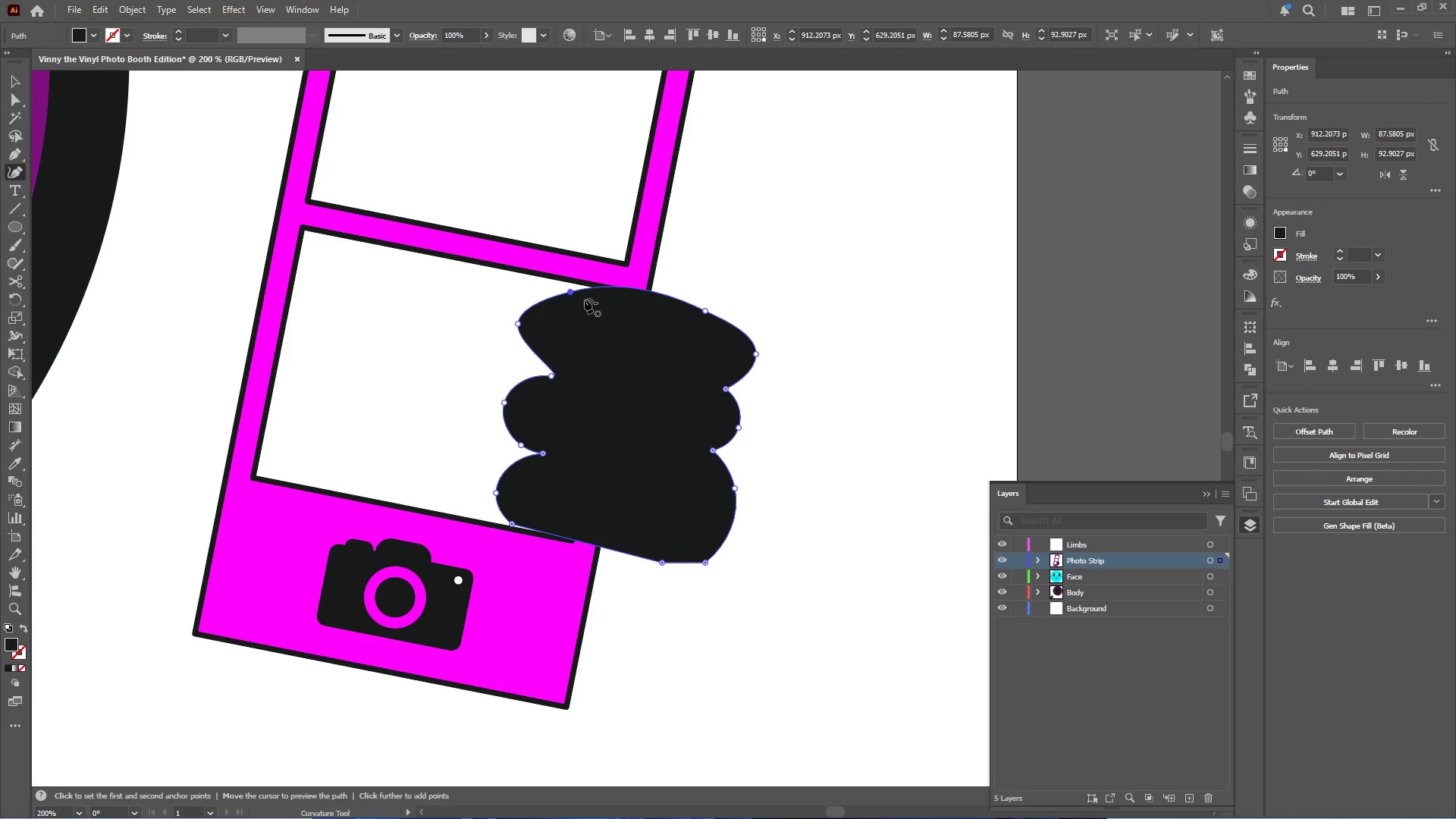 
key(Control+Z)
 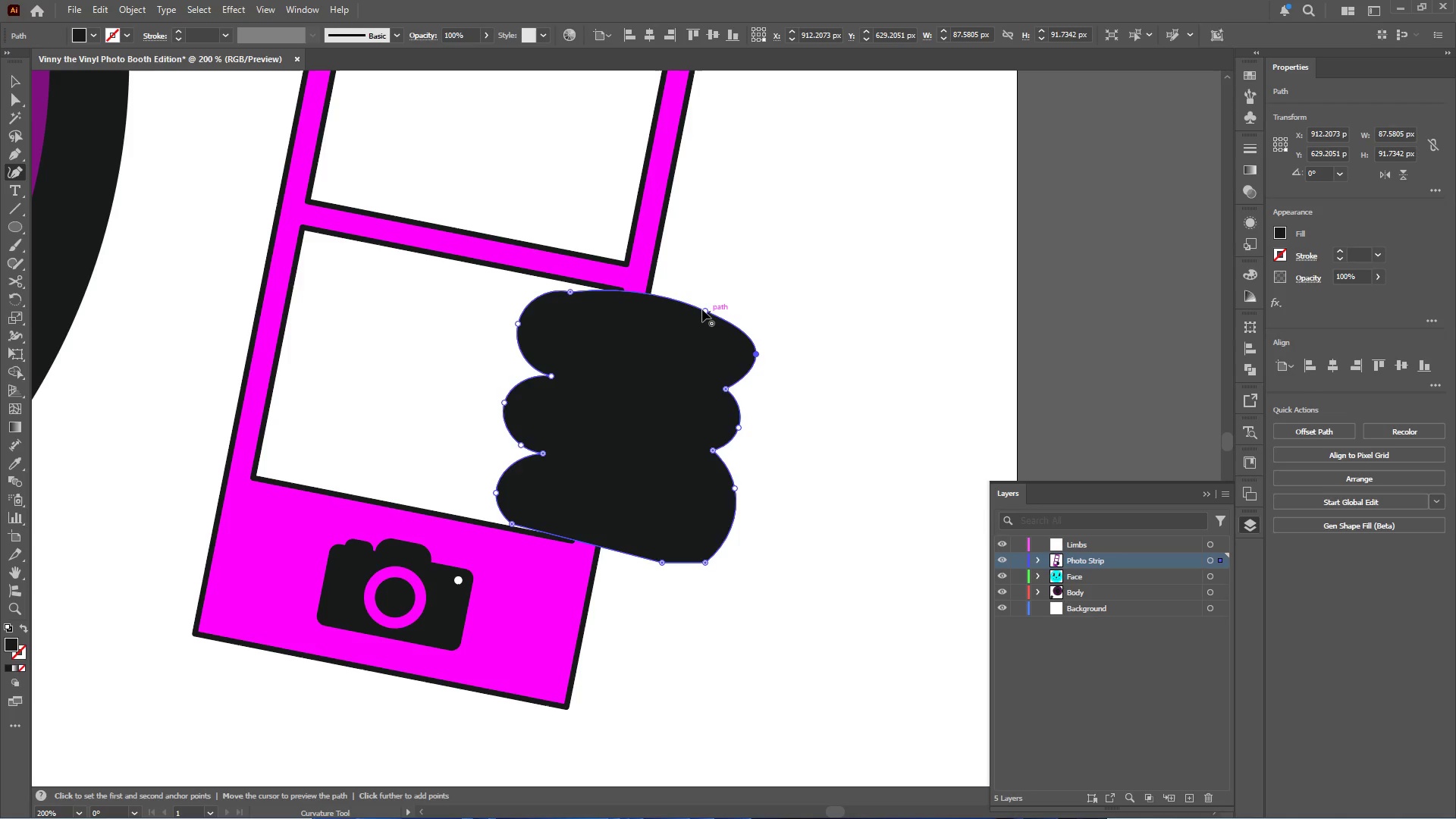 
left_click_drag(start_coordinate=[706, 308], to_coordinate=[698, 308])
 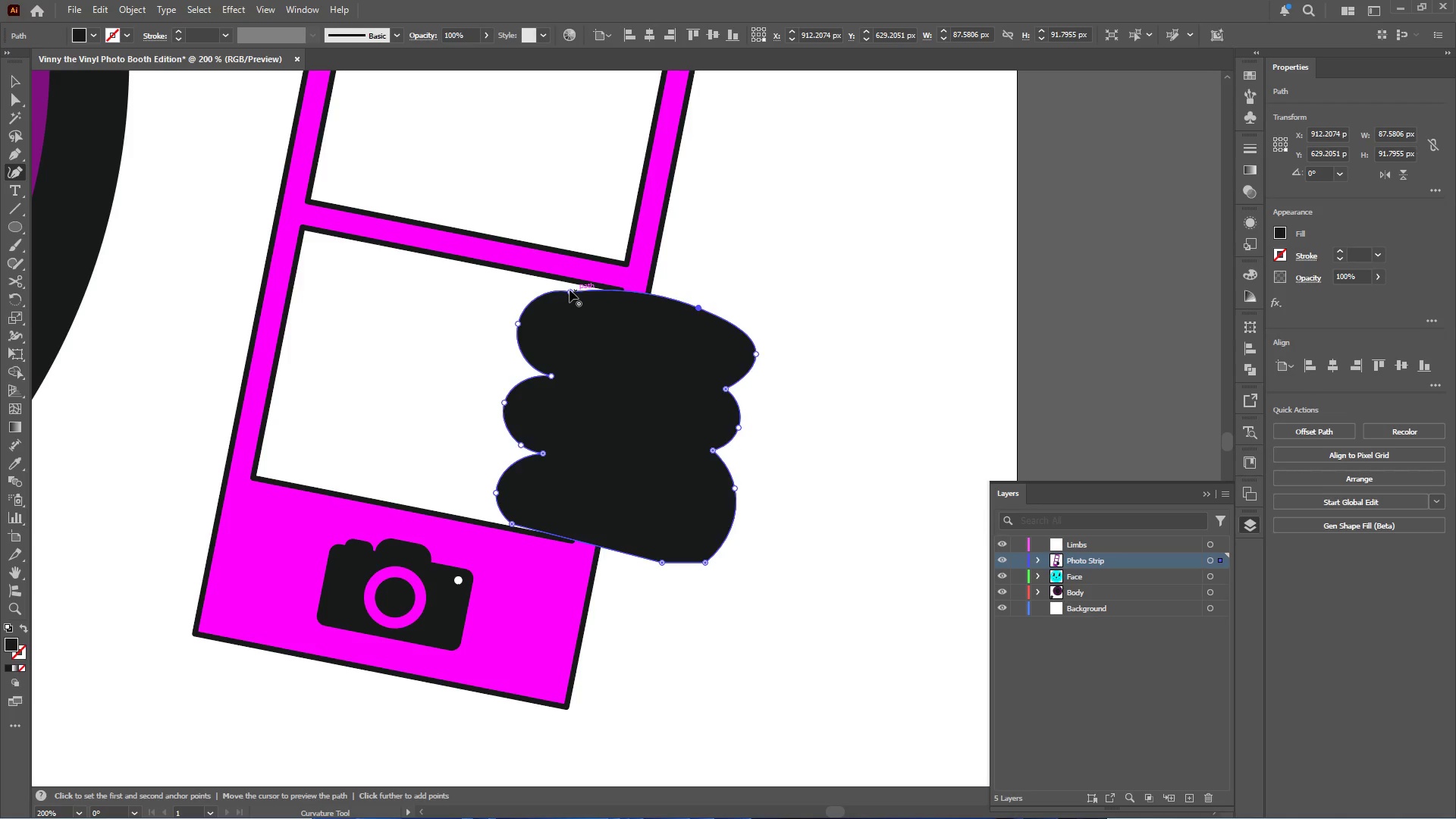 
left_click_drag(start_coordinate=[570, 290], to_coordinate=[563, 296])
 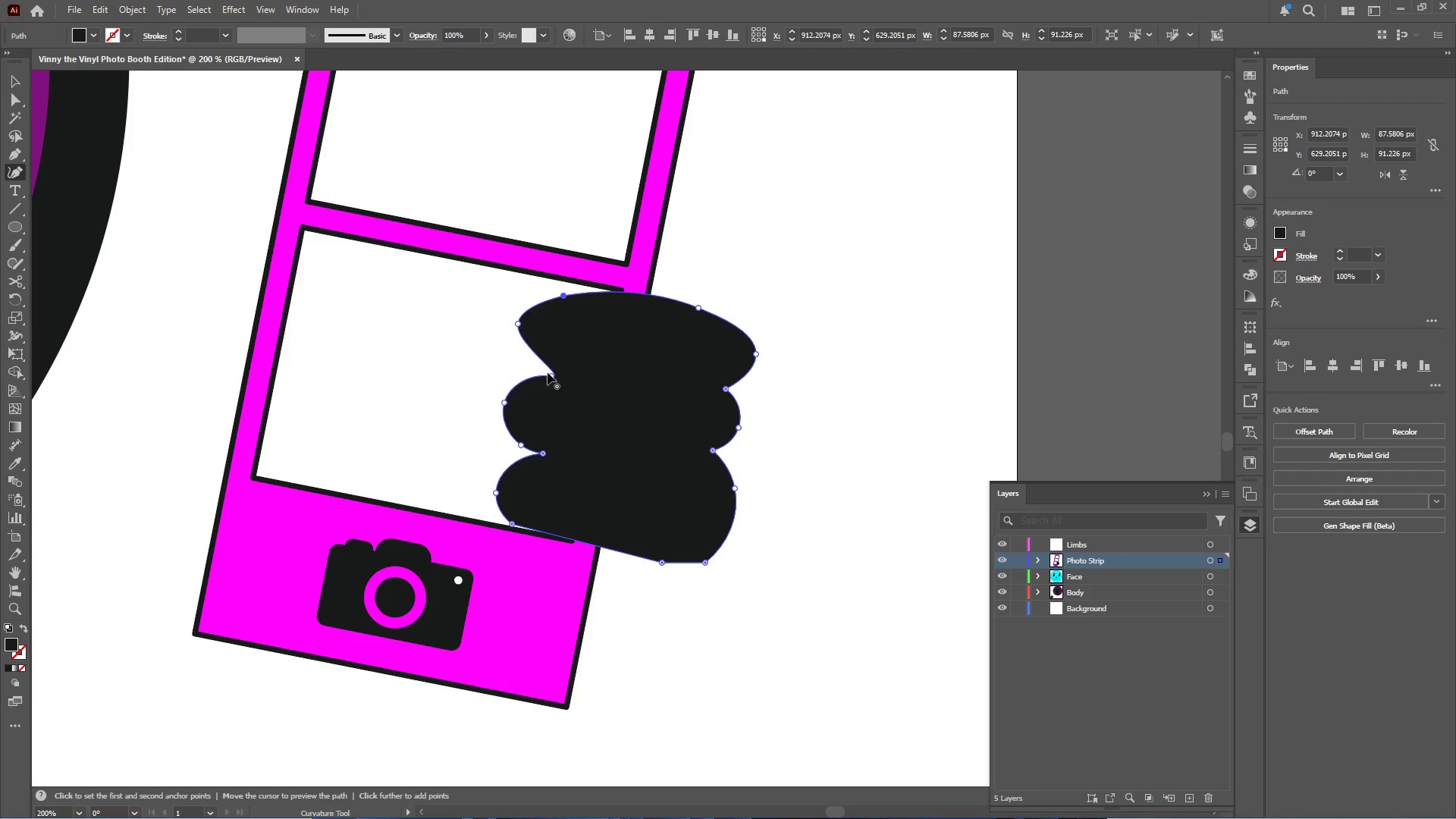 
left_click_drag(start_coordinate=[554, 375], to_coordinate=[535, 369])
 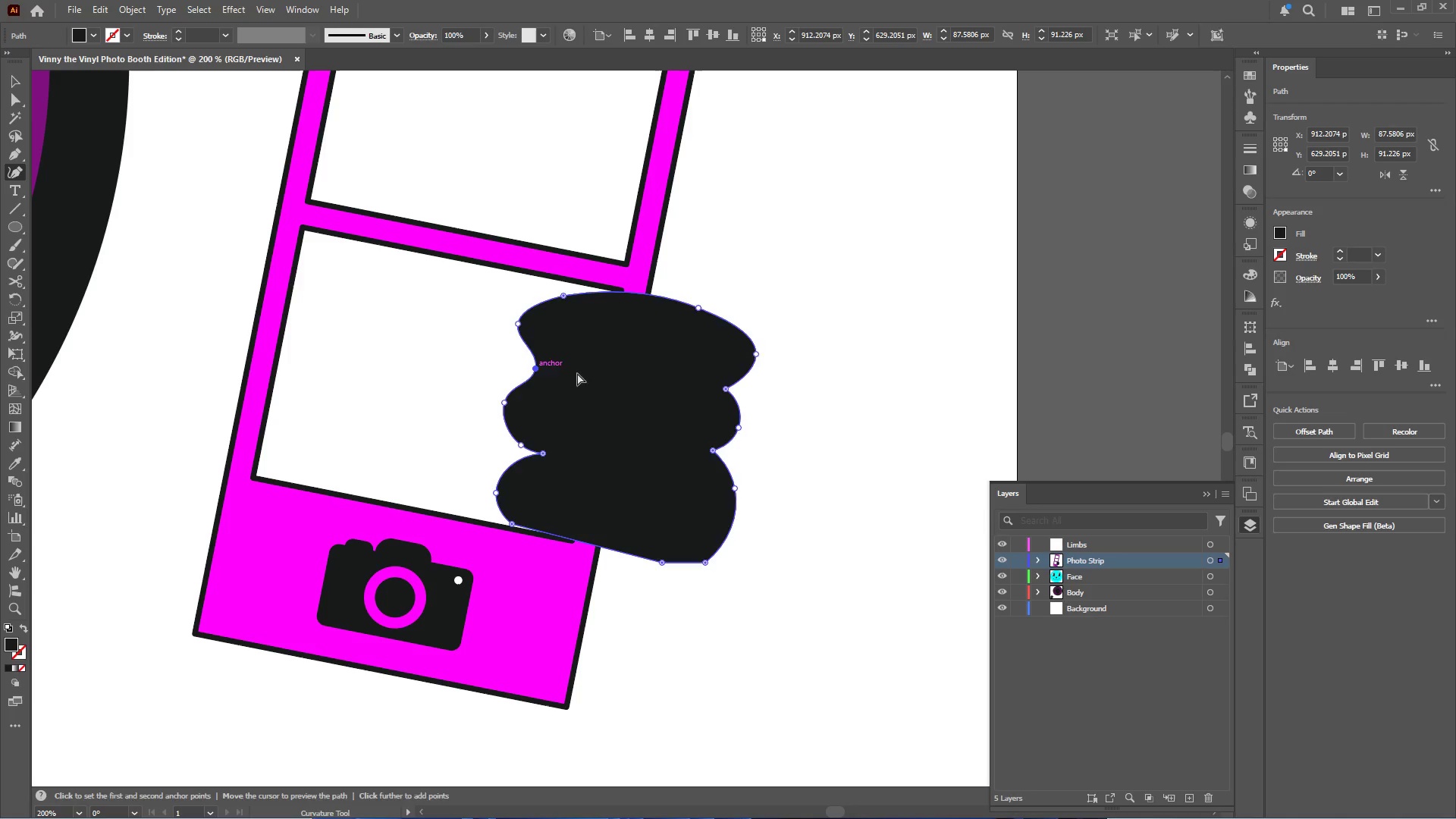 
key(Control+Z)
 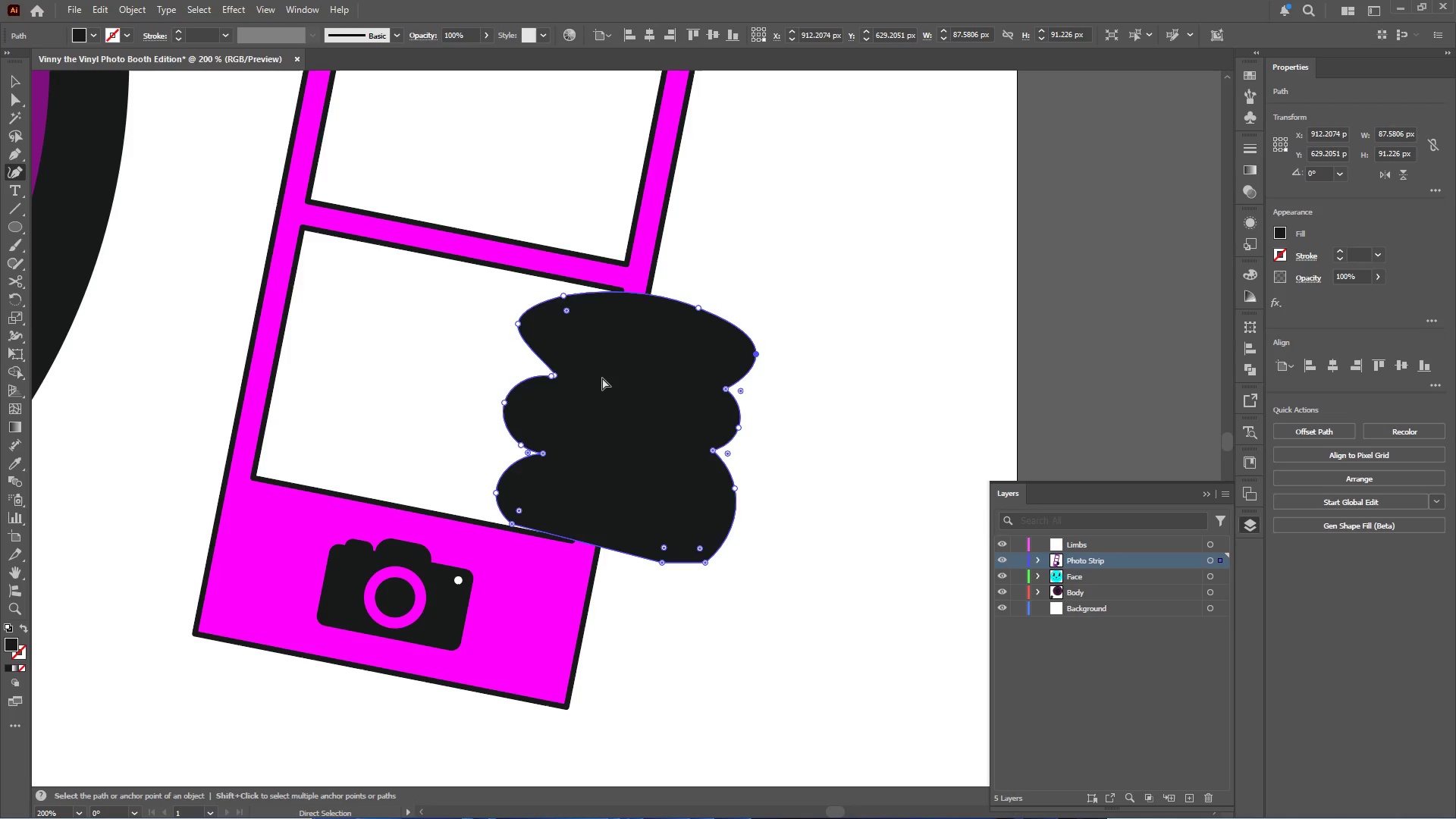 
key(Control+Z)
 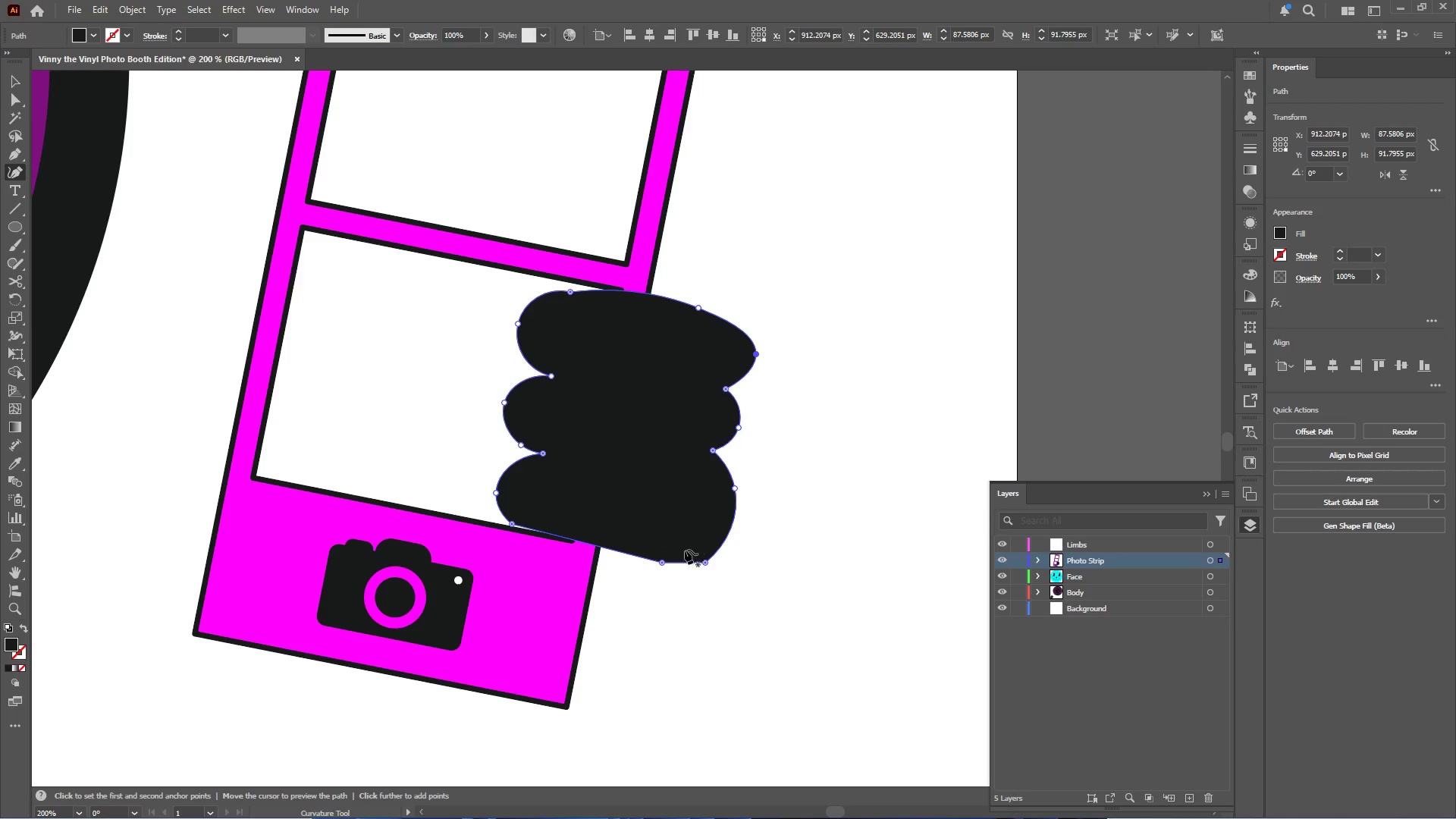 
left_click([662, 562])
 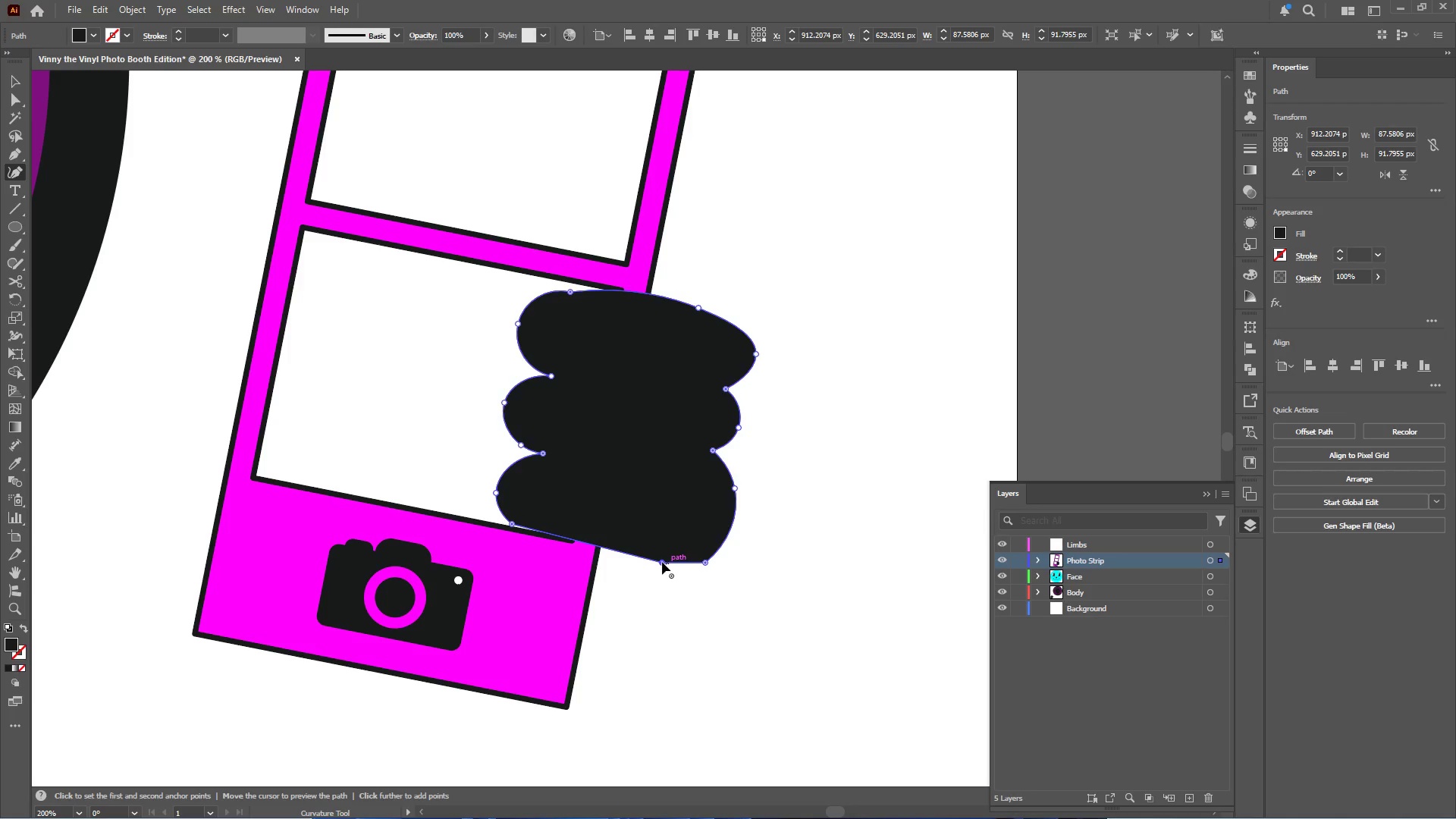 
left_click_drag(start_coordinate=[662, 562], to_coordinate=[635, 559])
 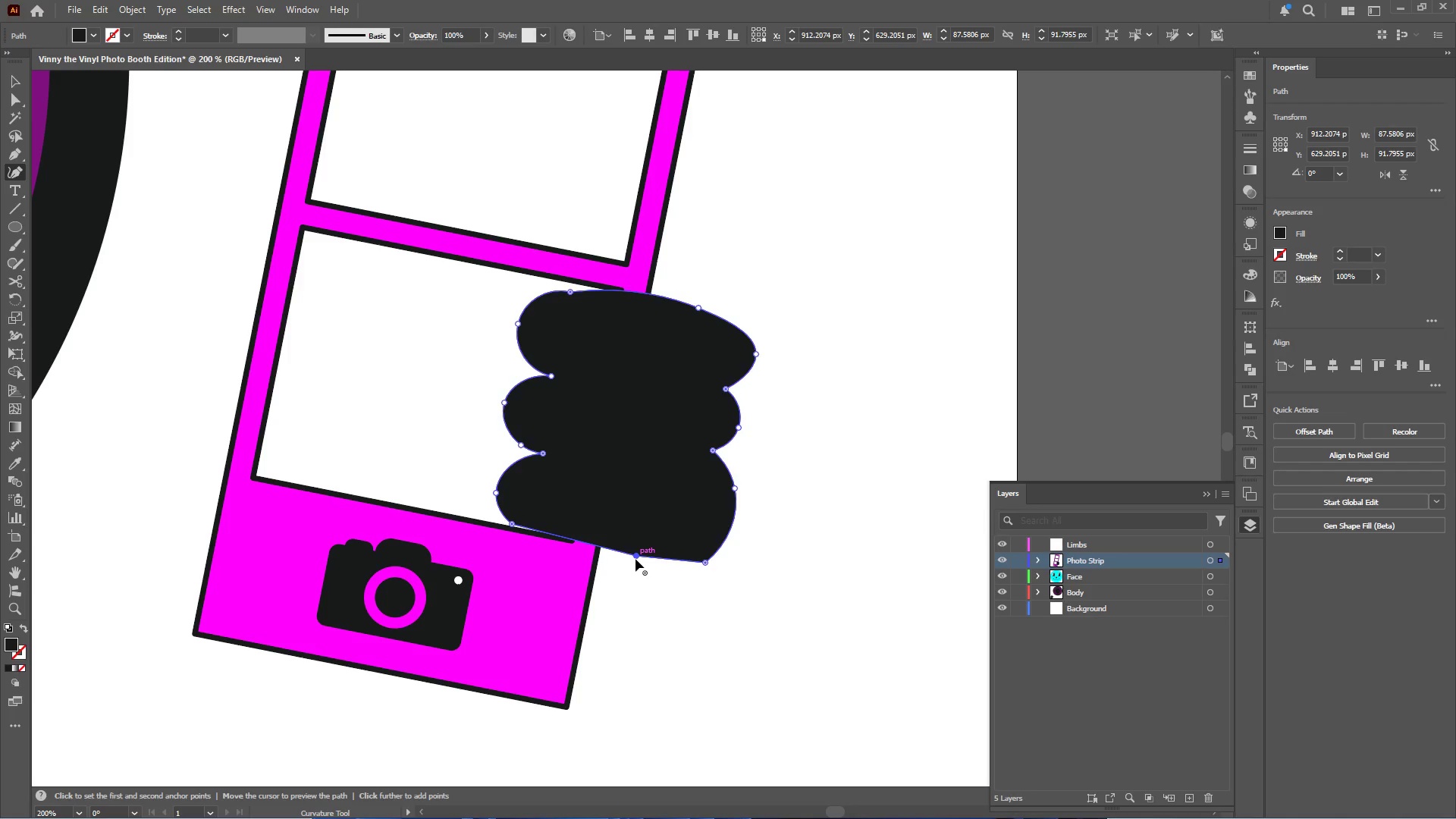 
double_click([635, 559])
 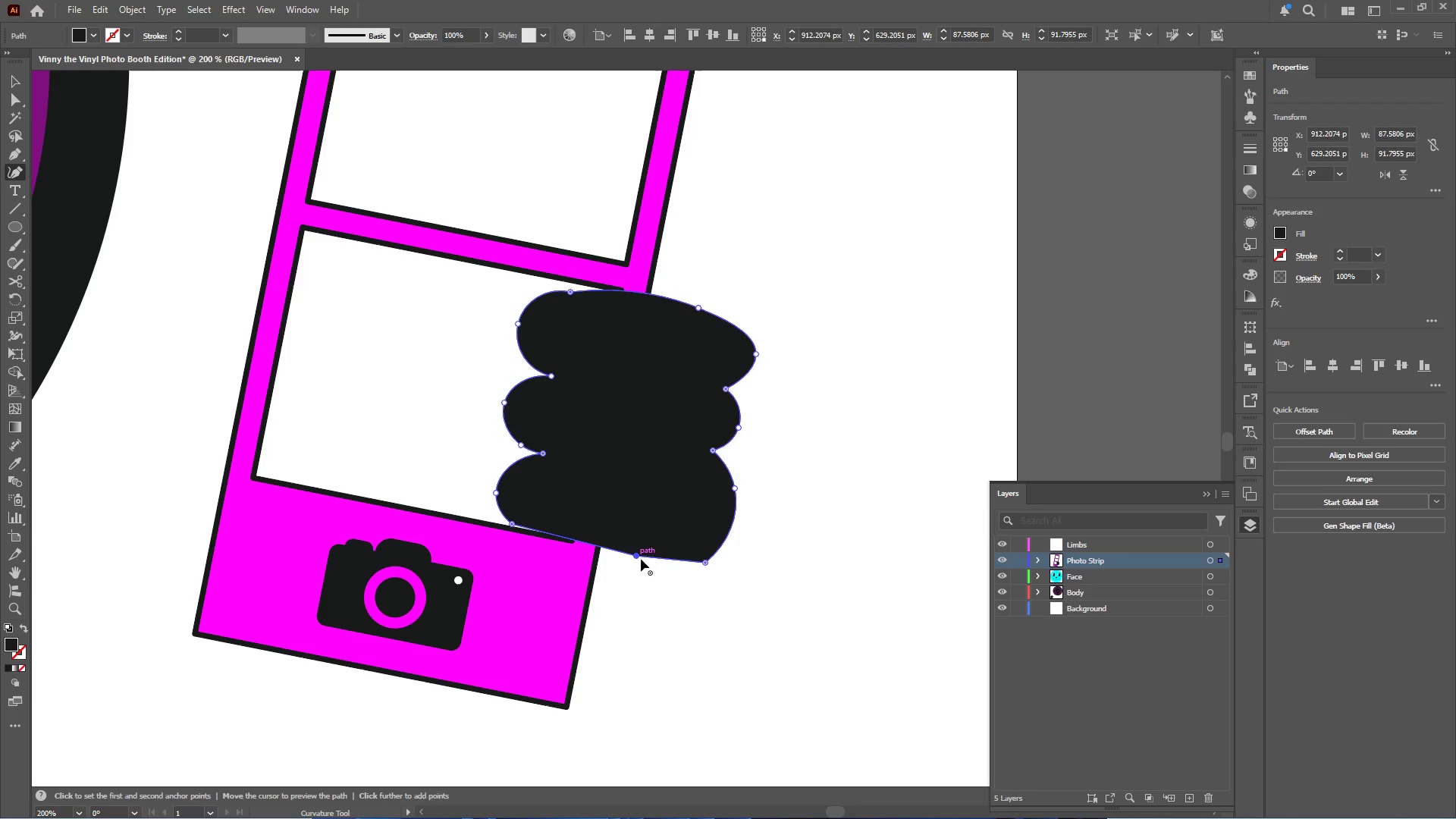 
key(Control+Z)
 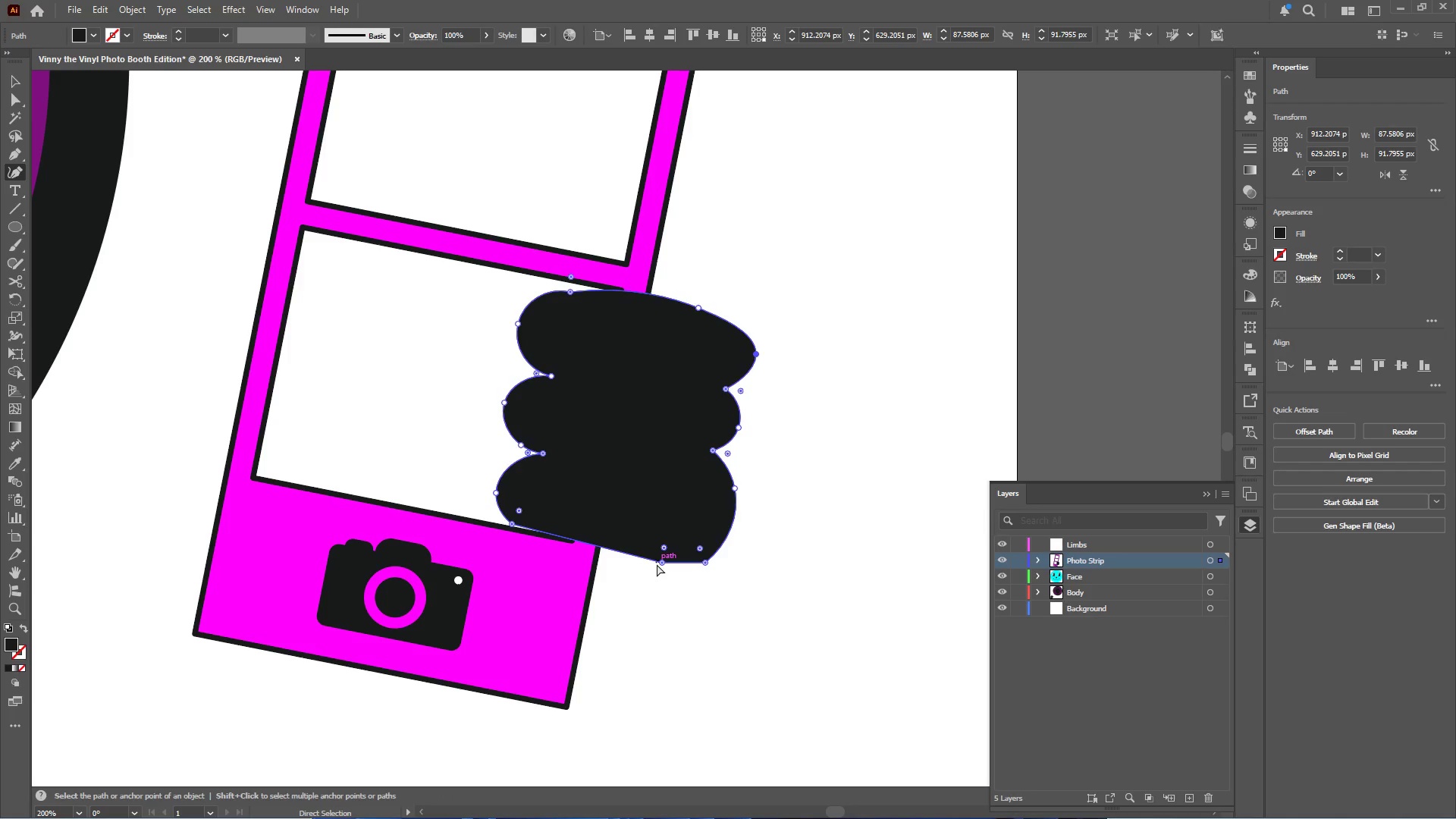 
key(Control+Z)
 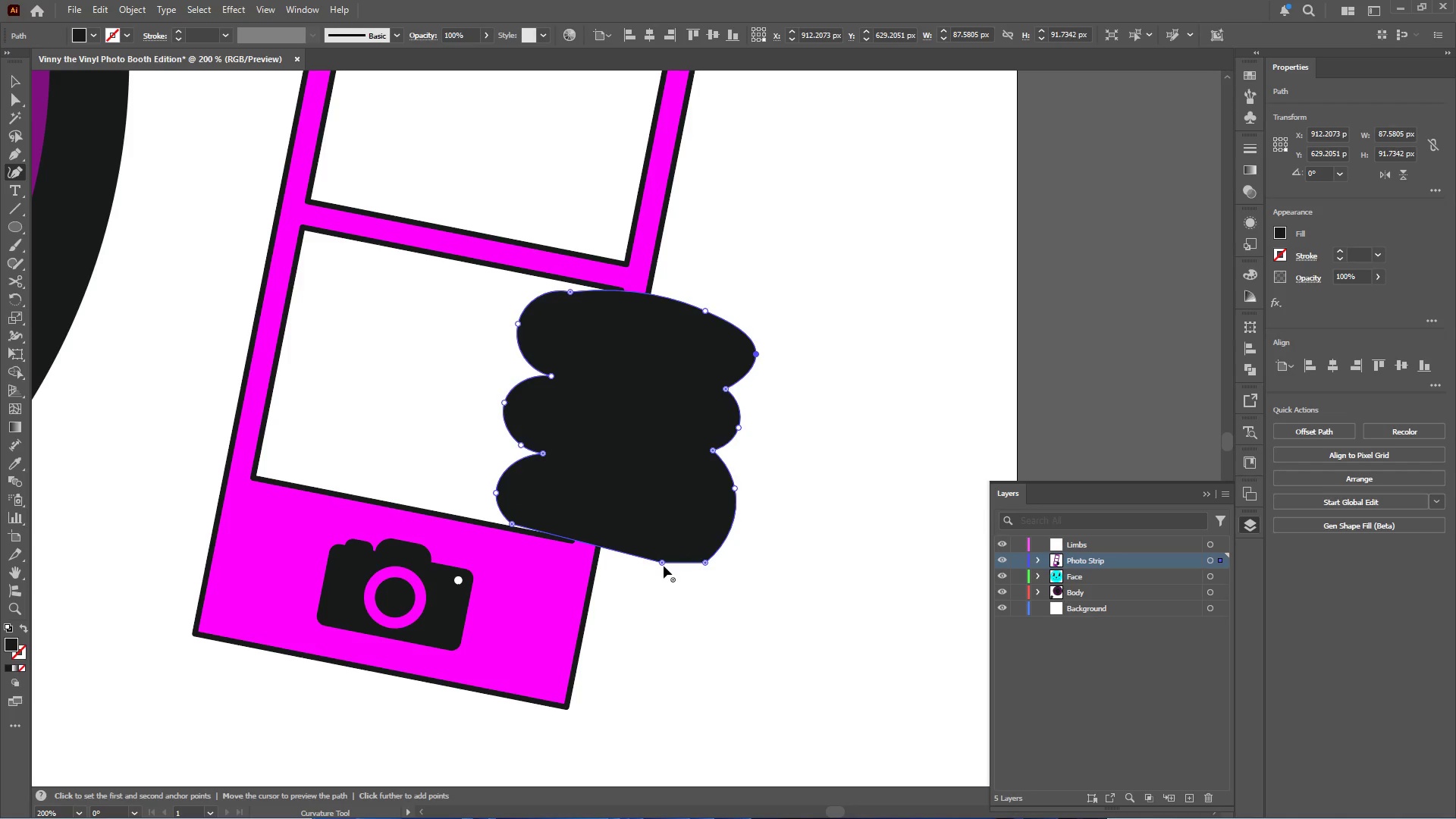 
key(Control+Shift+Z)
 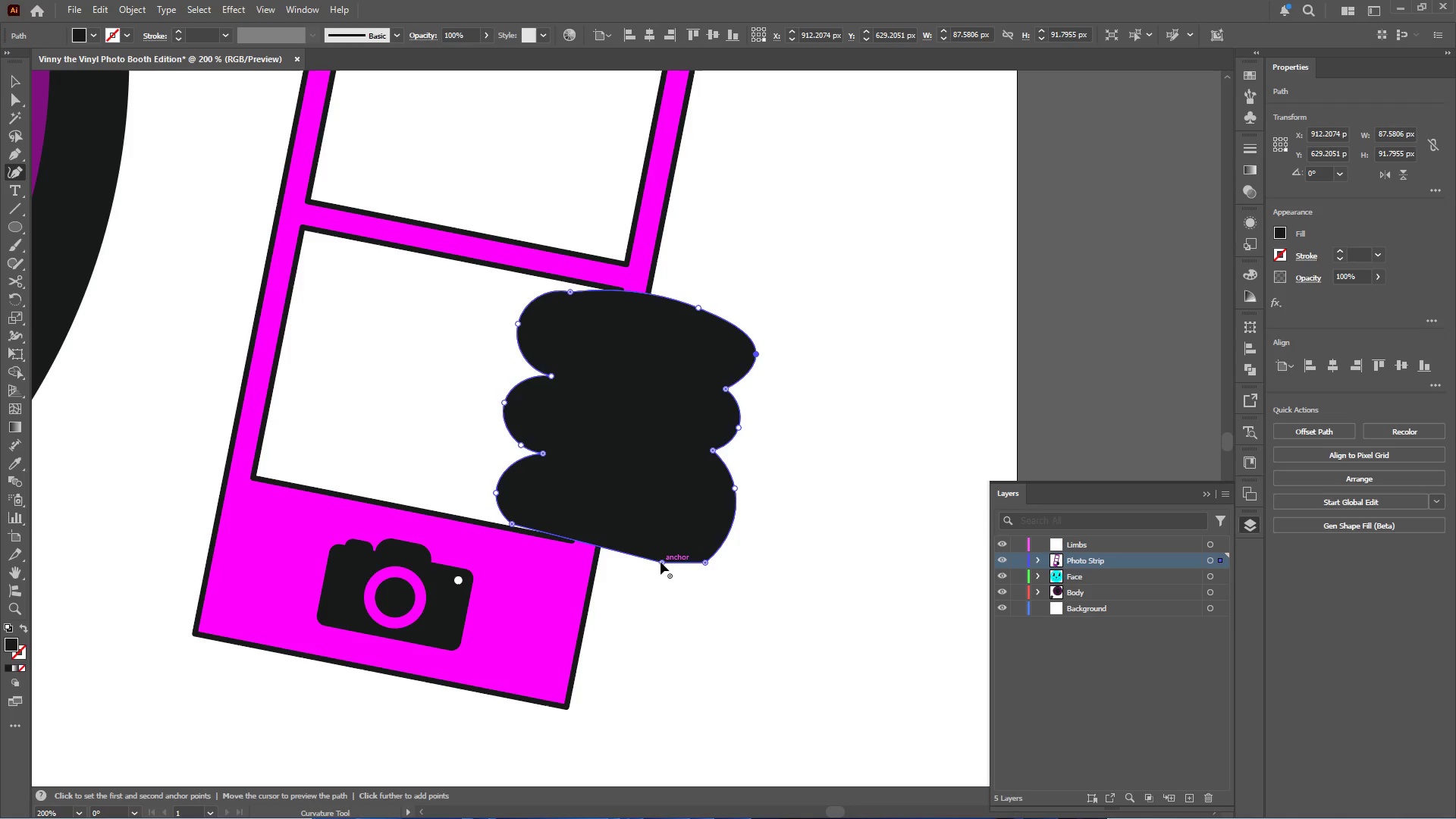 
double_click([663, 563])
 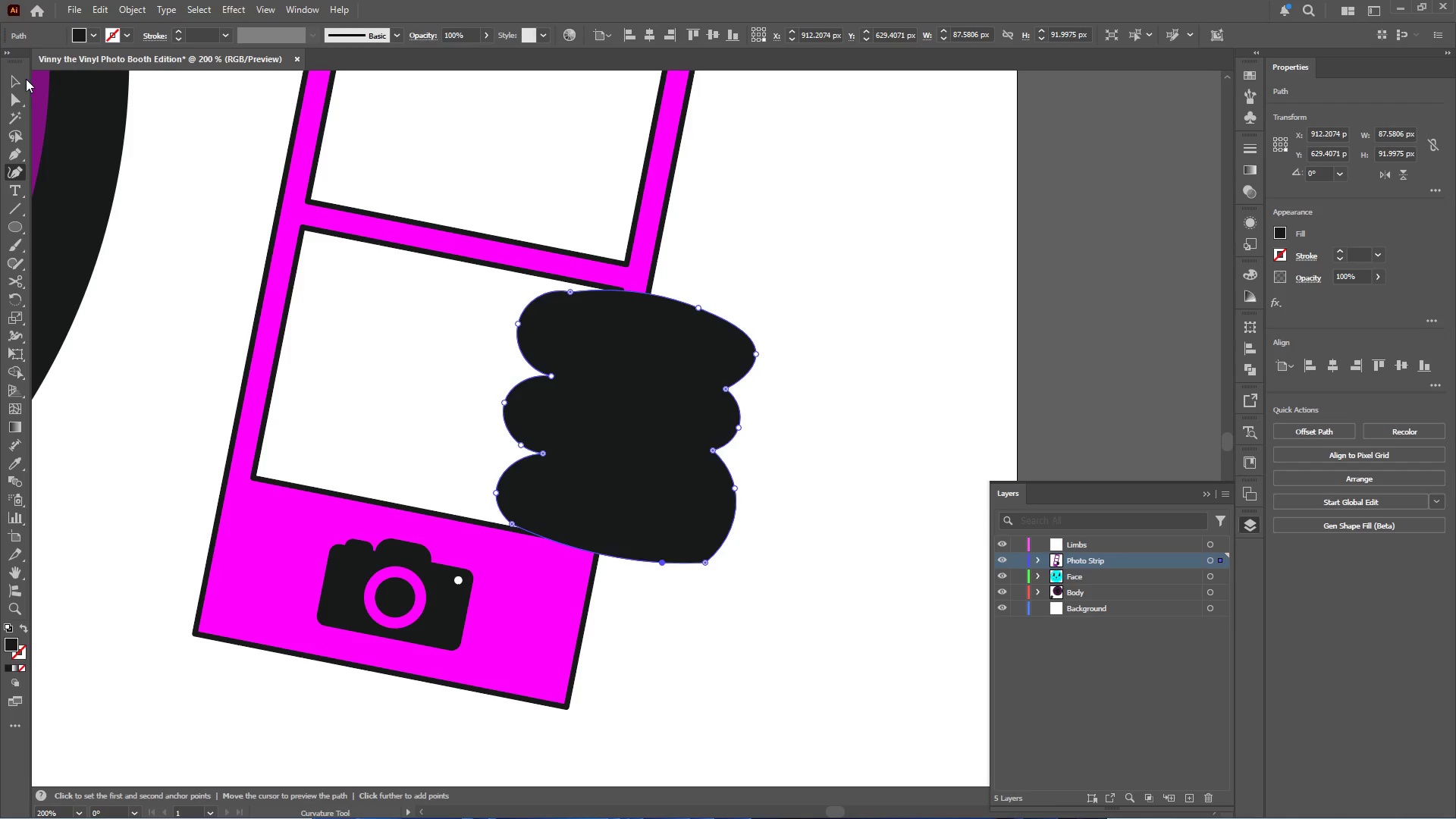 
hold_key(key=AltLeft, duration=0.67)
scroll: coordinate [864, 348], scroll_direction: down, amount: 4.0
 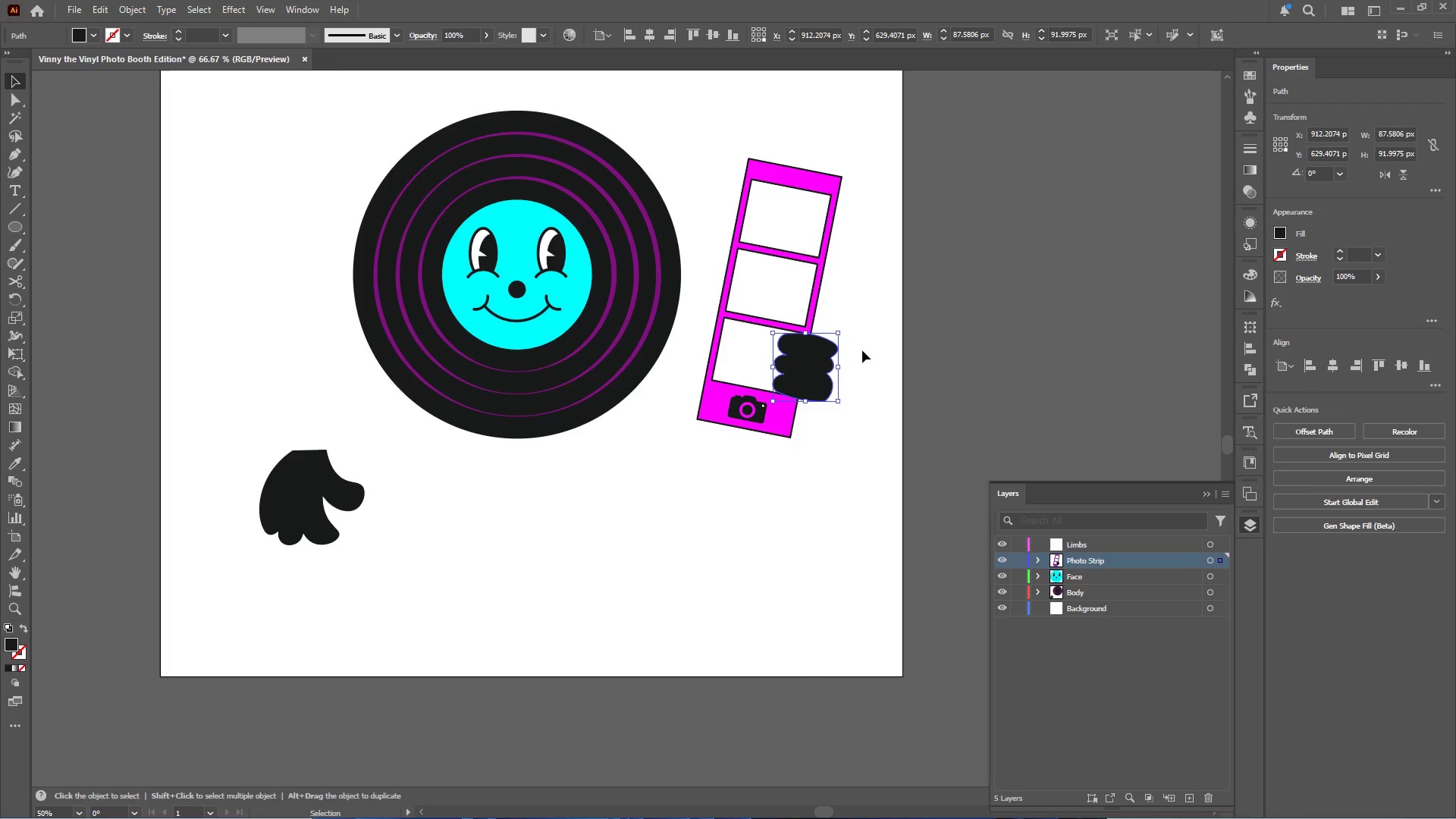 
left_click([862, 350])
 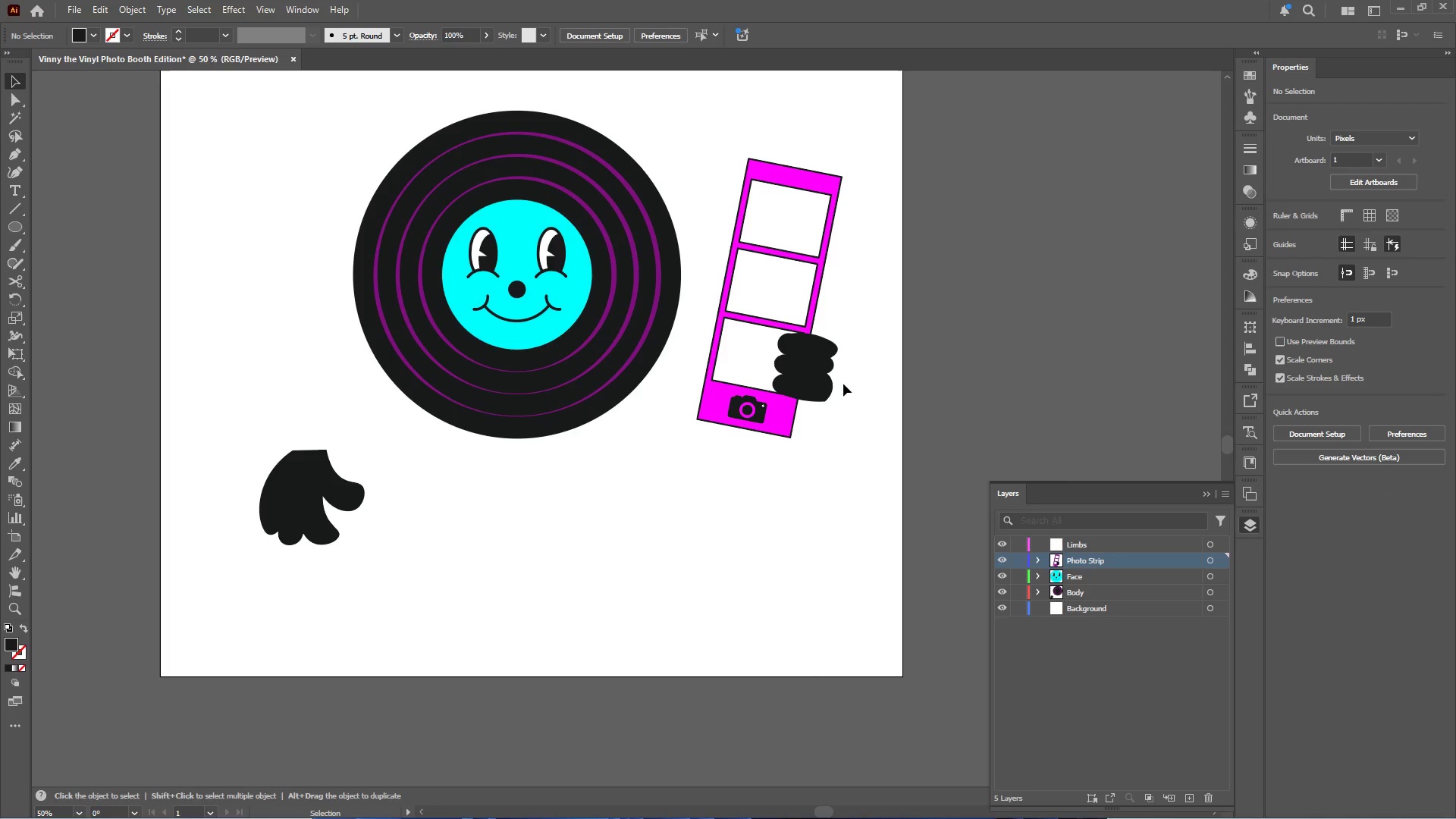 
hold_key(key=AltLeft, duration=0.39)
scroll: coordinate [776, 396], scroll_direction: up, amount: 2.0
 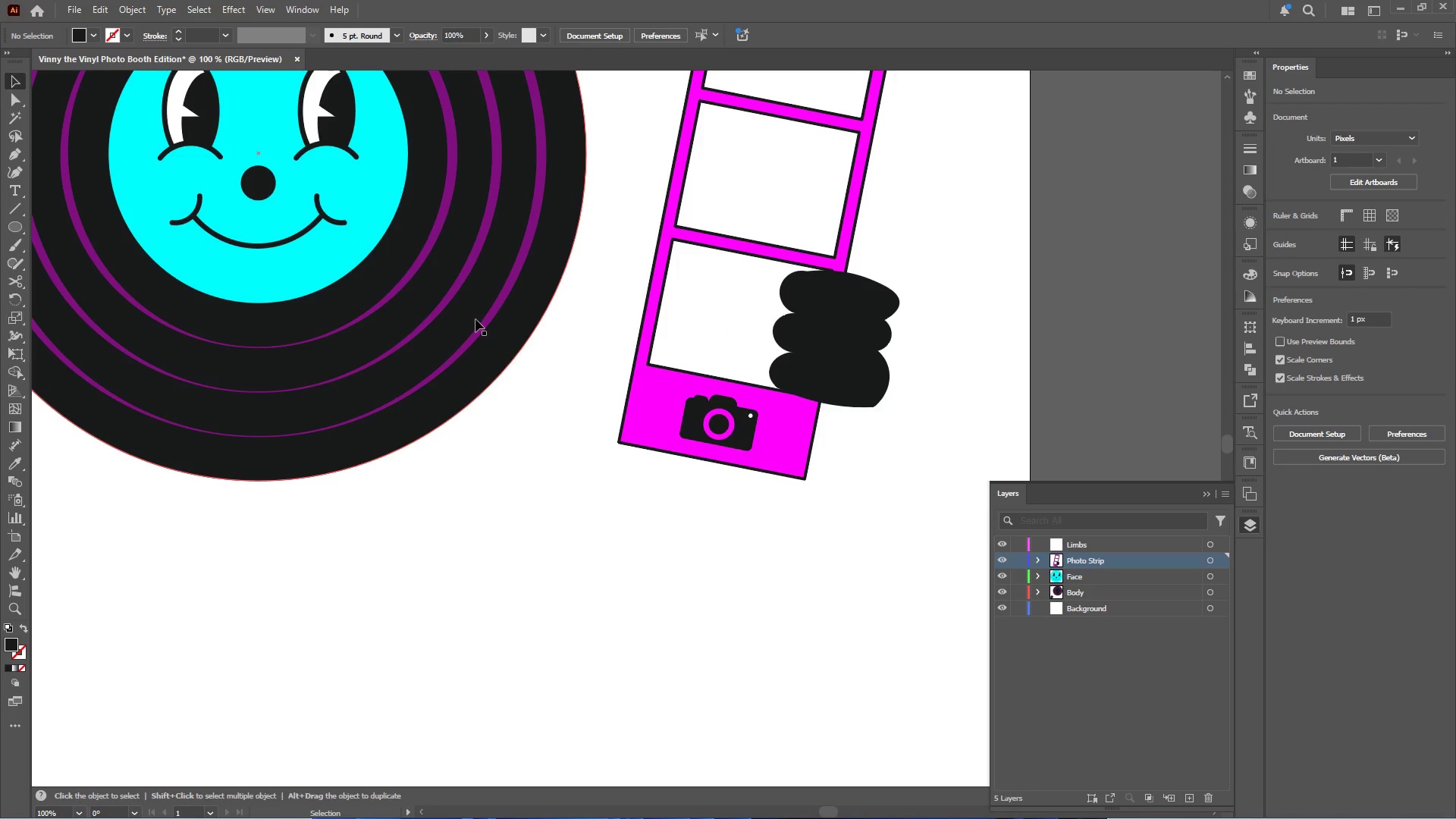 
hold_key(key=AltLeft, duration=0.34)
scroll: coordinate [632, 354], scroll_direction: down, amount: 2.0
 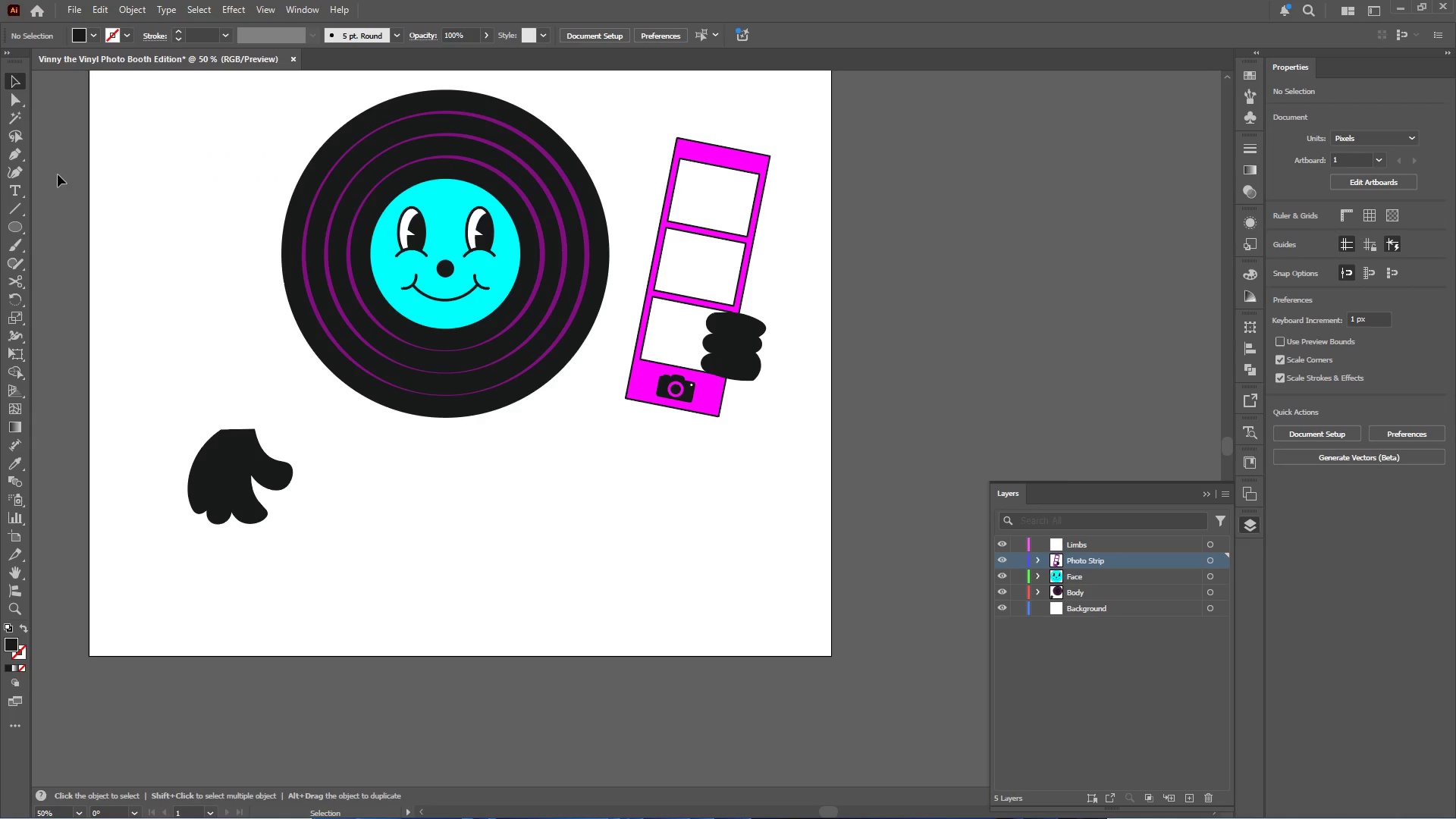 
left_click([18, 168])
 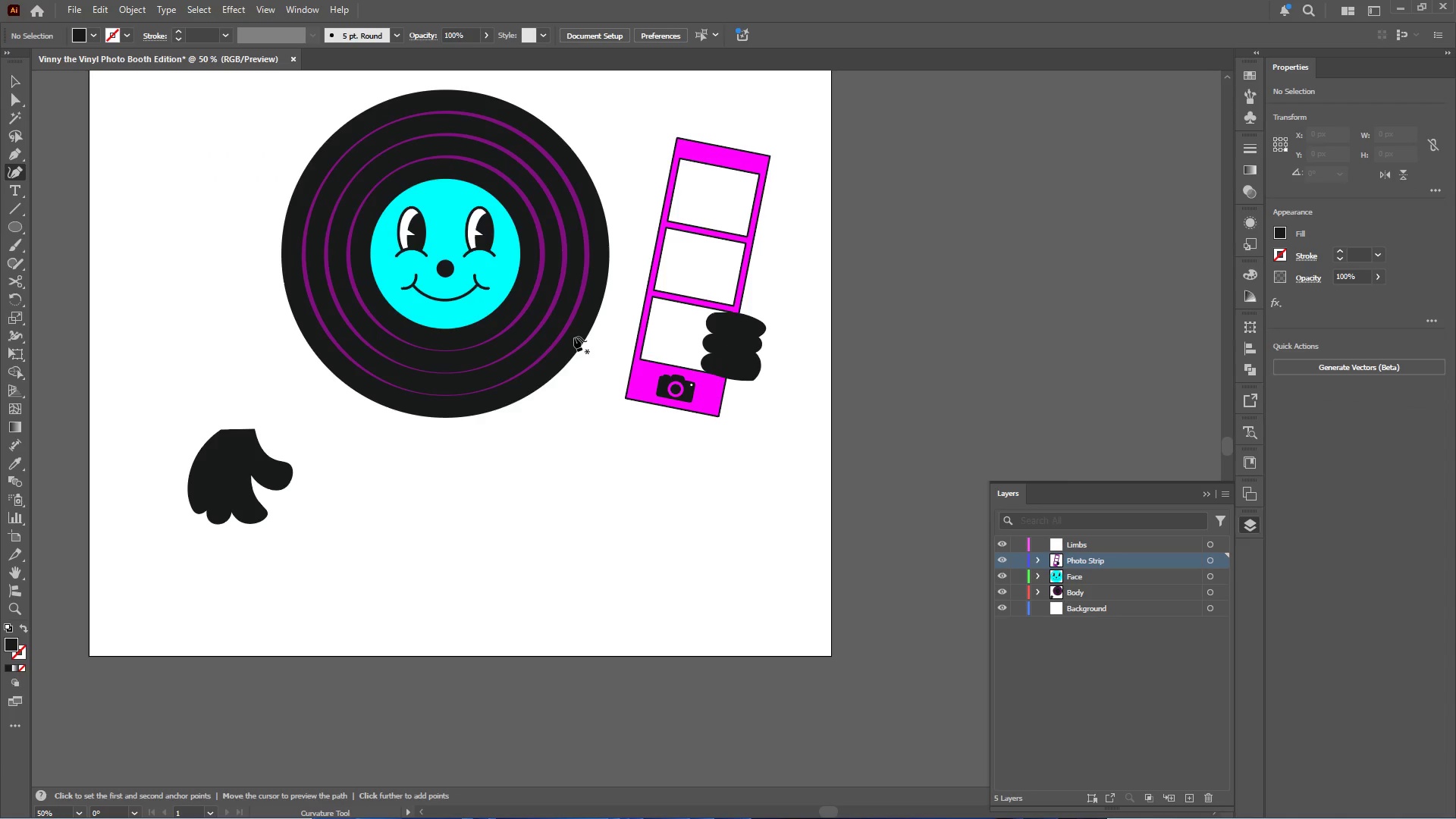 
left_click([574, 337])
 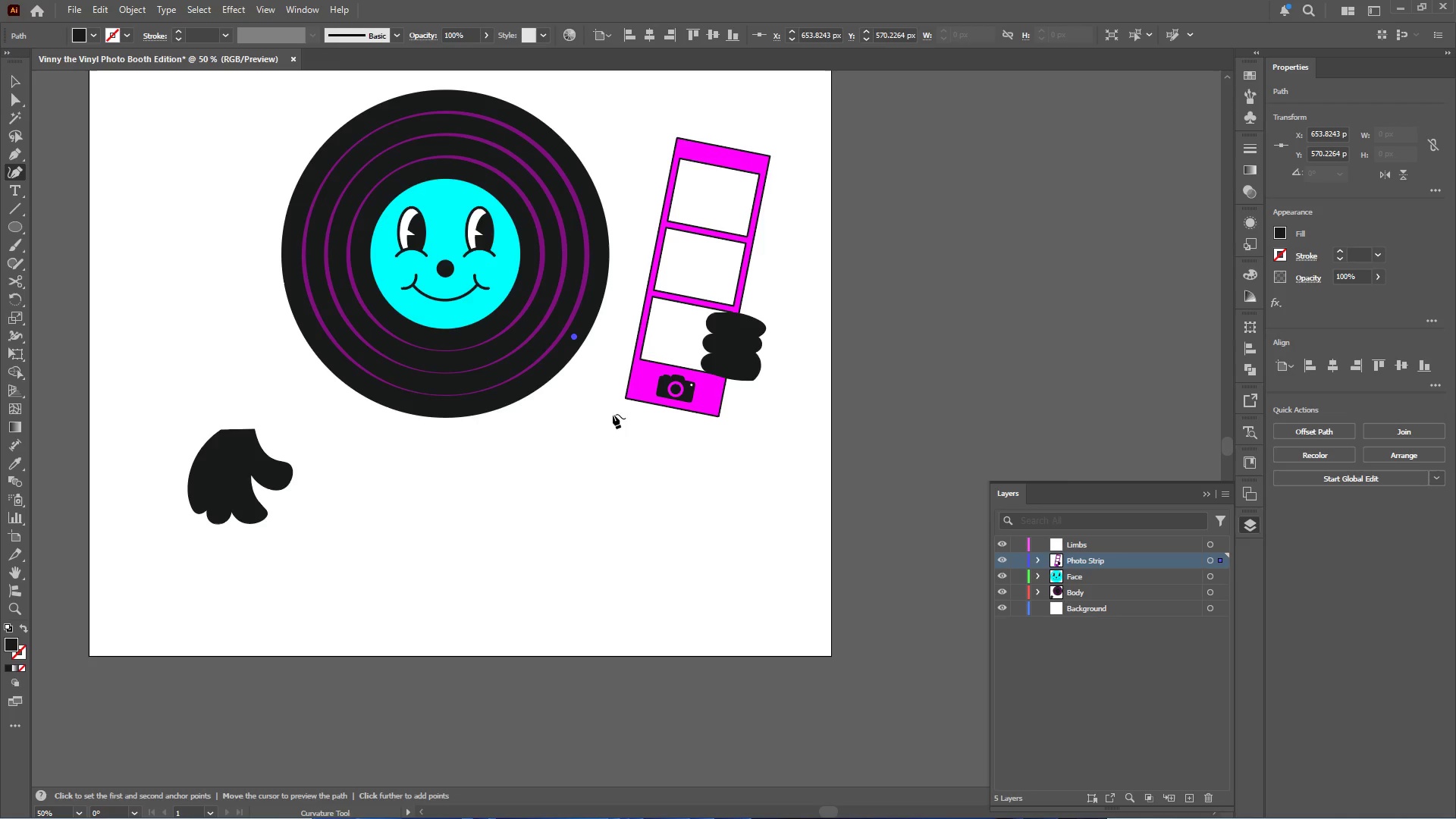 
key(Control+Z)
 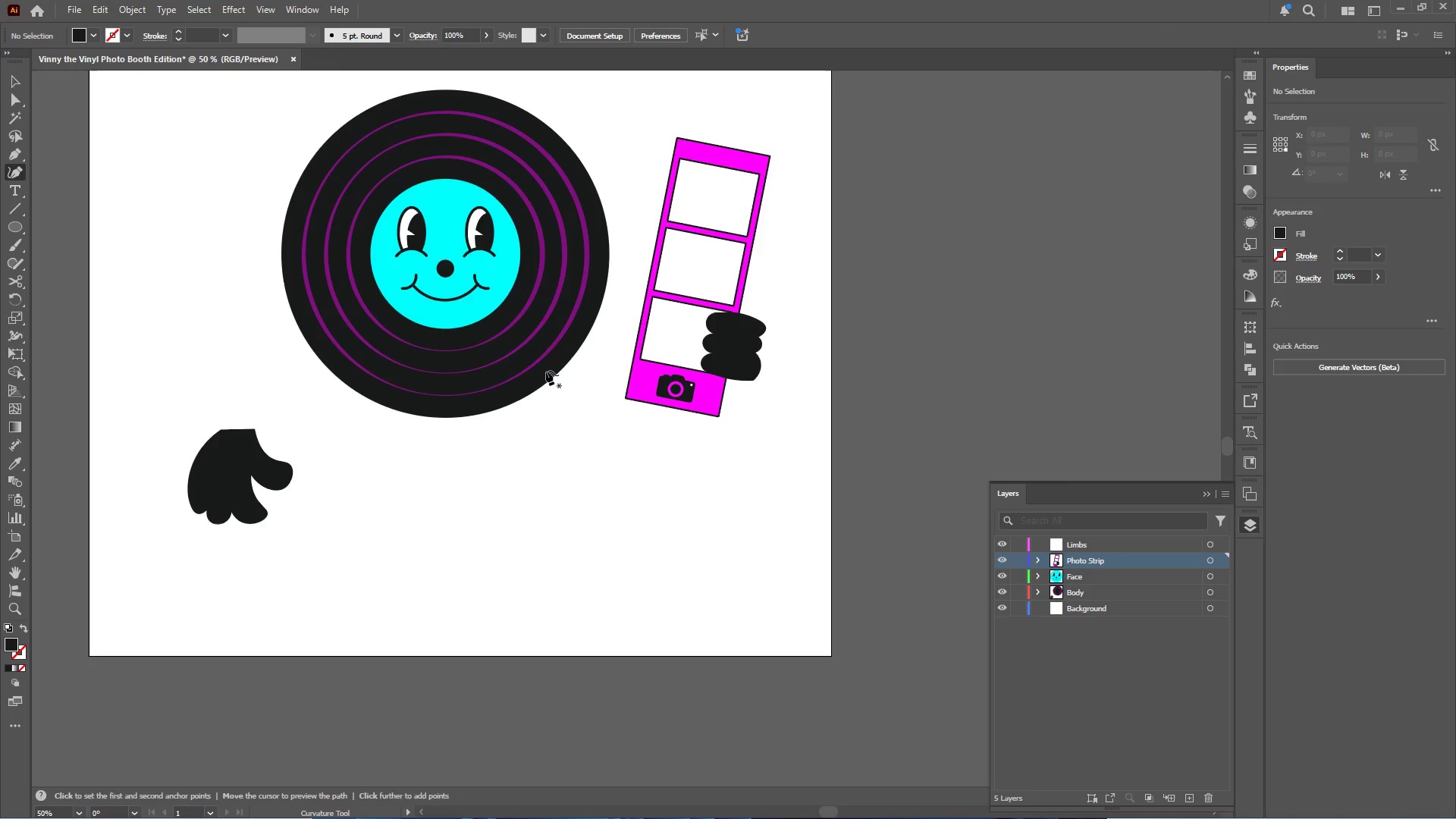 
left_click([540, 375])
 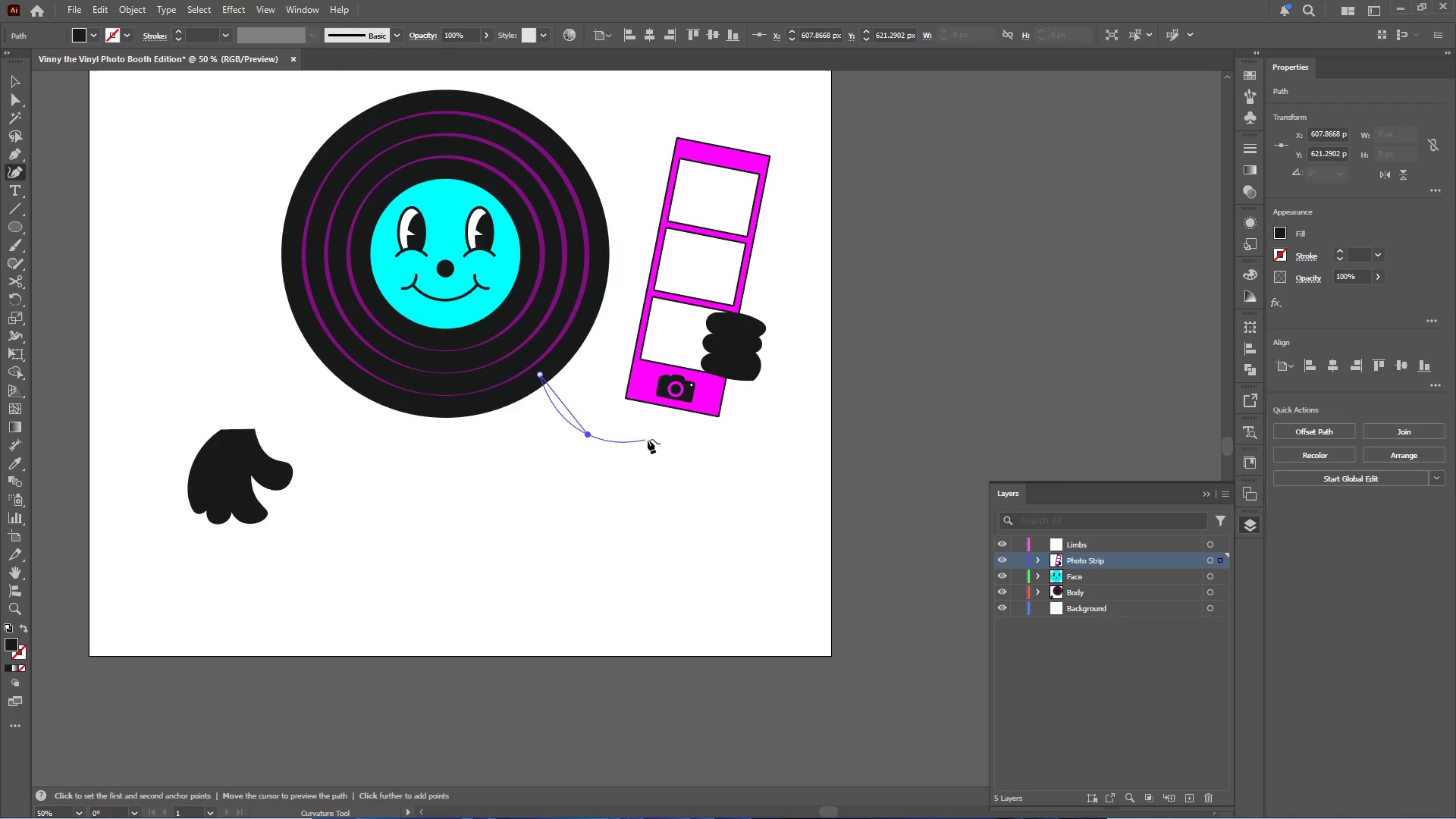 
left_click([671, 434])
 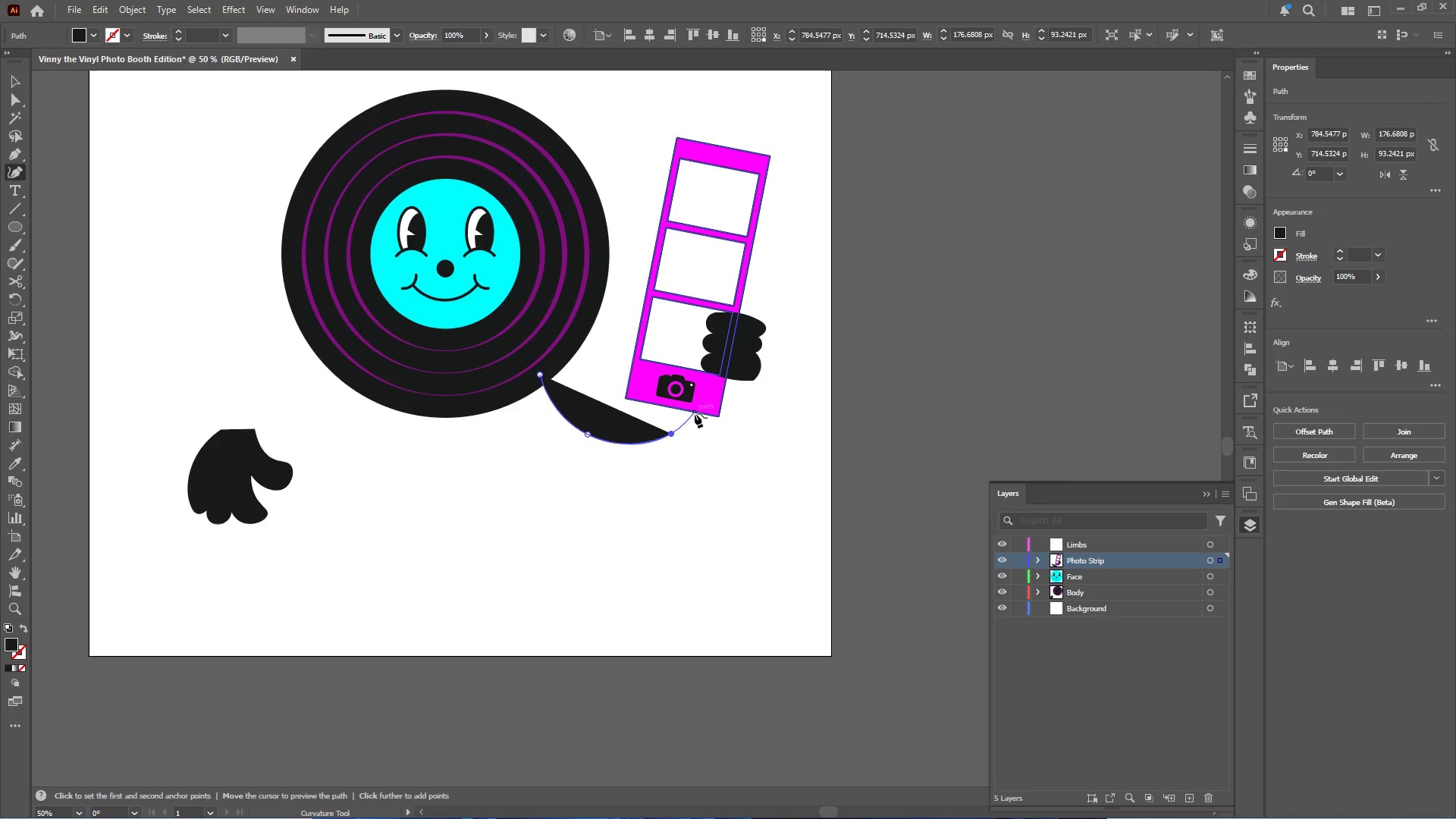 
wait(5.17)
 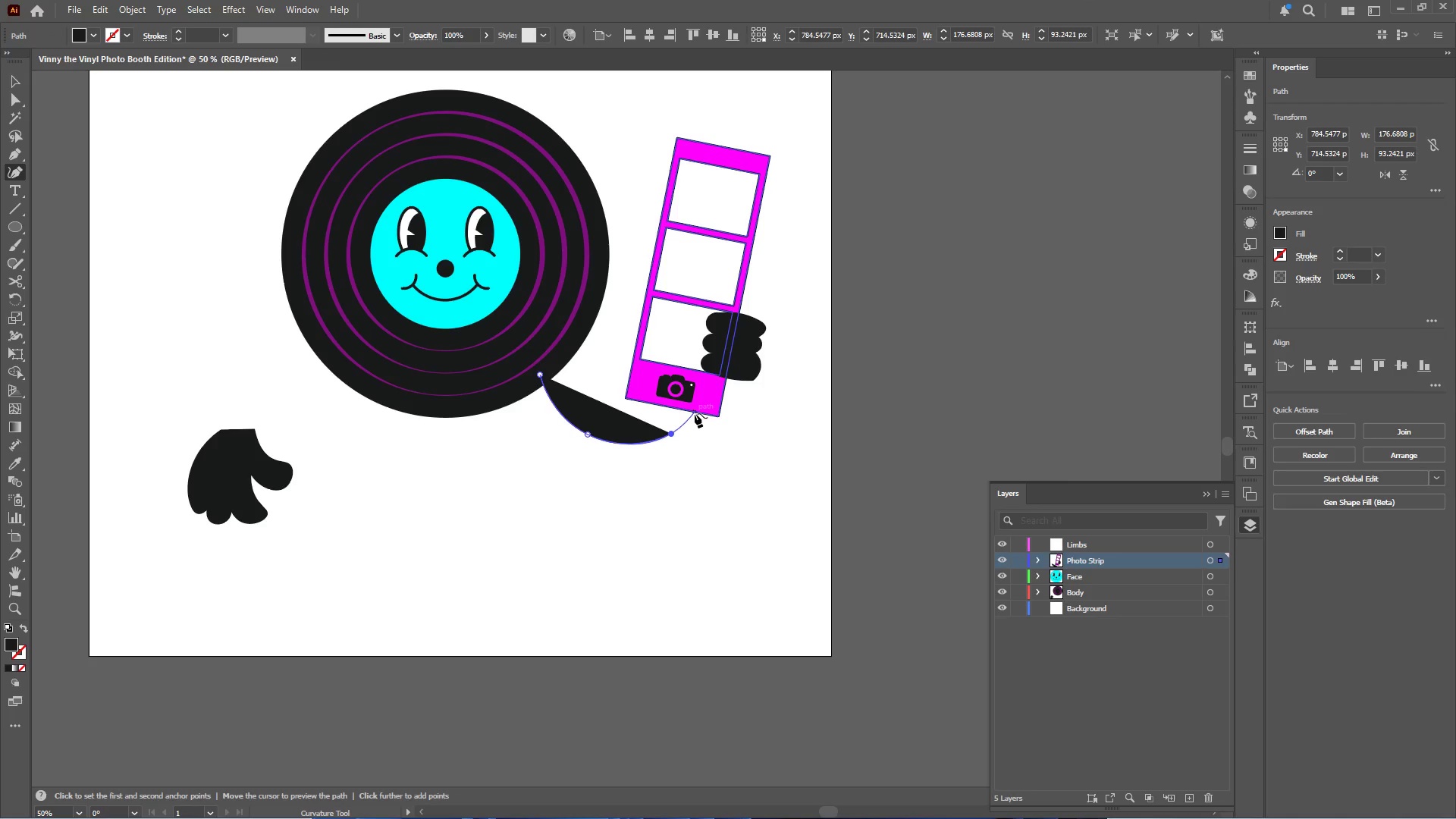 
key(Control+Z)
 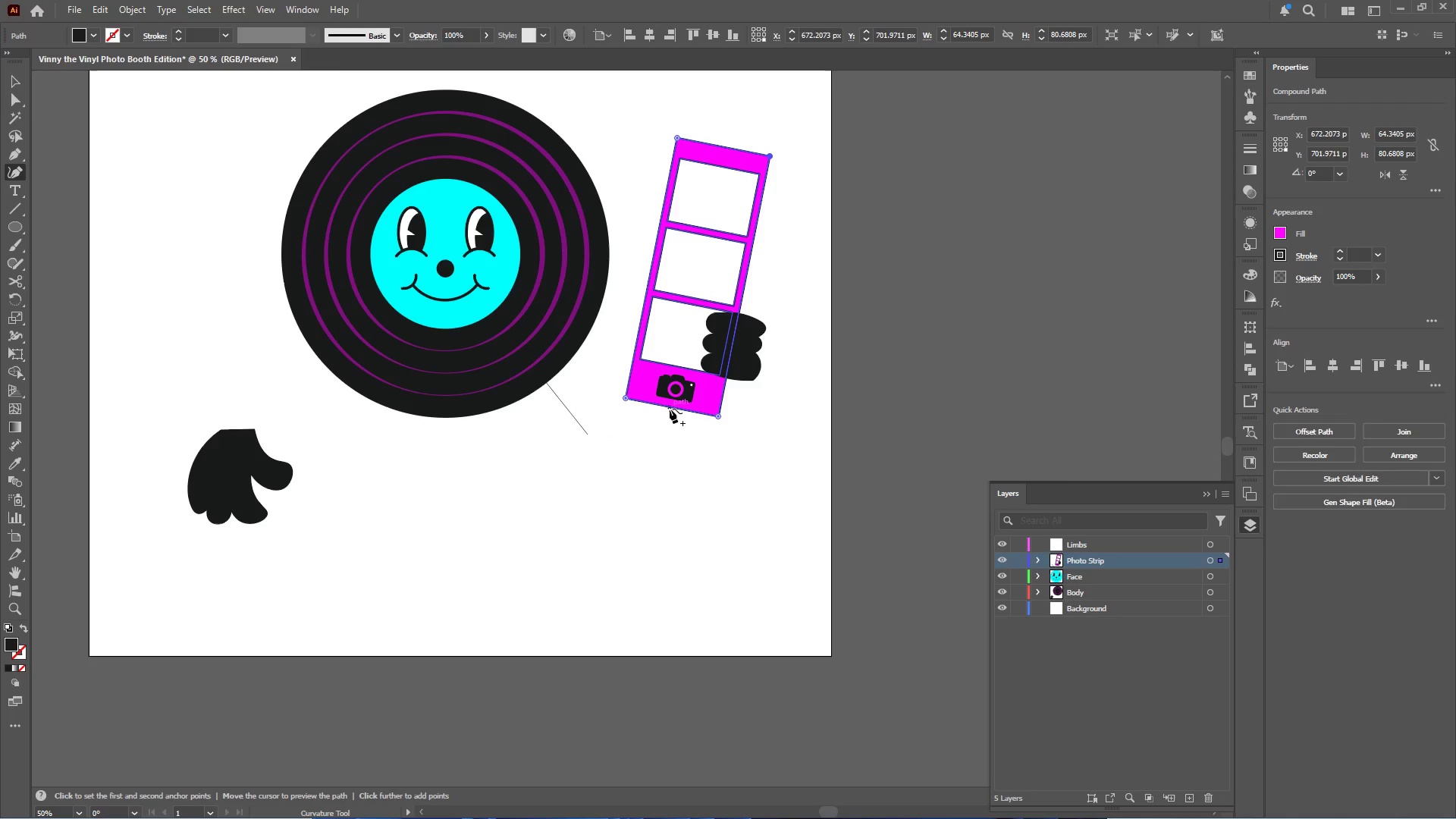 
key(Control+Z)
 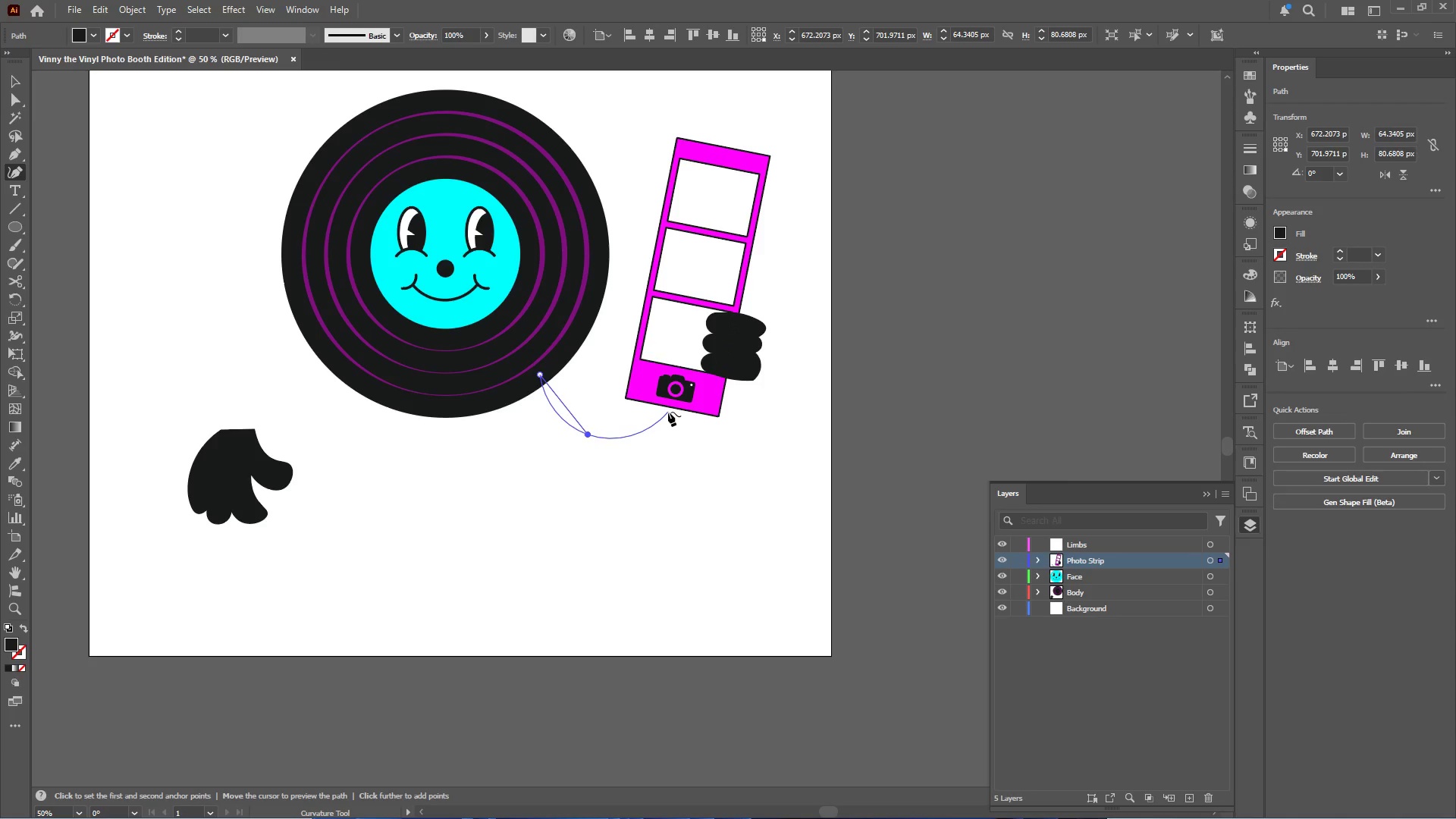 
left_click([668, 412])
 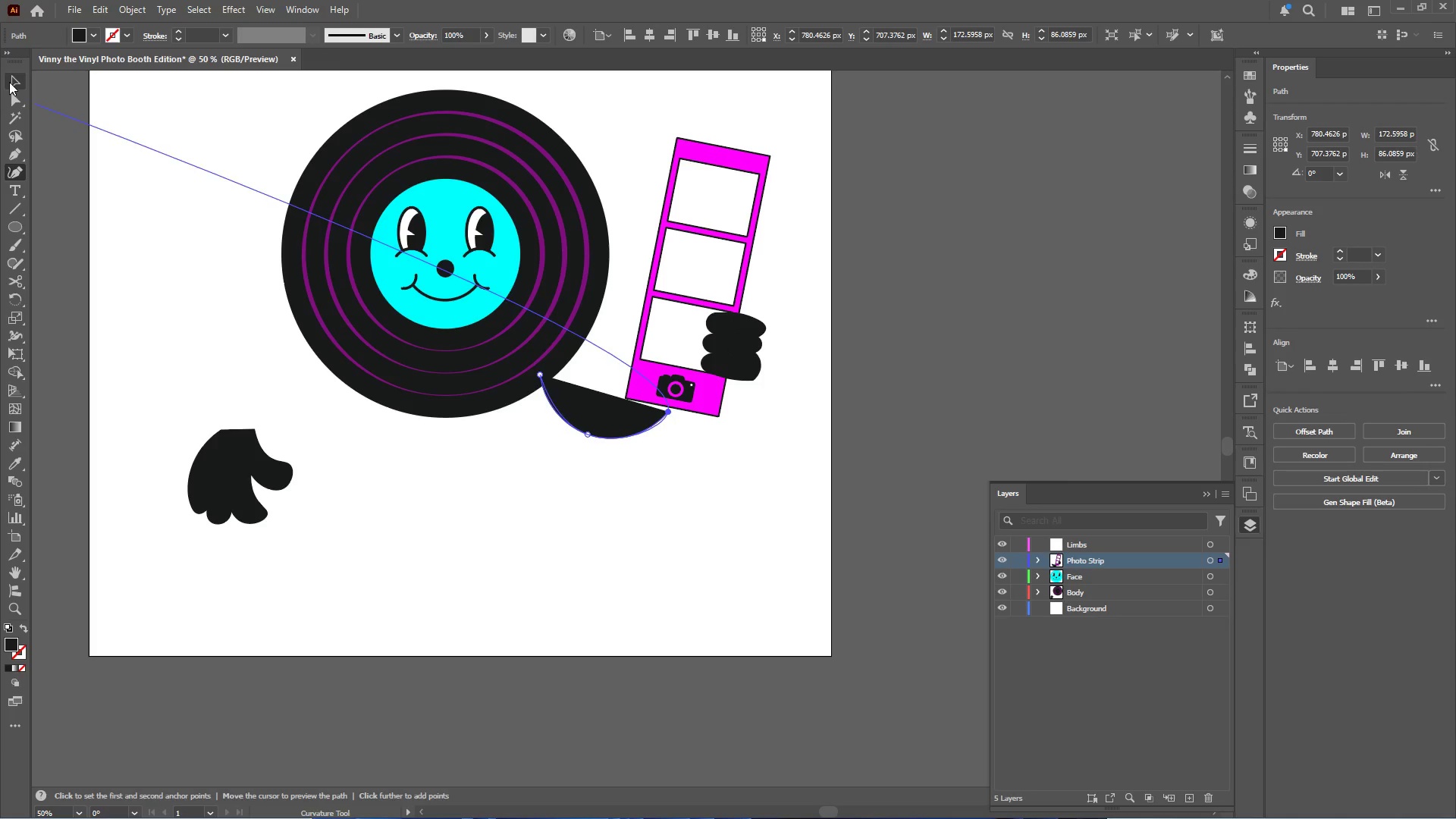 
key(Shift+X)
 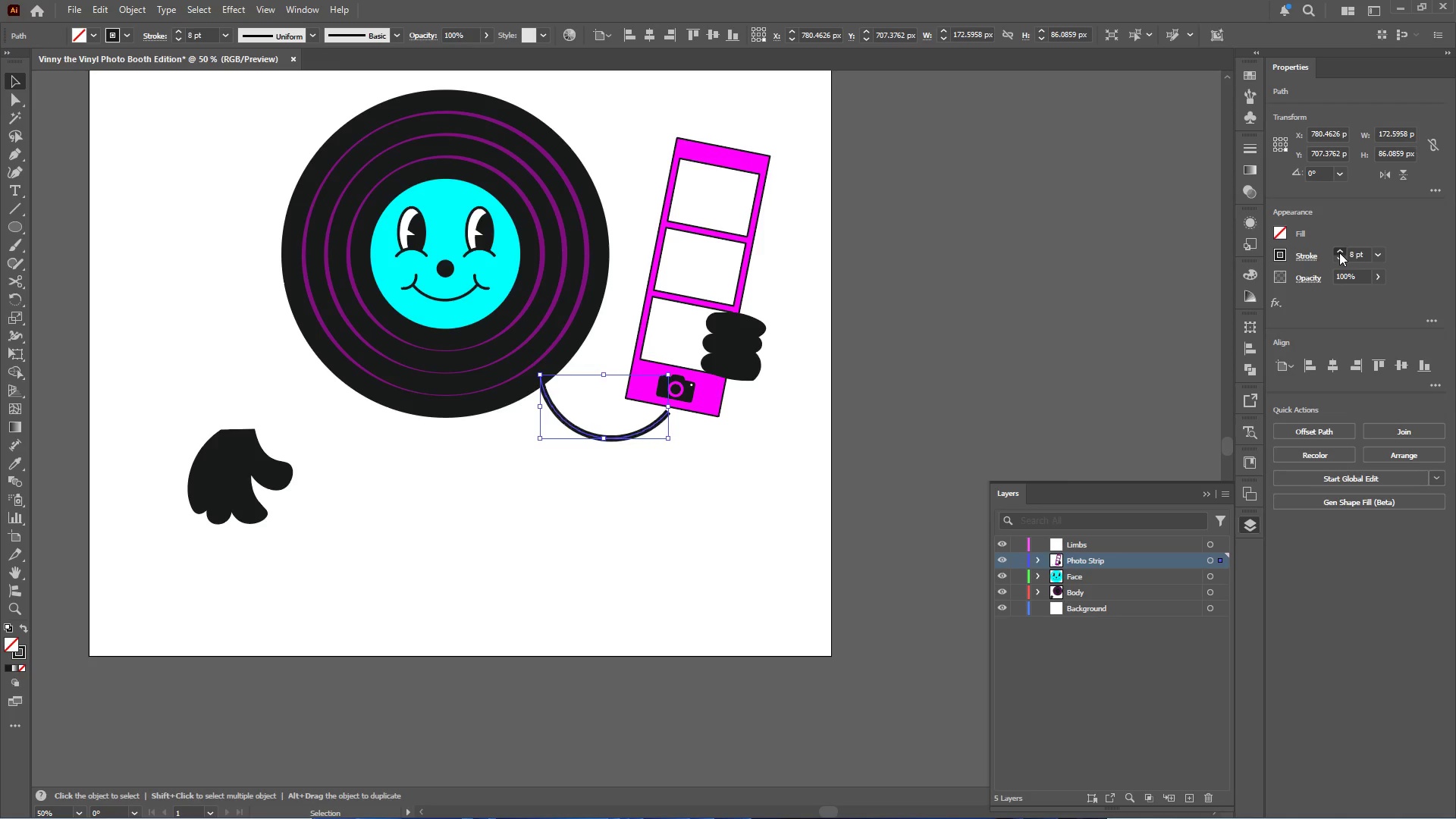 
left_click([1339, 253])
 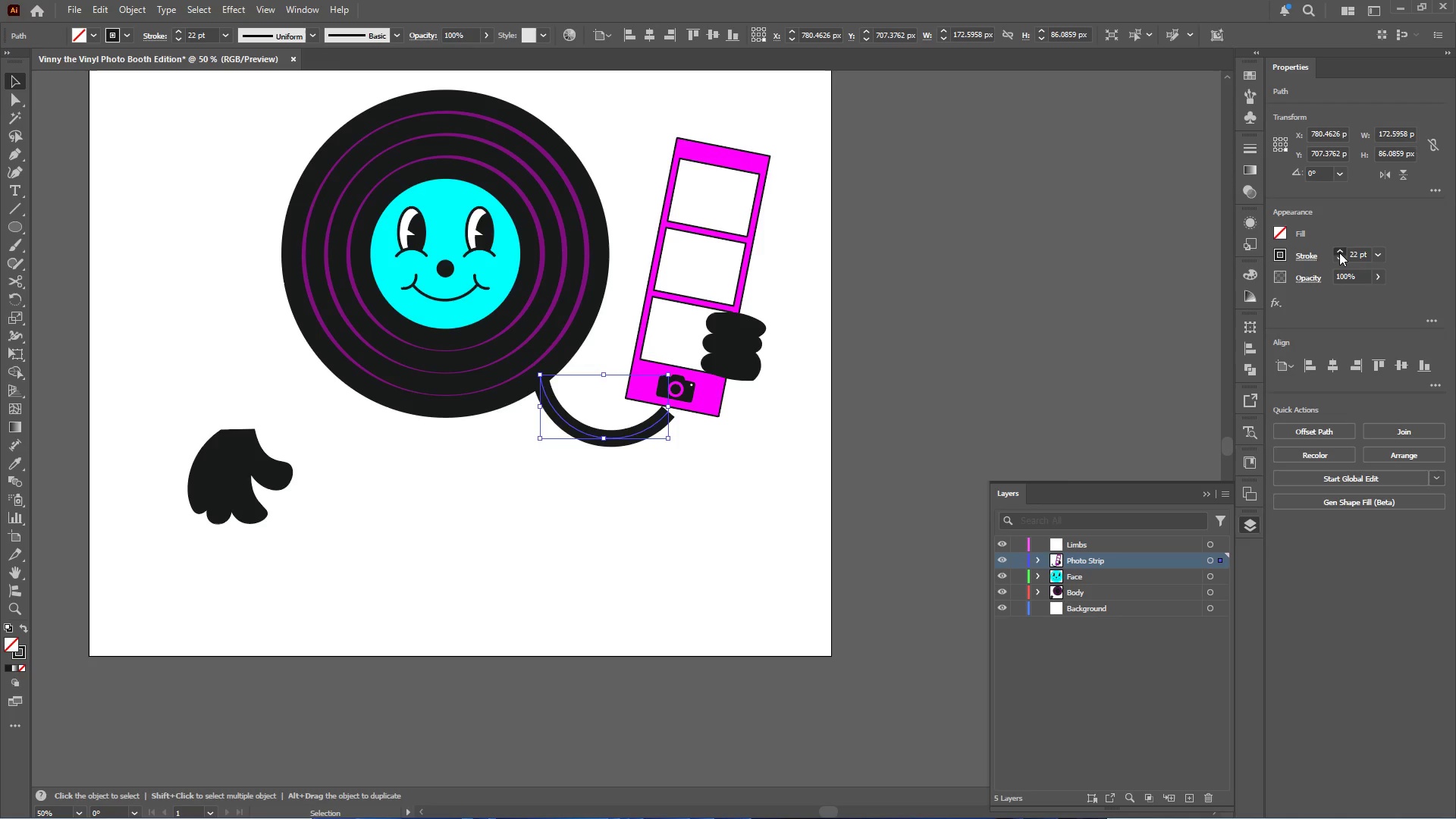 
left_click([1339, 253])
 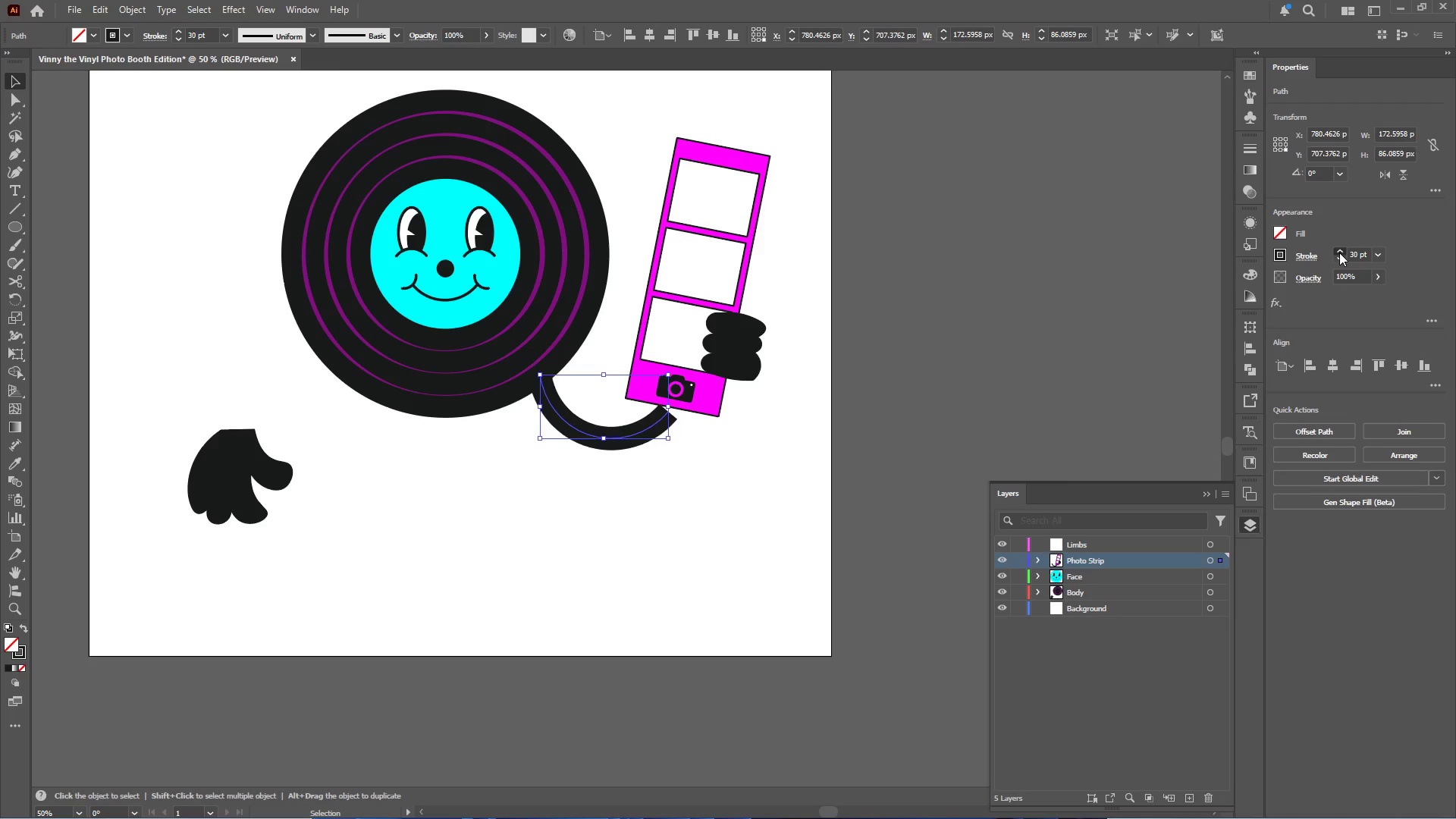 
double_click([1339, 253])
 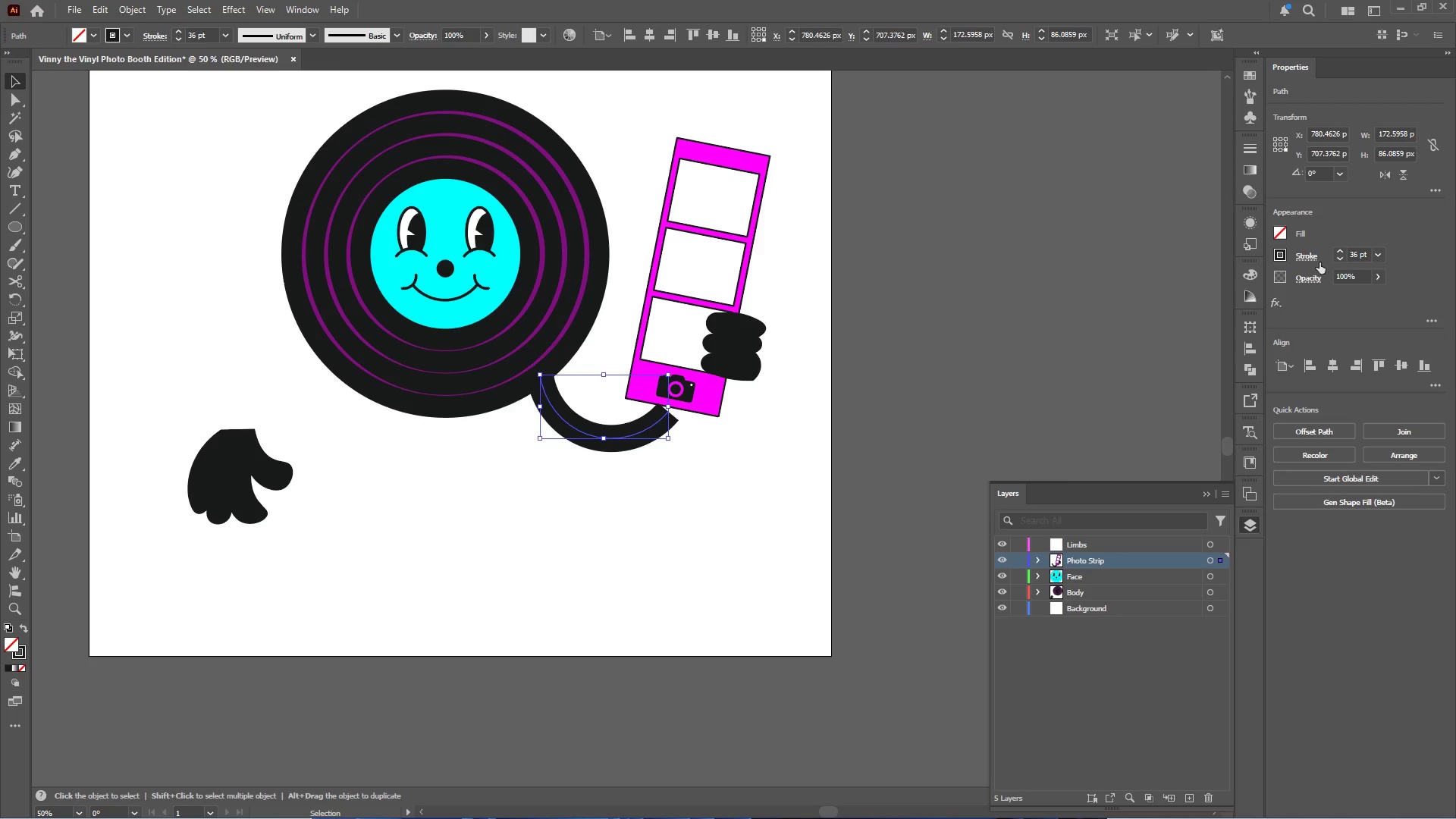 
left_click([1309, 251])
 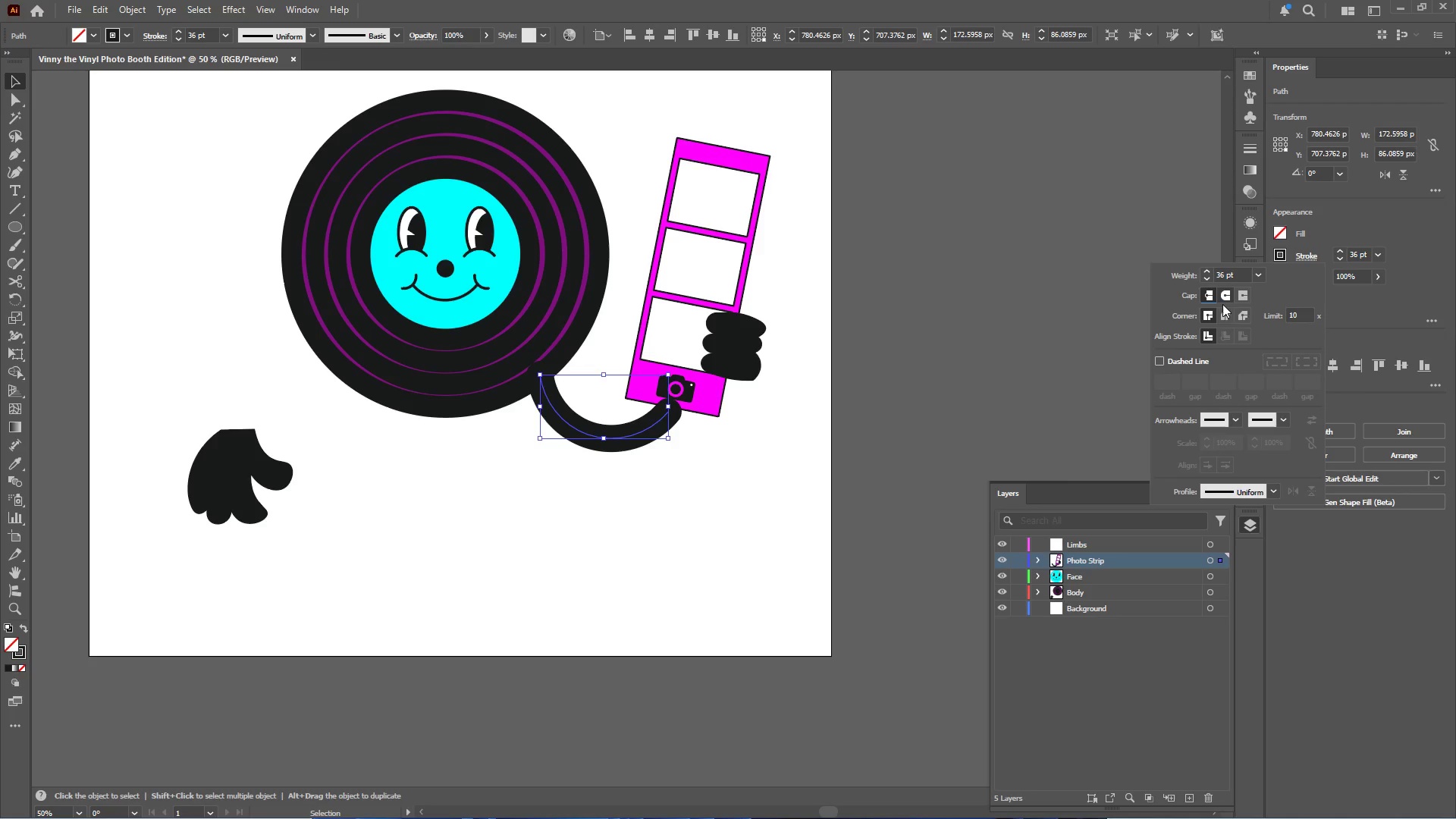 
double_click([1222, 318])
 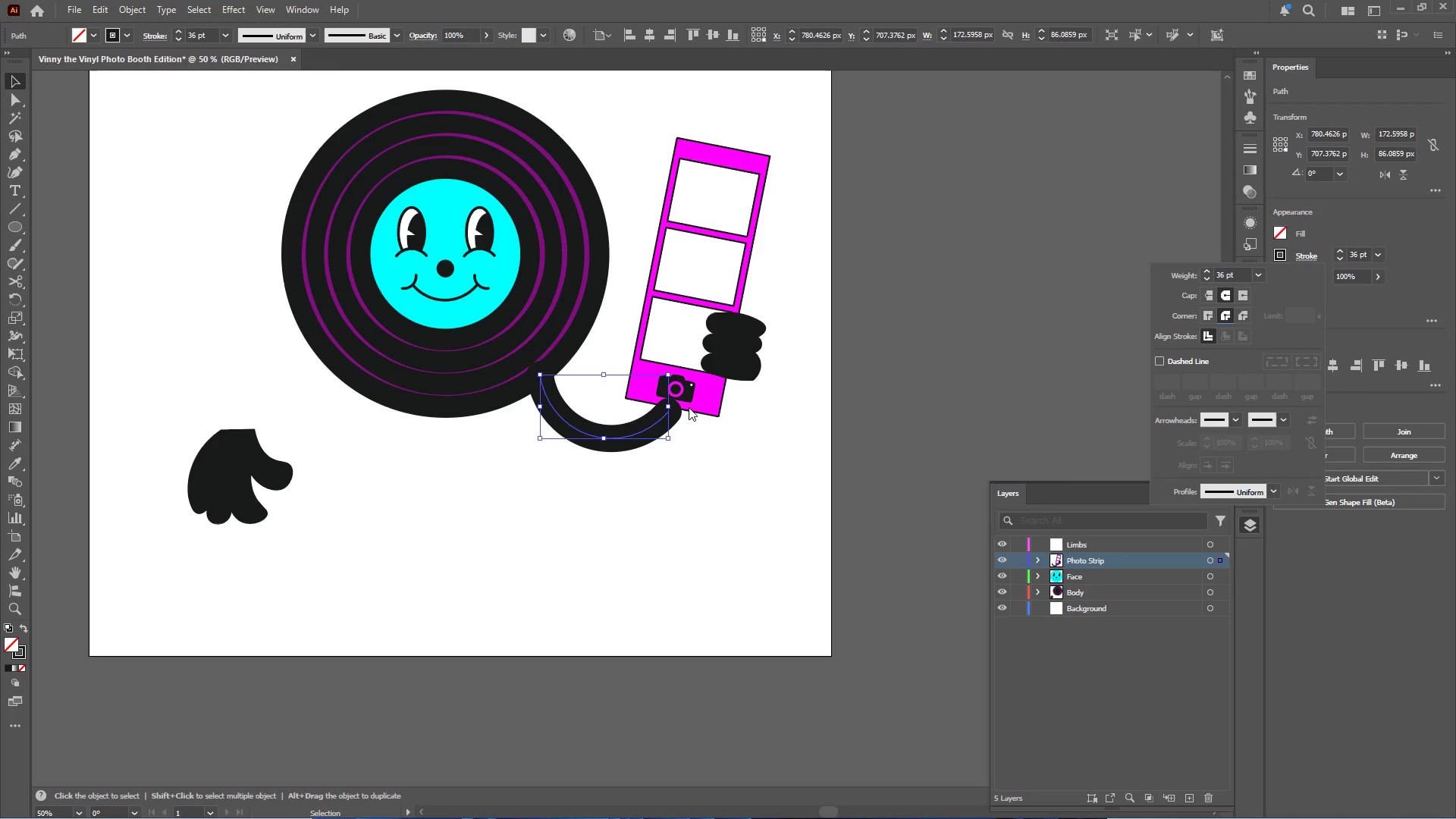 
left_click([698, 397])
 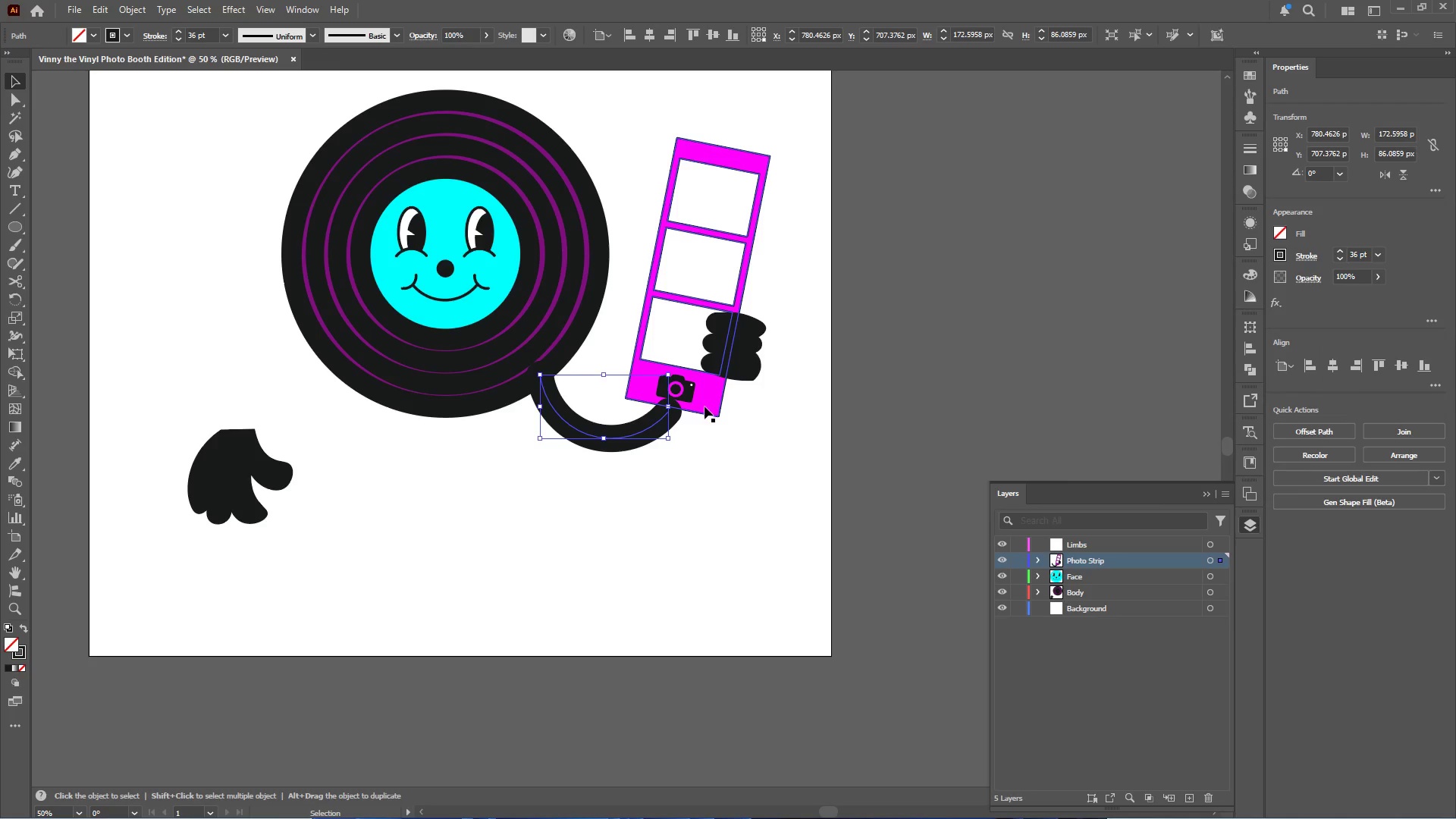 
hold_key(key=AltLeft, duration=0.38)
scroll: coordinate [701, 409], scroll_direction: up, amount: 1.0
 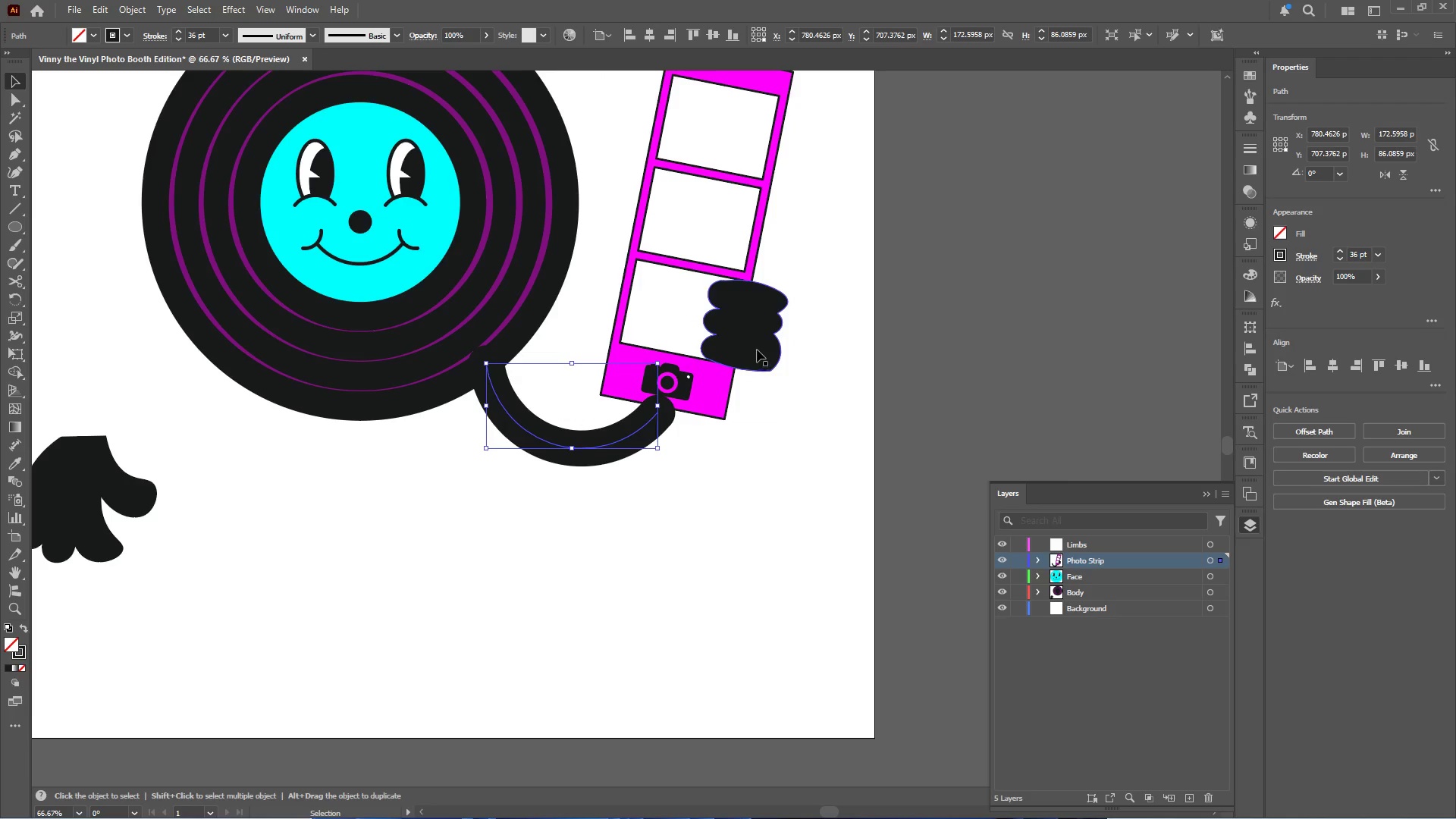 
left_click([757, 349])
 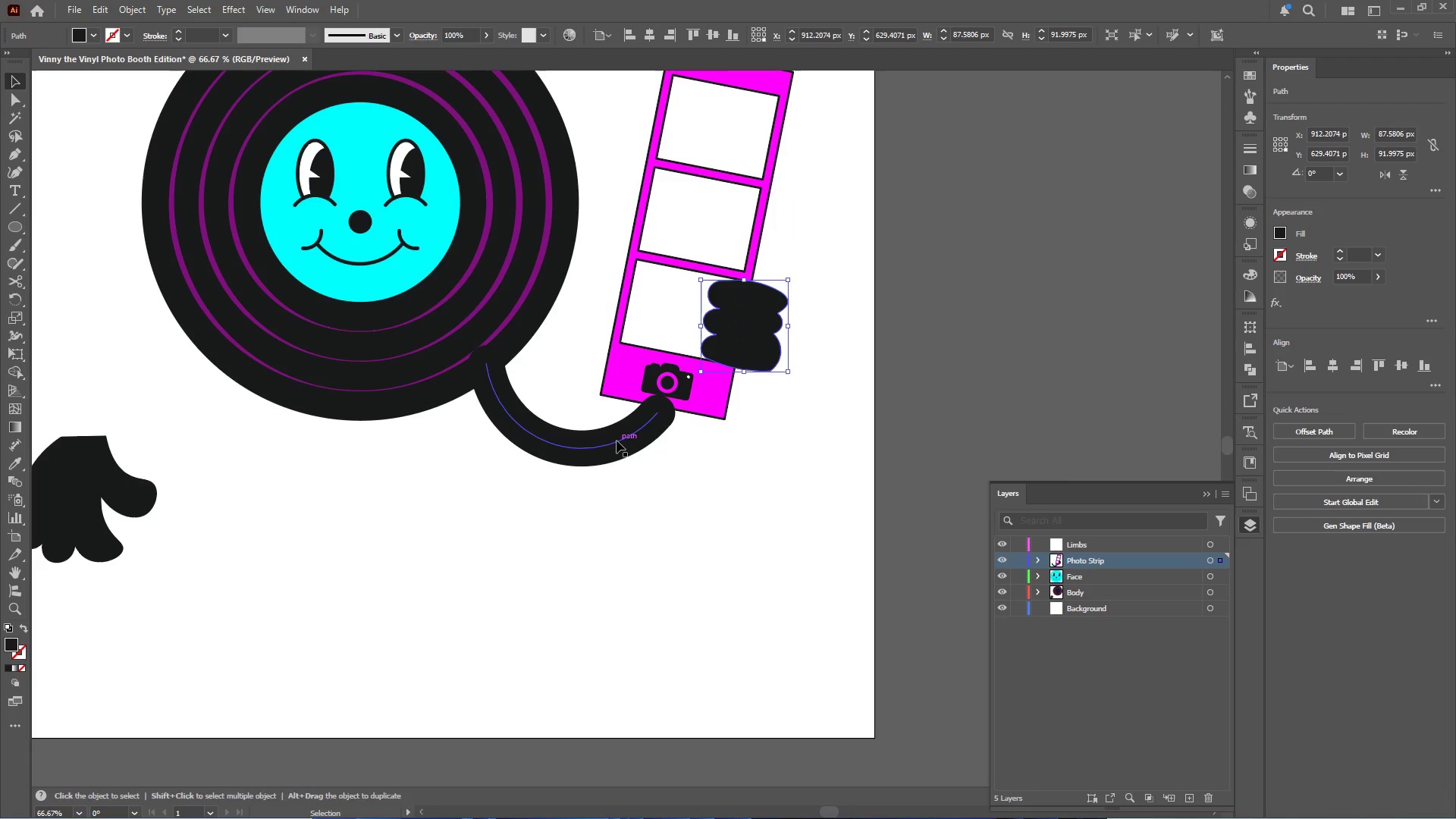 
hold_key(key=ShiftLeft, duration=0.83)
left_click([612, 443])
 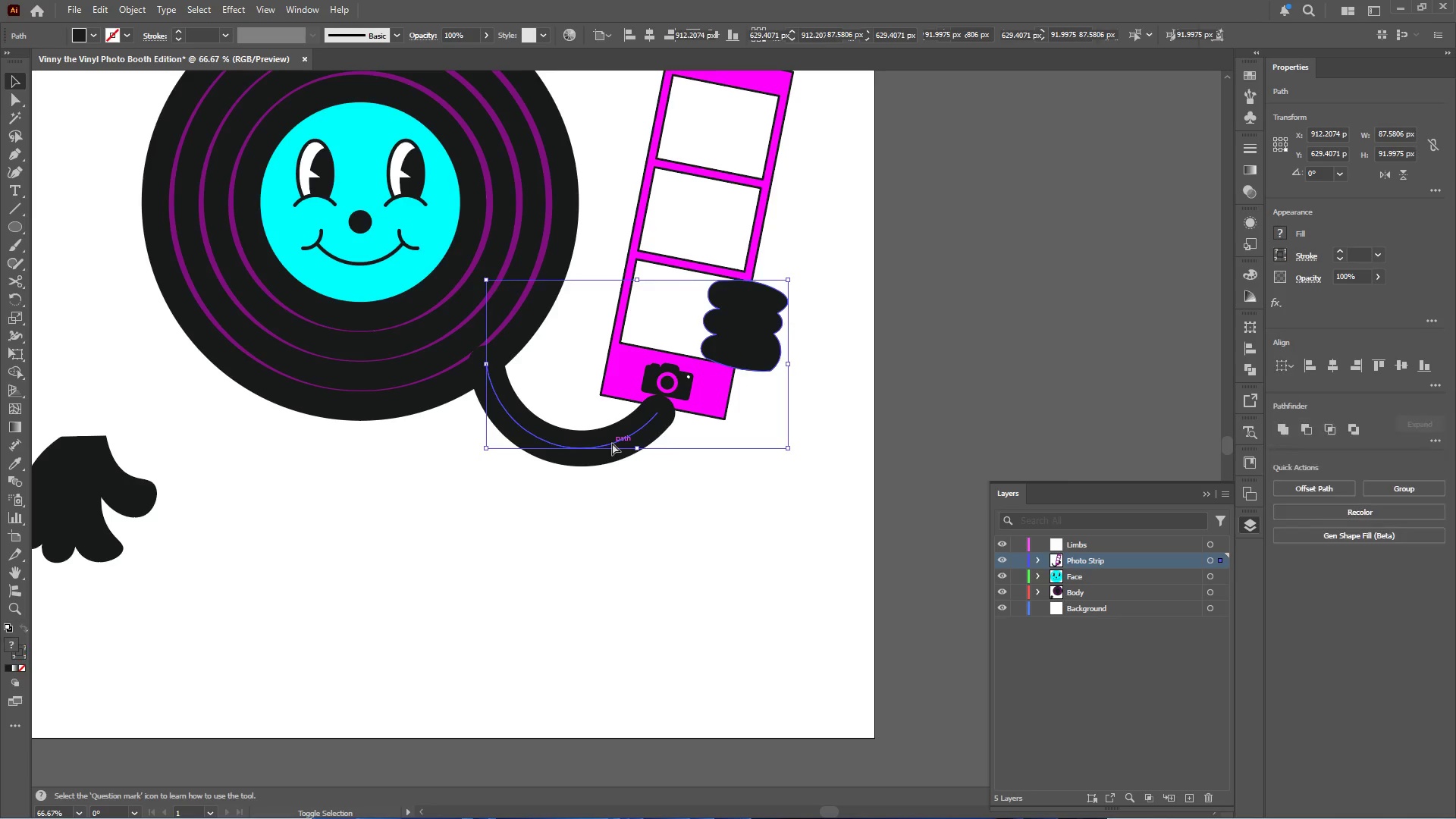 
key(Control+X)
 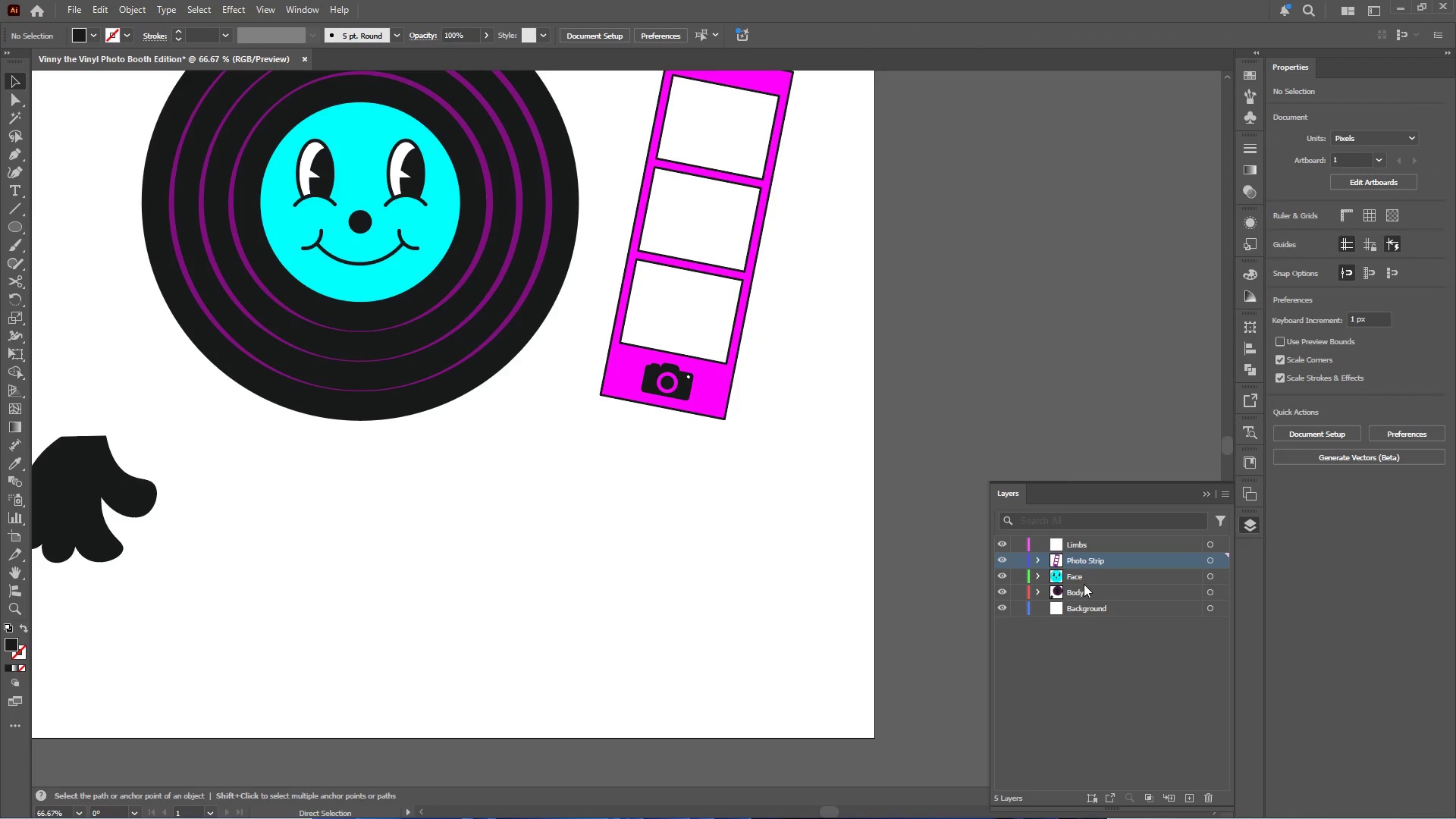 
left_click([1078, 591])
 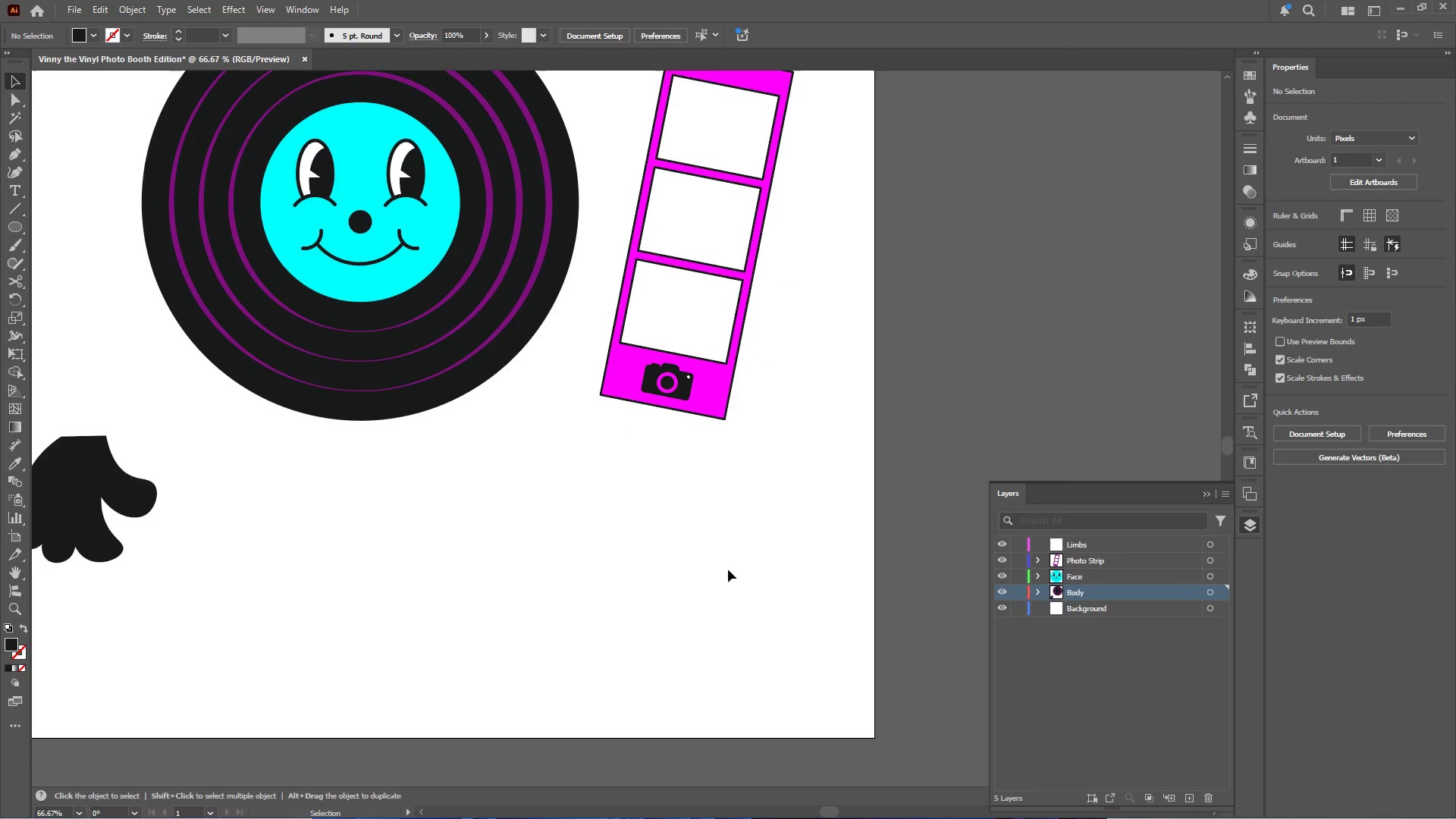 
hold_key(key=ControlLeft, duration=1.31)
 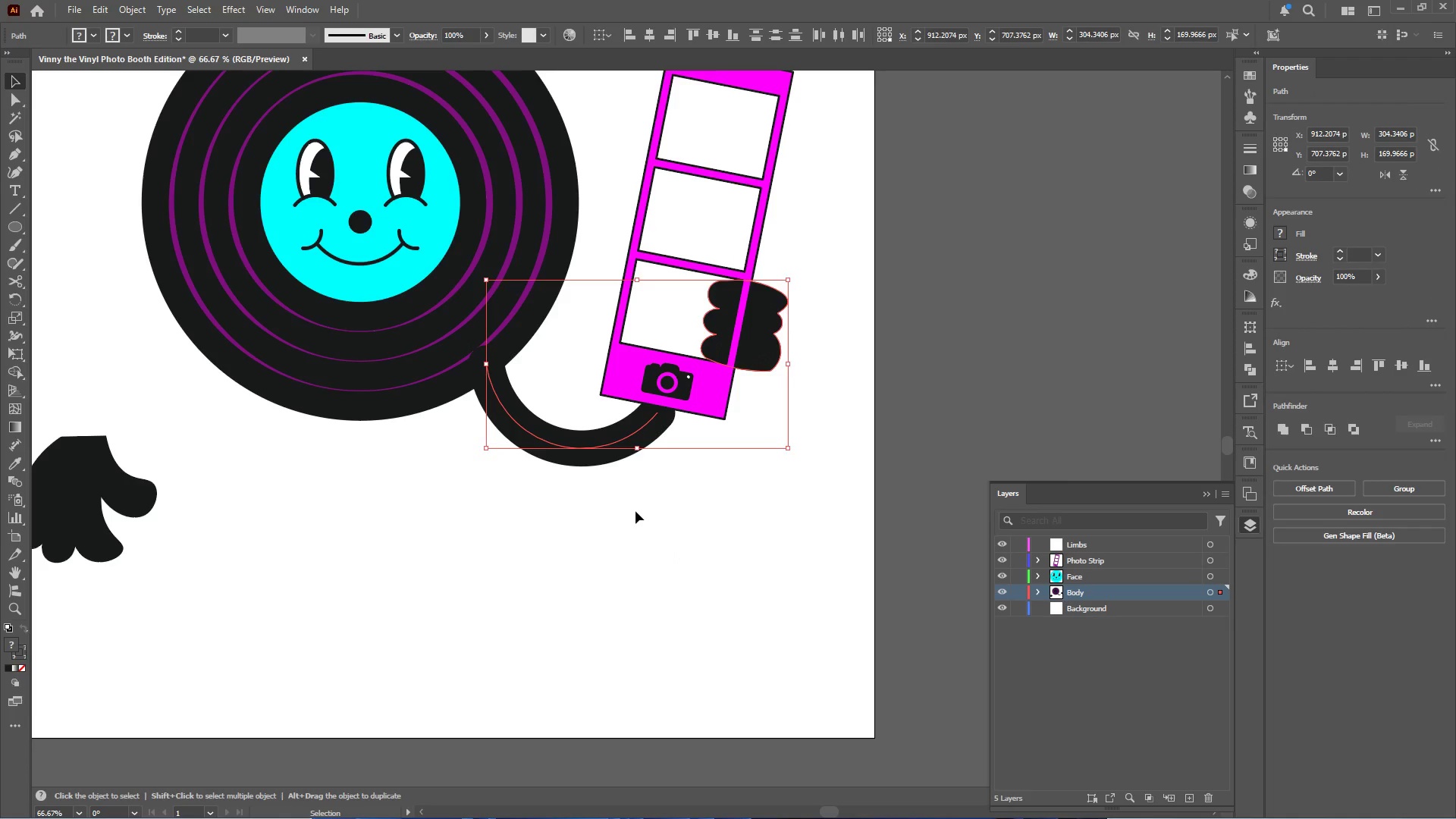 
hold_key(key=ShiftLeft, duration=1.03)
 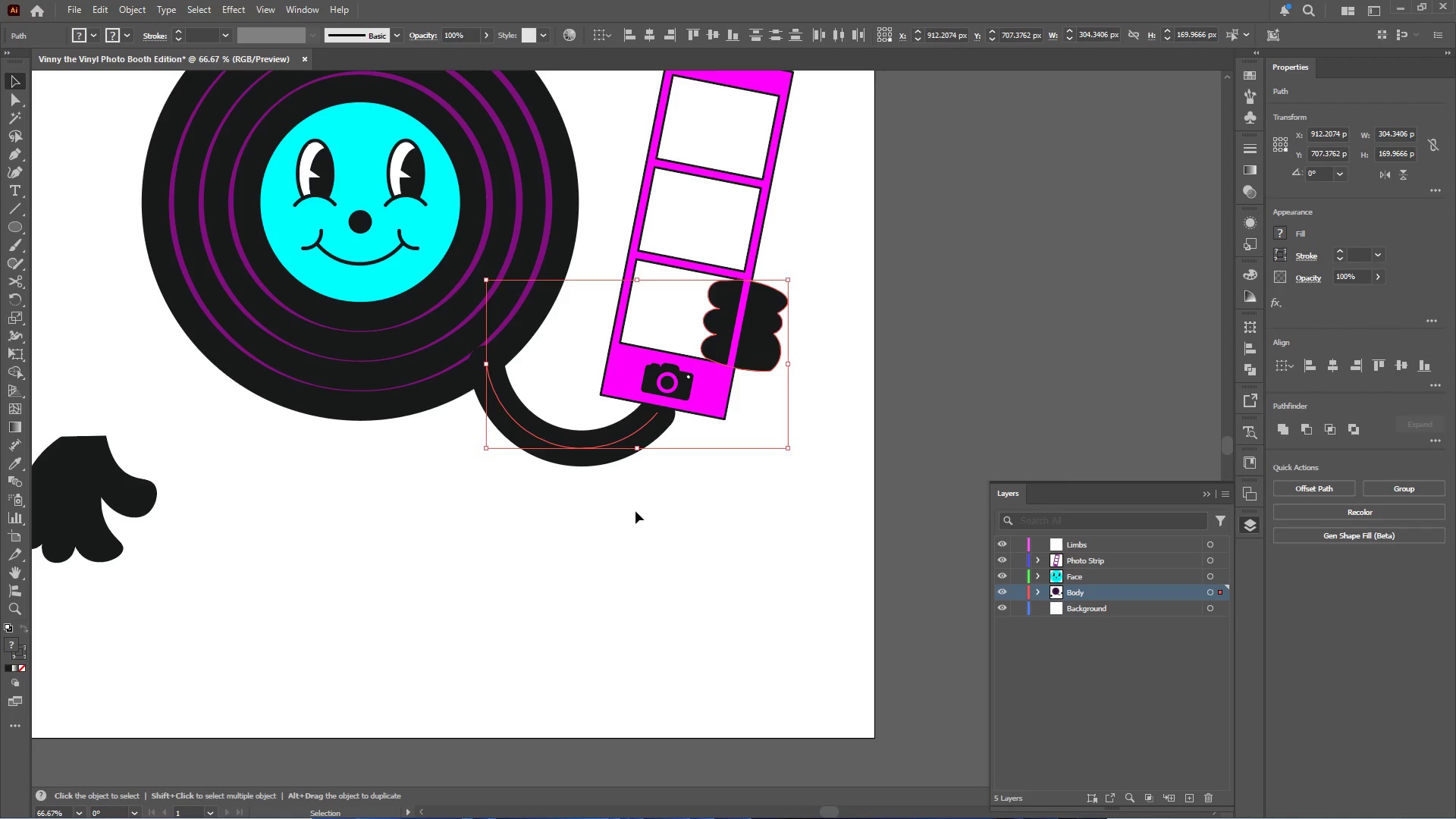 
hold_key(key=V, duration=23.52)
 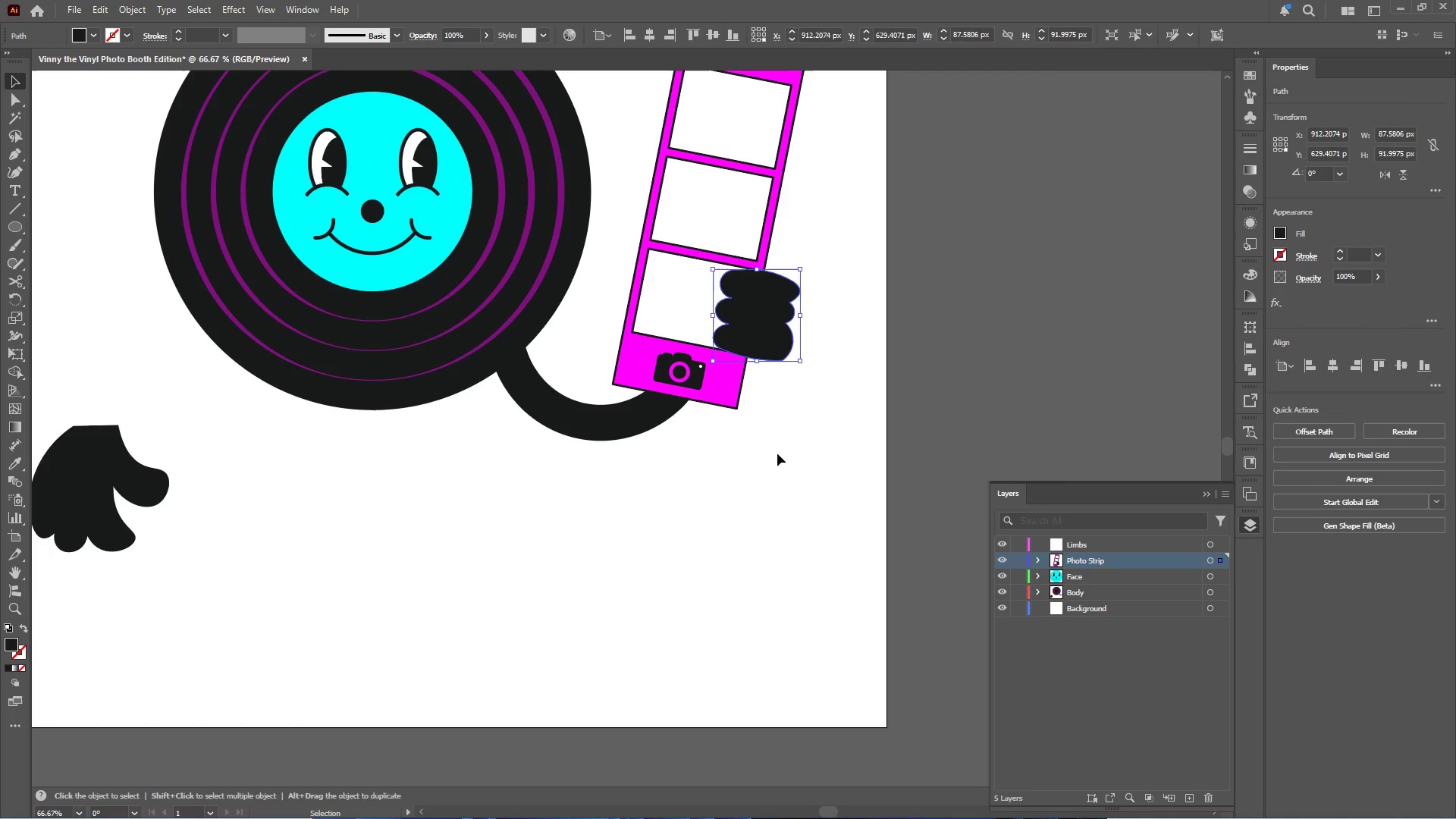 
right_click([616, 459])
 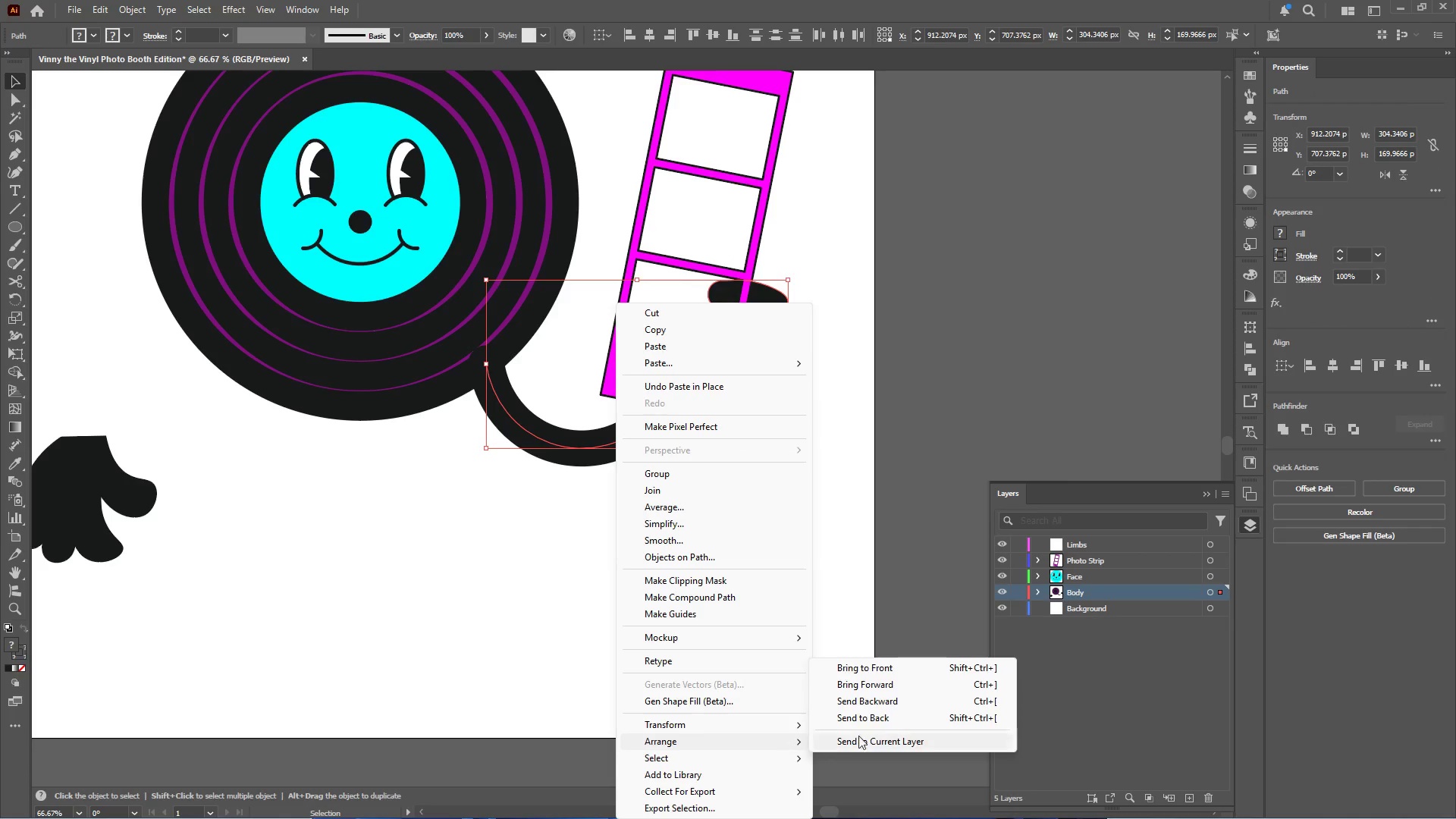 
left_click([889, 720])
 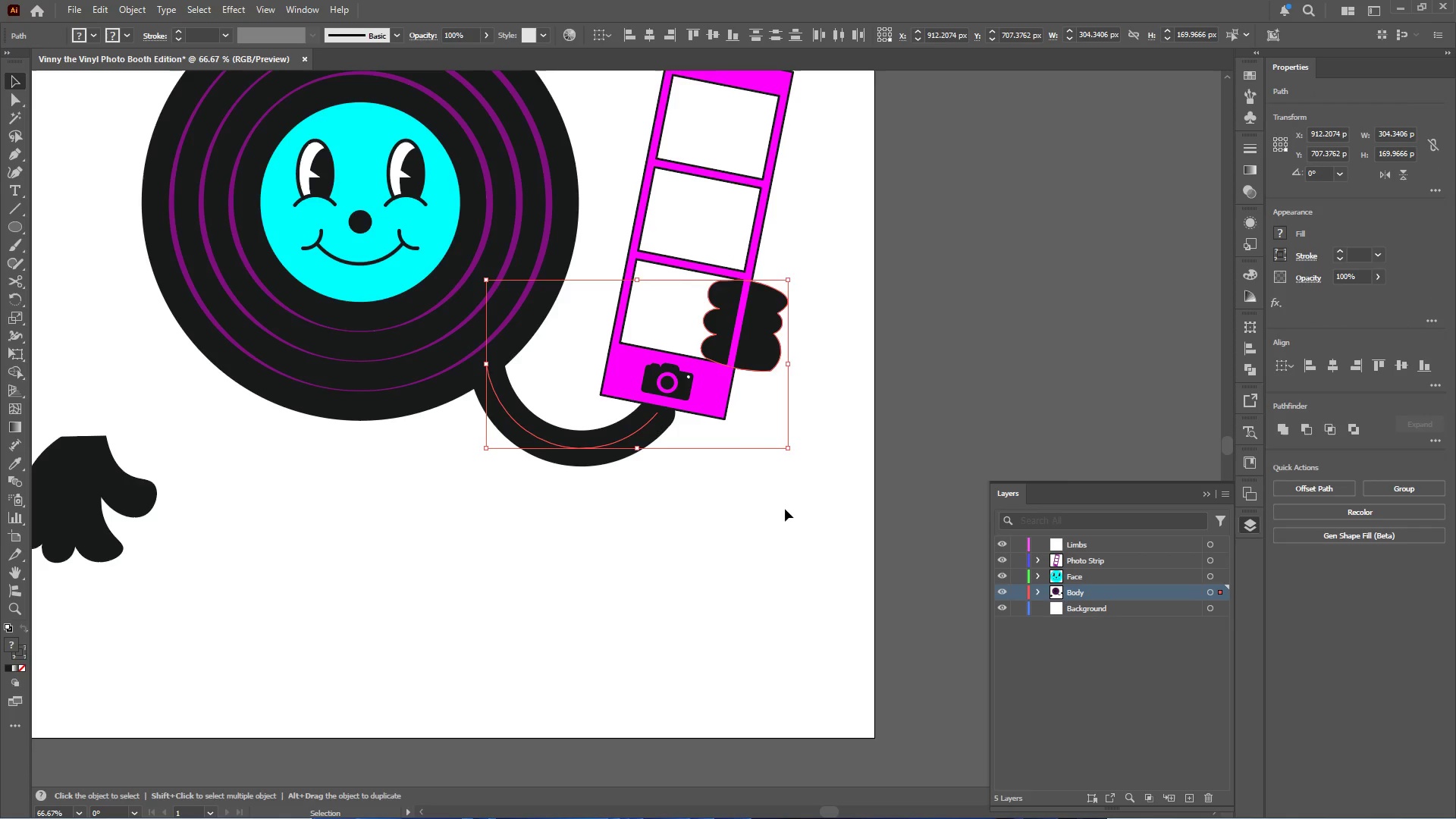 
left_click([784, 503])
 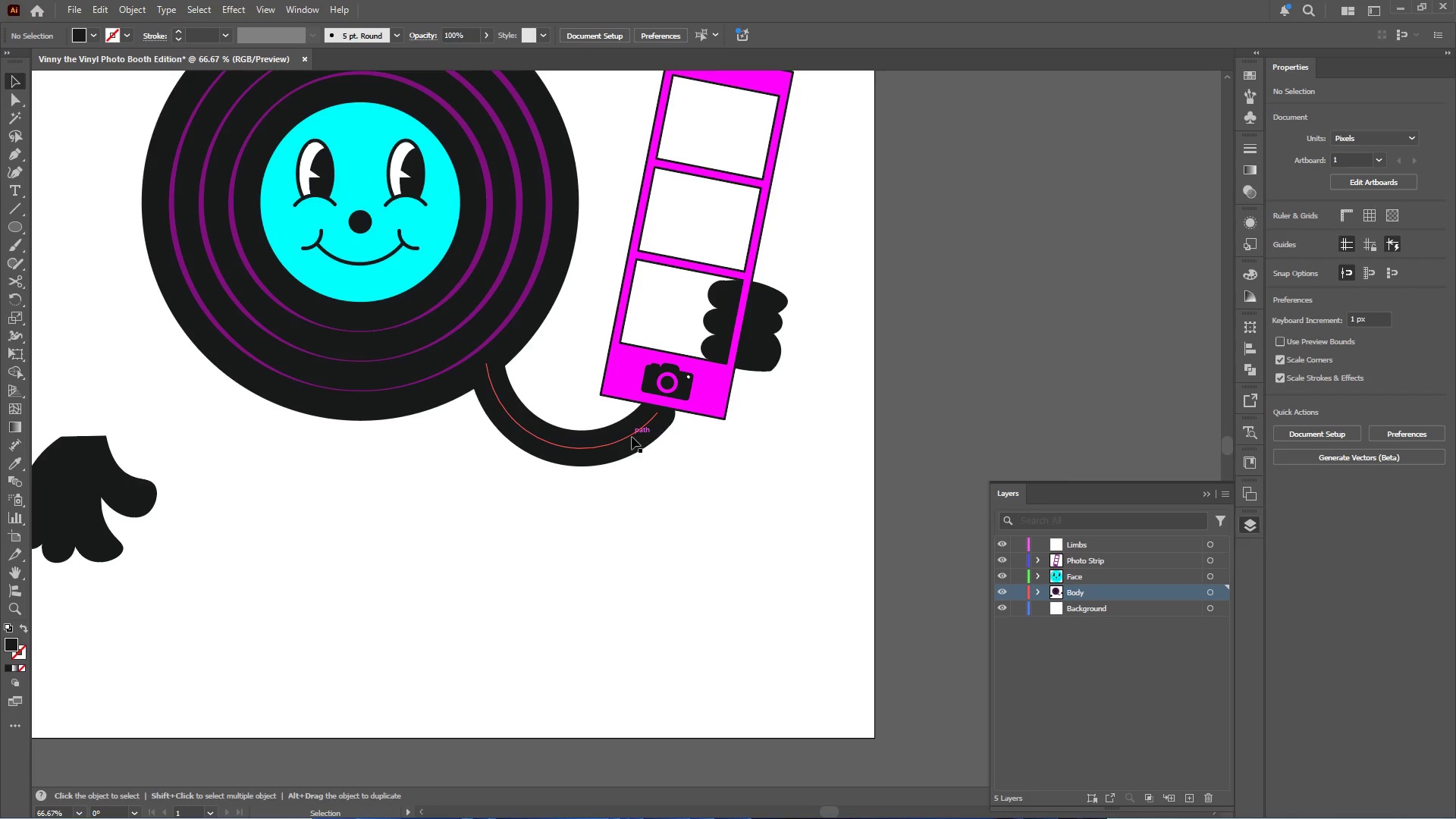 
left_click_drag(start_coordinate=[632, 435], to_coordinate=[641, 419])
 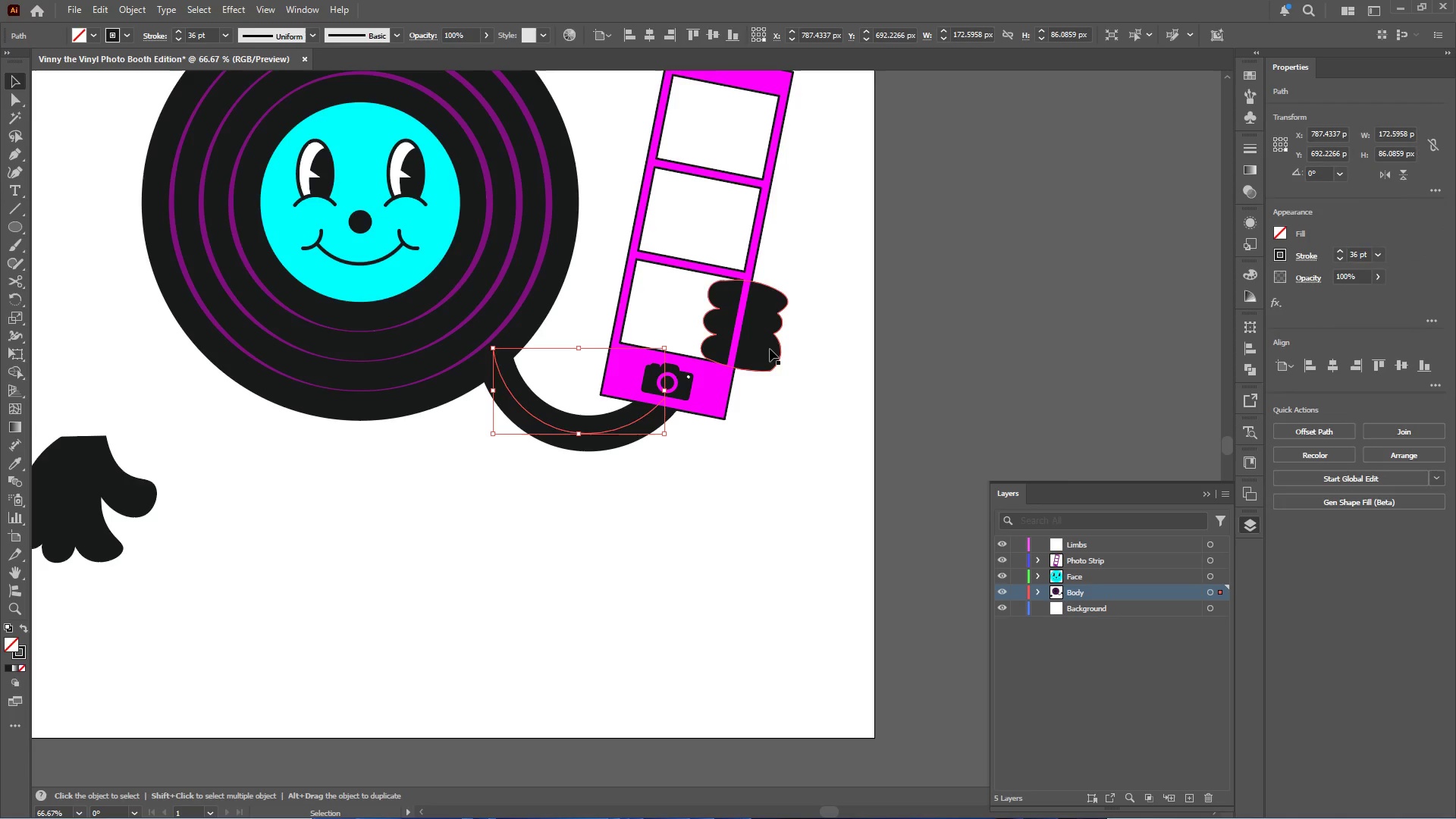 
left_click([770, 349])
 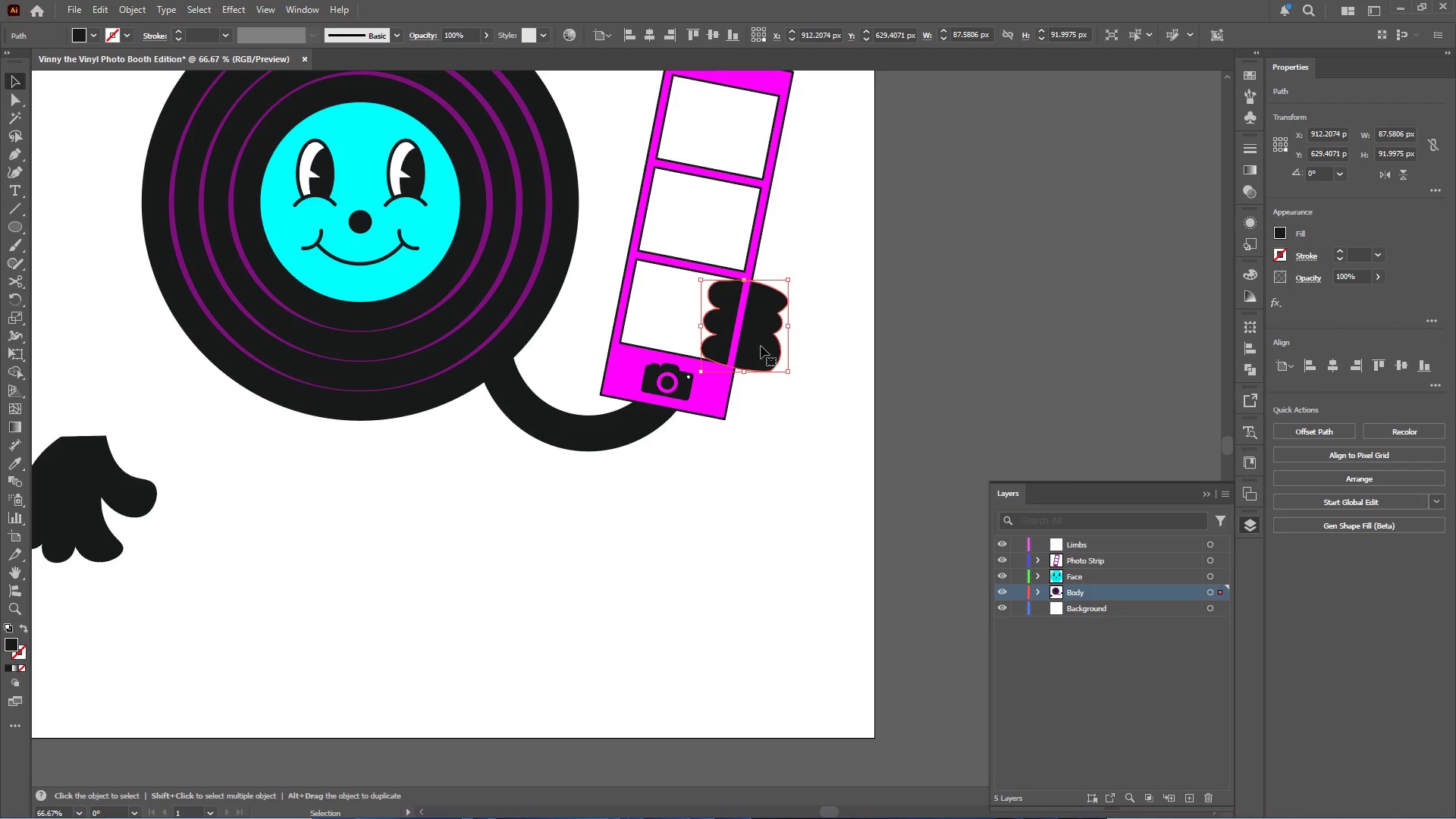 
hold_key(key=AltLeft, duration=0.53)
scroll: coordinate [754, 315], scroll_direction: up, amount: 3.0
 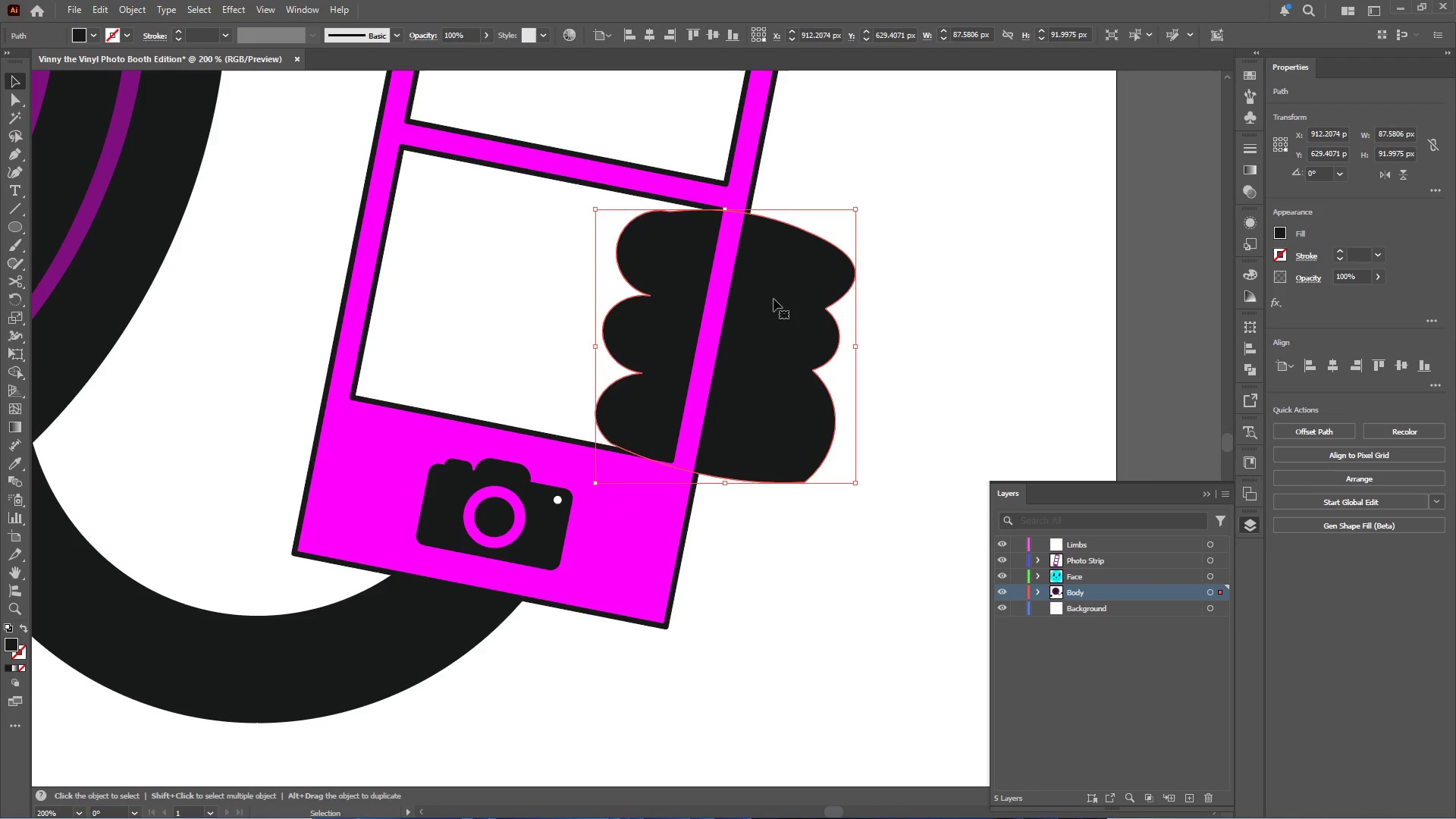 
hold_key(key=AltLeft, duration=1.24)
scroll: coordinate [772, 300], scroll_direction: down, amount: 3.0
 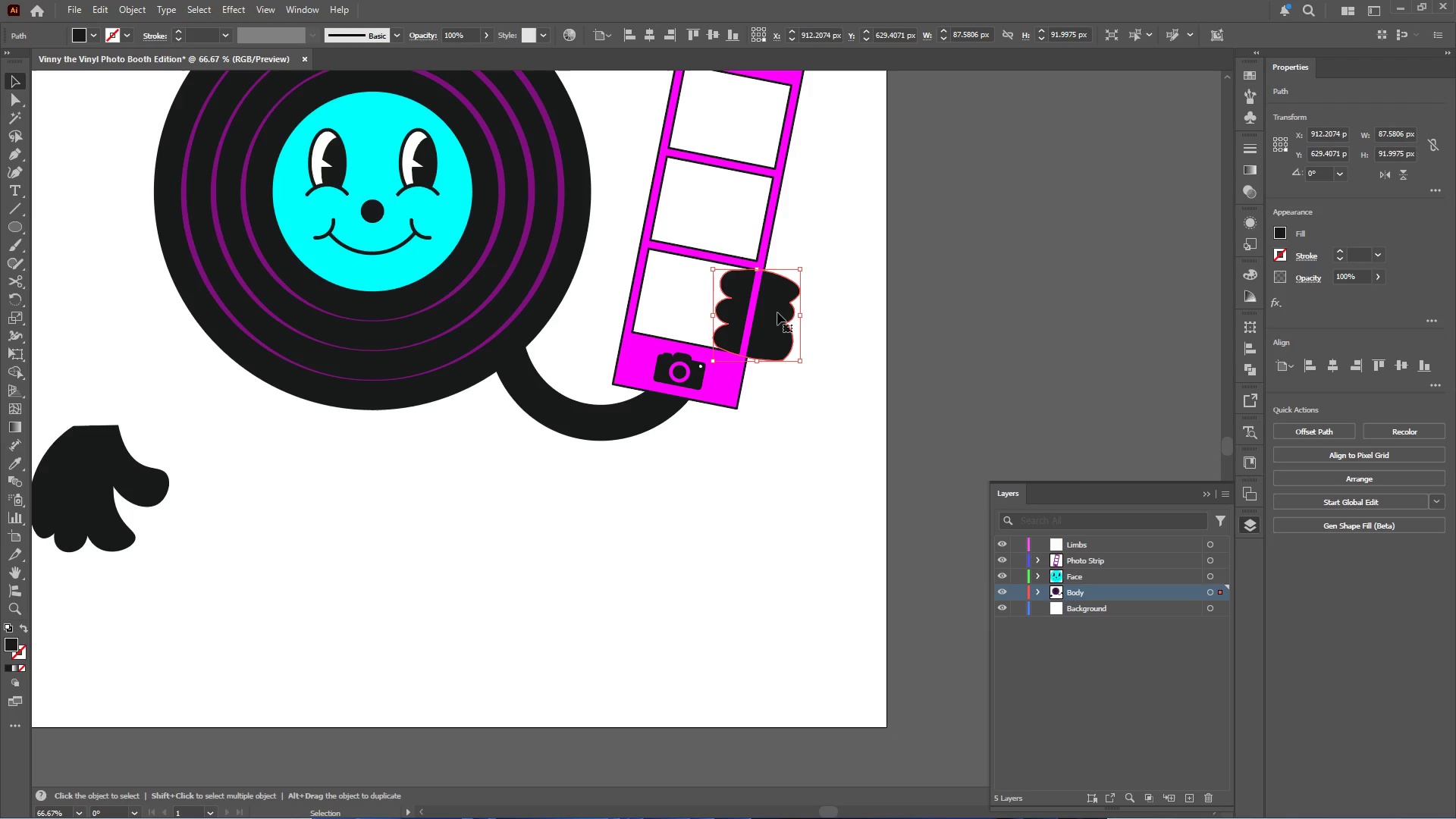 
double_click([777, 312])
 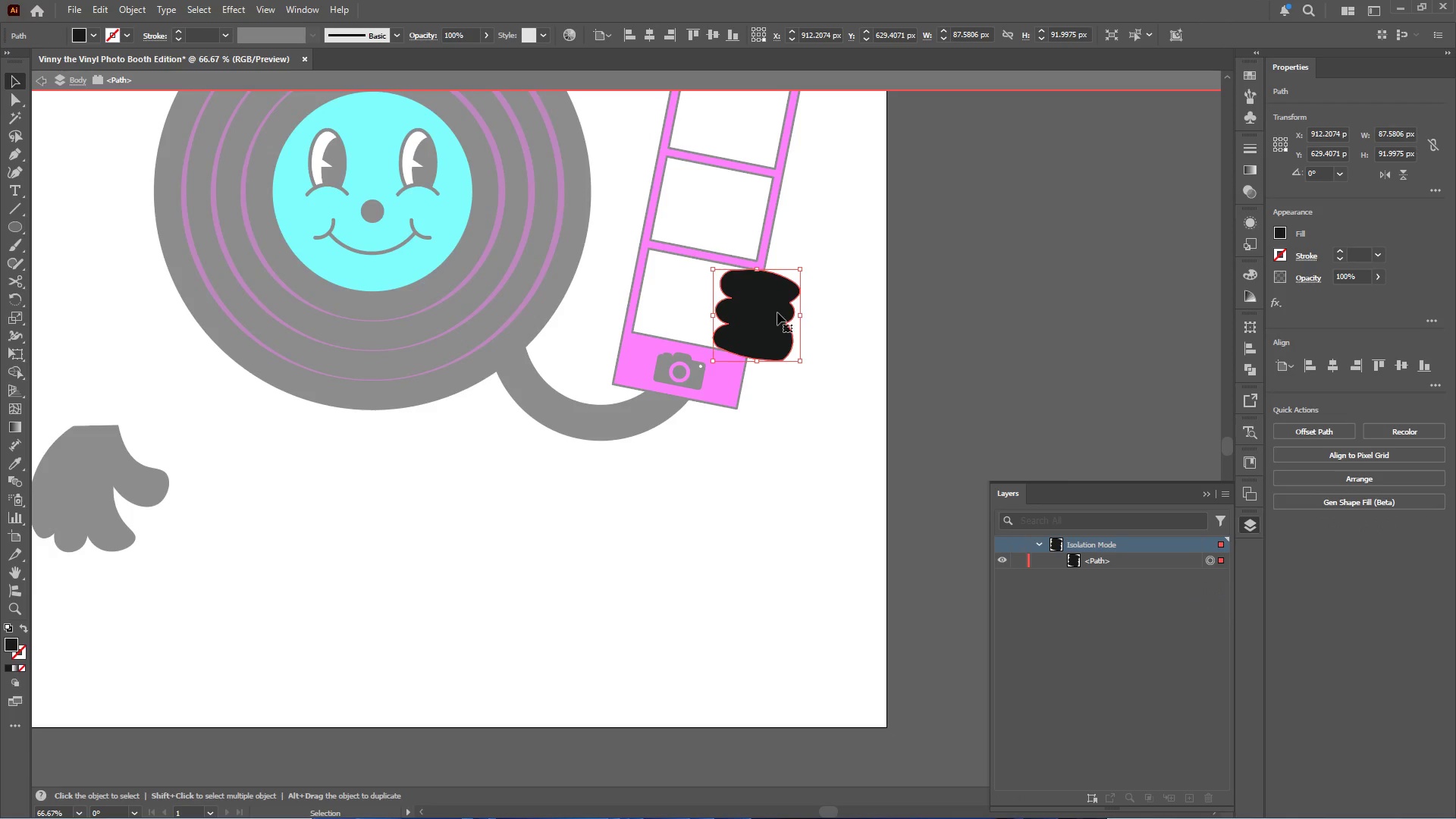 
triple_click([777, 312])
 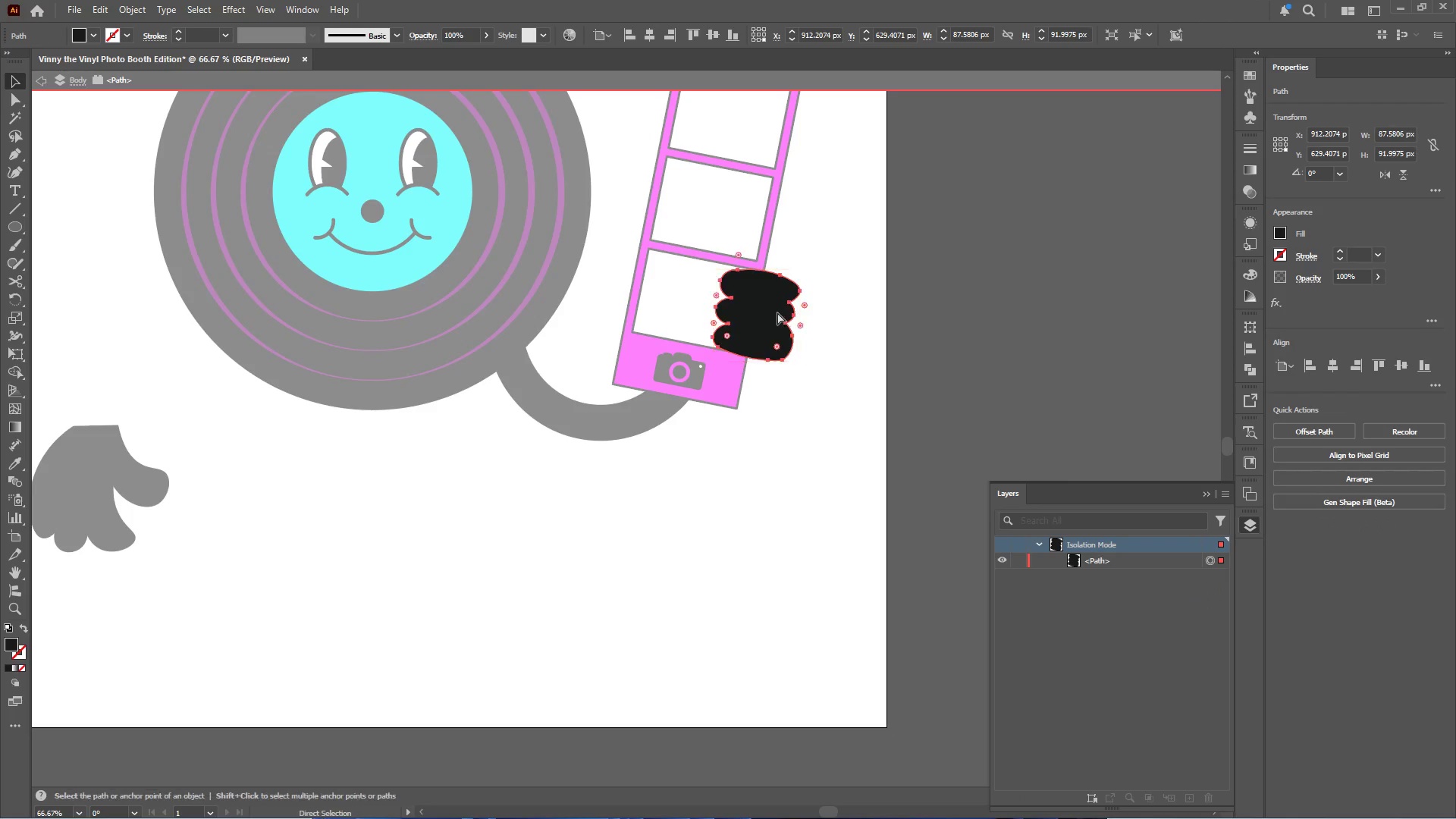 
key(Control+X)
 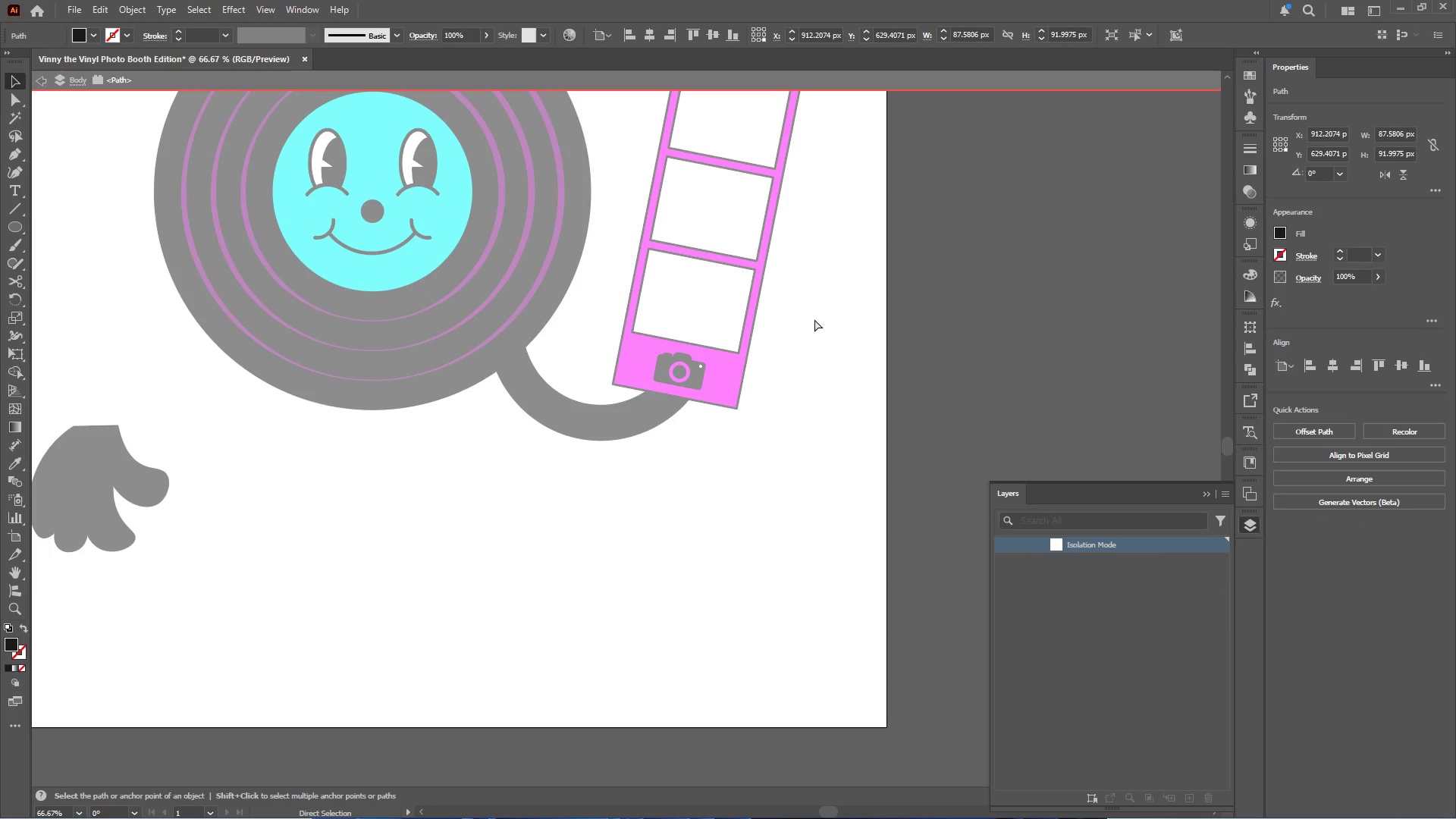 
left_click([814, 319])
 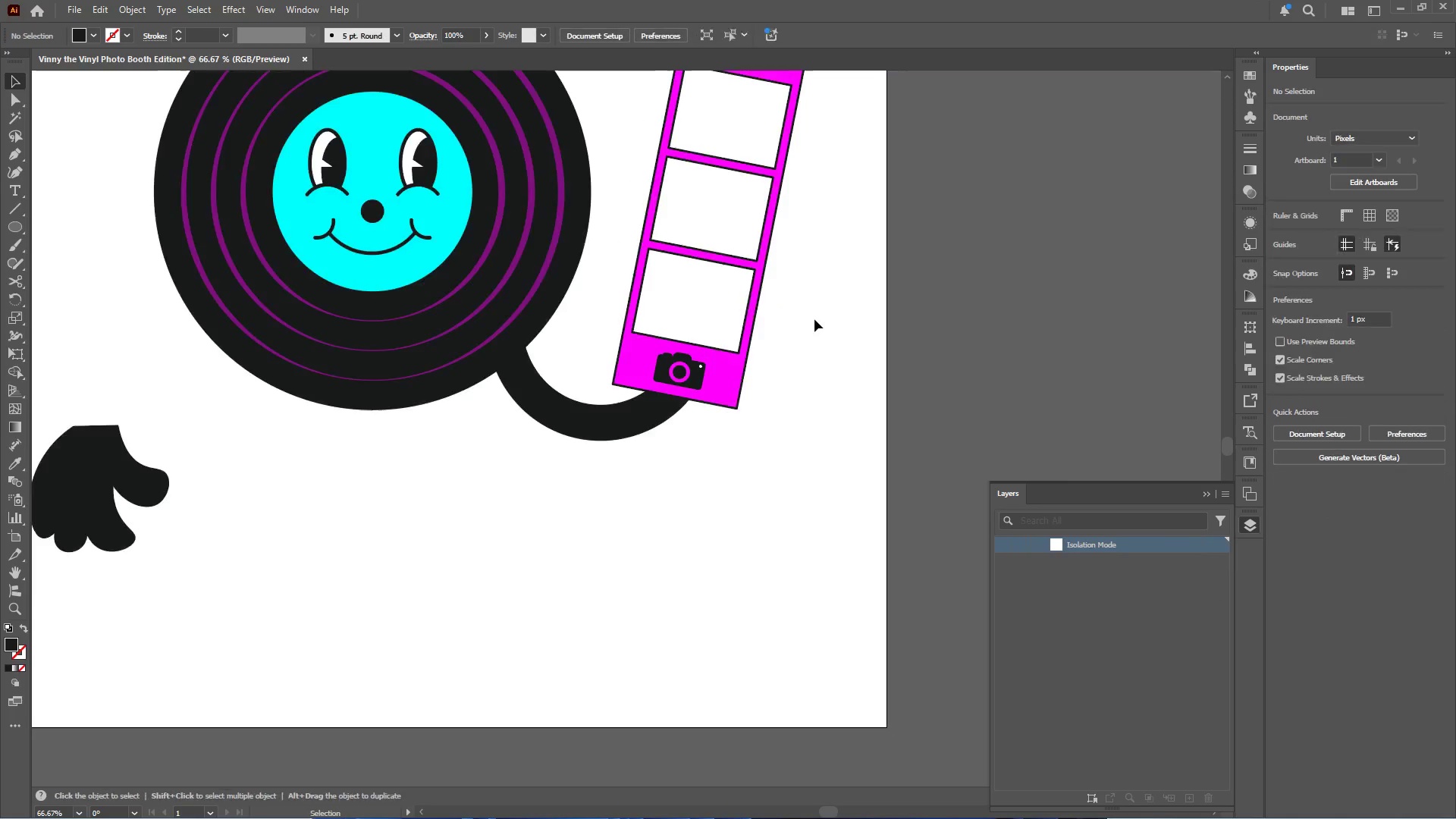 
left_click_drag(start_coordinate=[814, 319], to_coordinate=[1097, 560])
 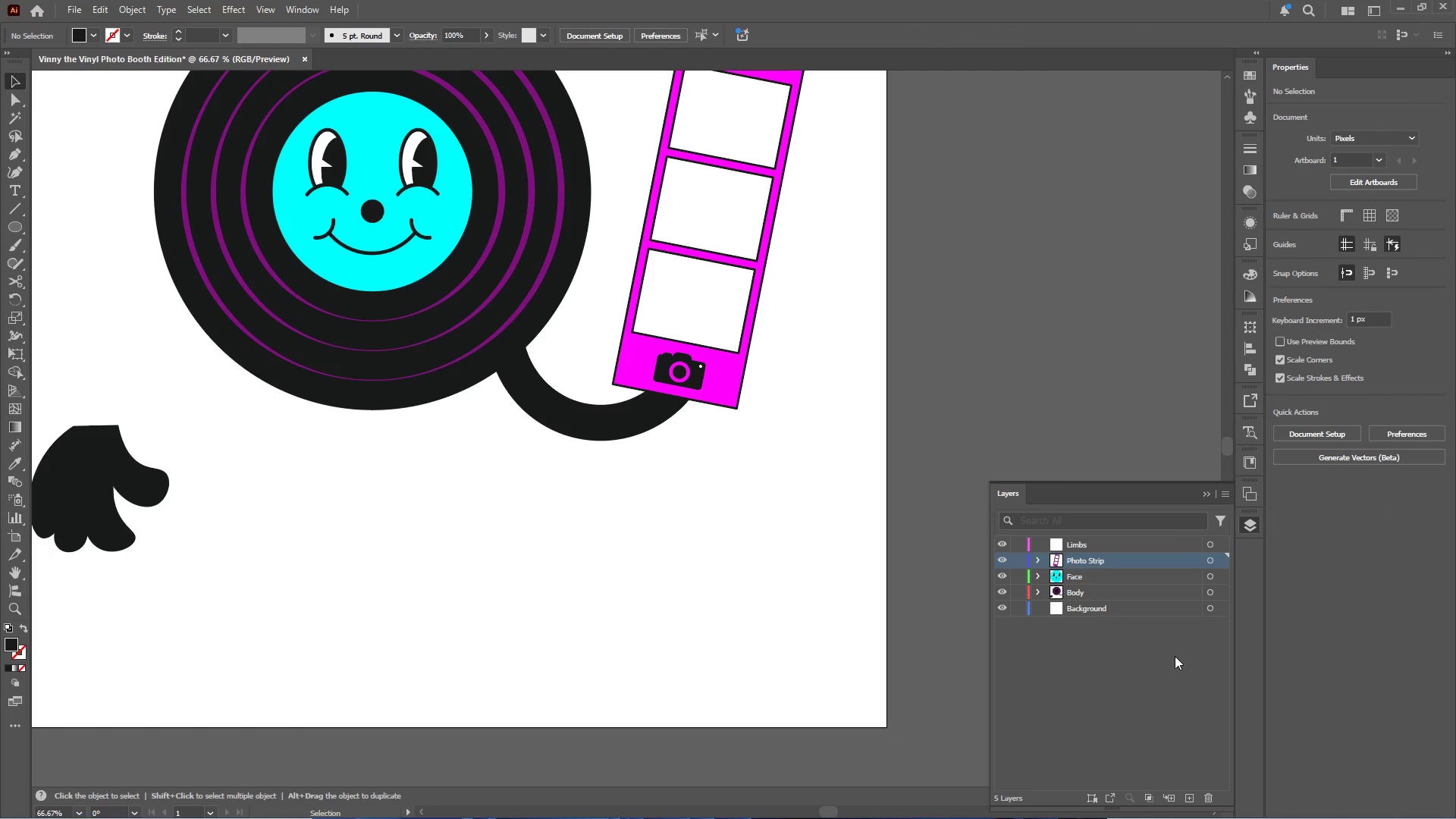 
left_click([1097, 560])
 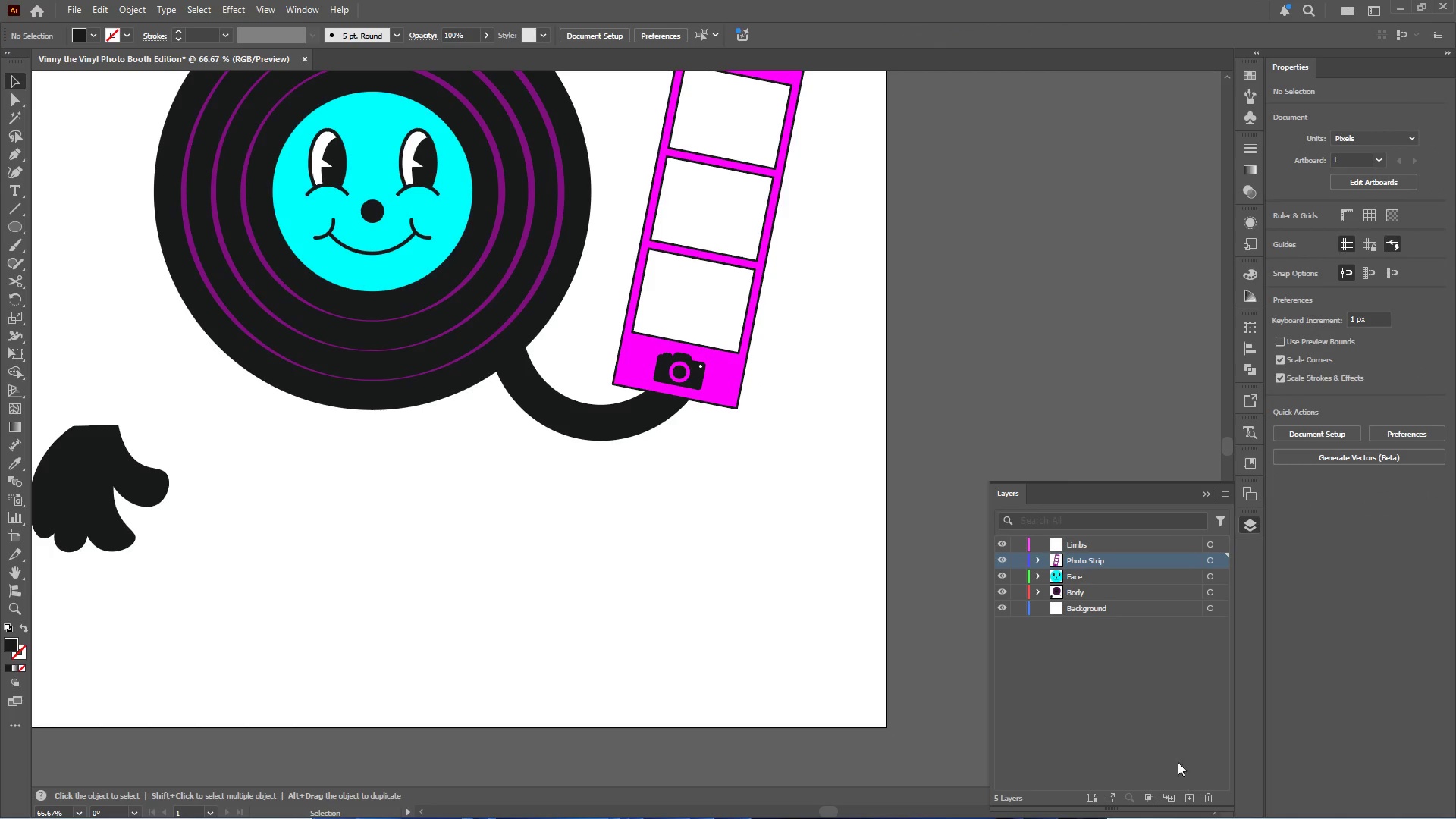 
hold_key(key=ControlLeft, duration=1.09)
 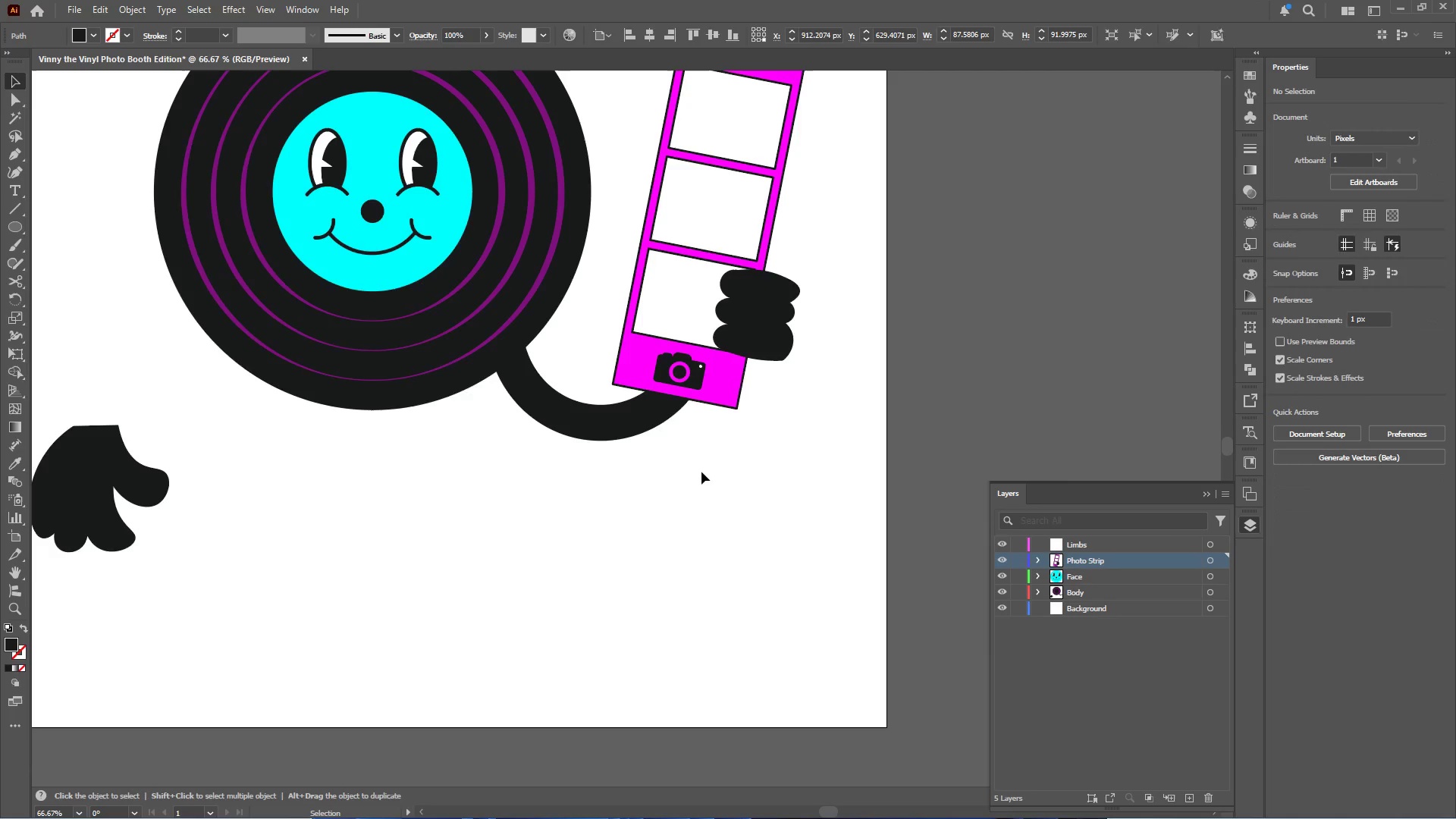 
hold_key(key=ShiftLeft, duration=0.75)
 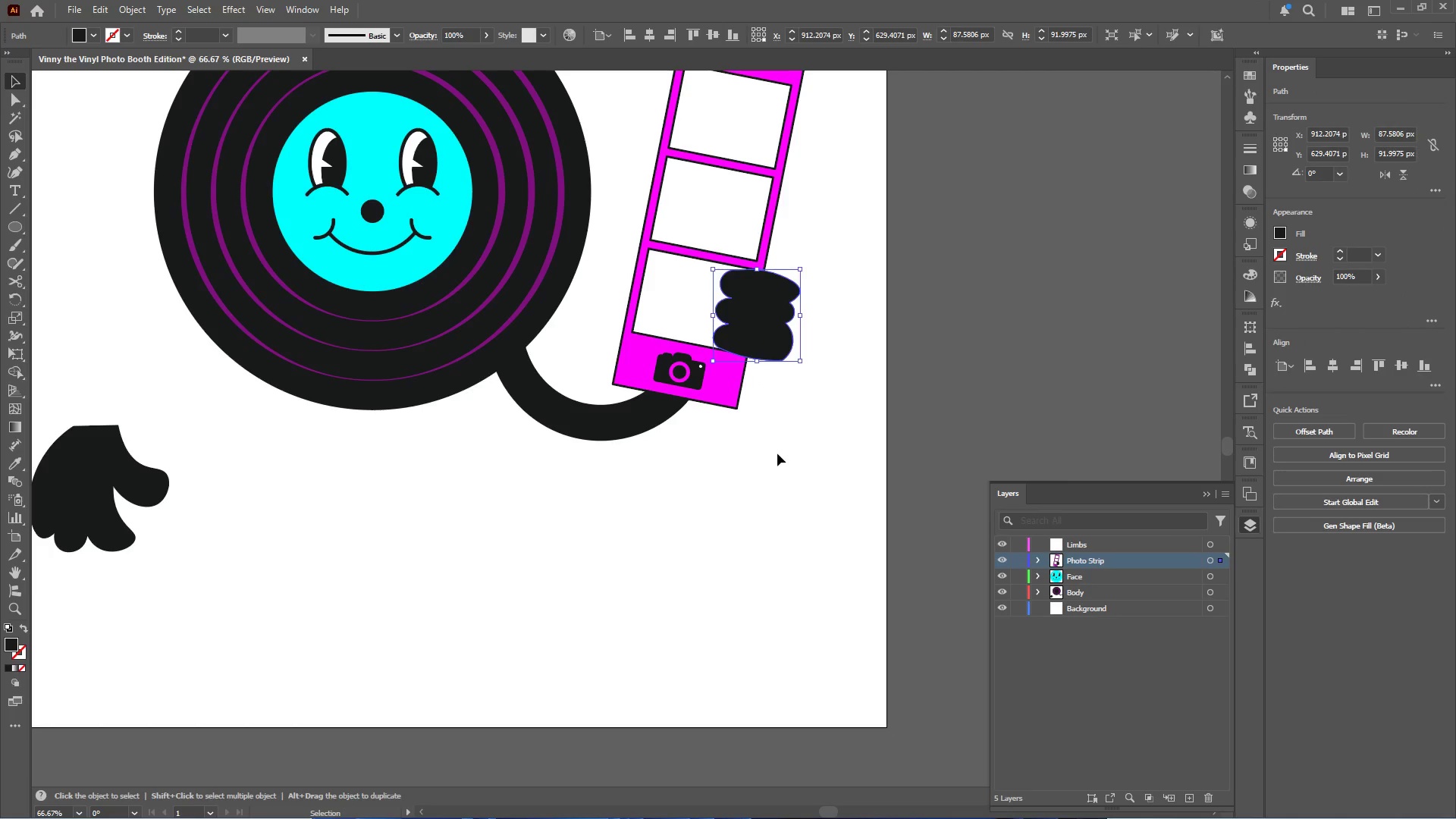 
left_click([777, 453])
 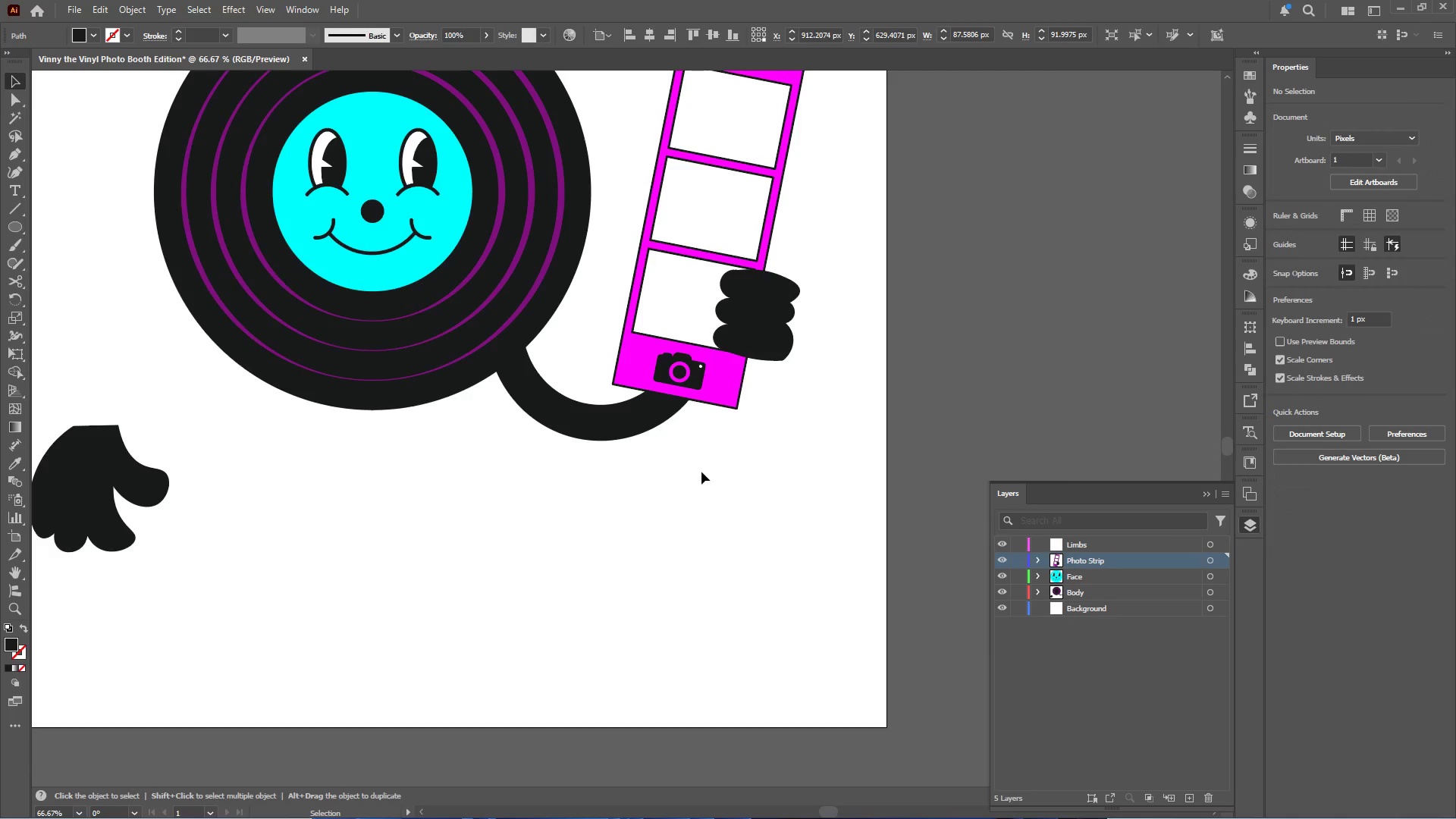 
scroll: coordinate [701, 472], scroll_direction: up, amount: 4.0
 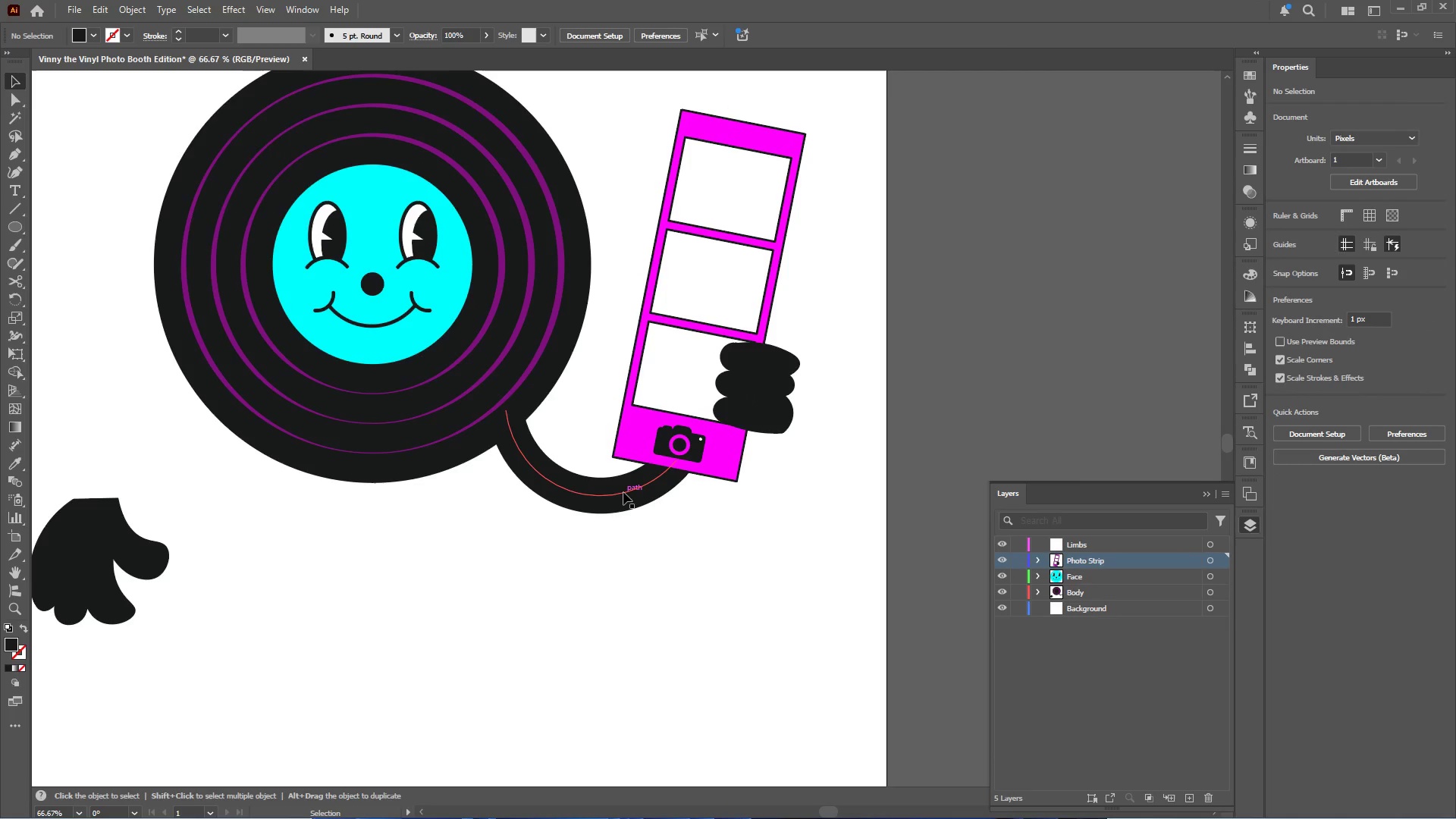 
left_click([623, 492])
 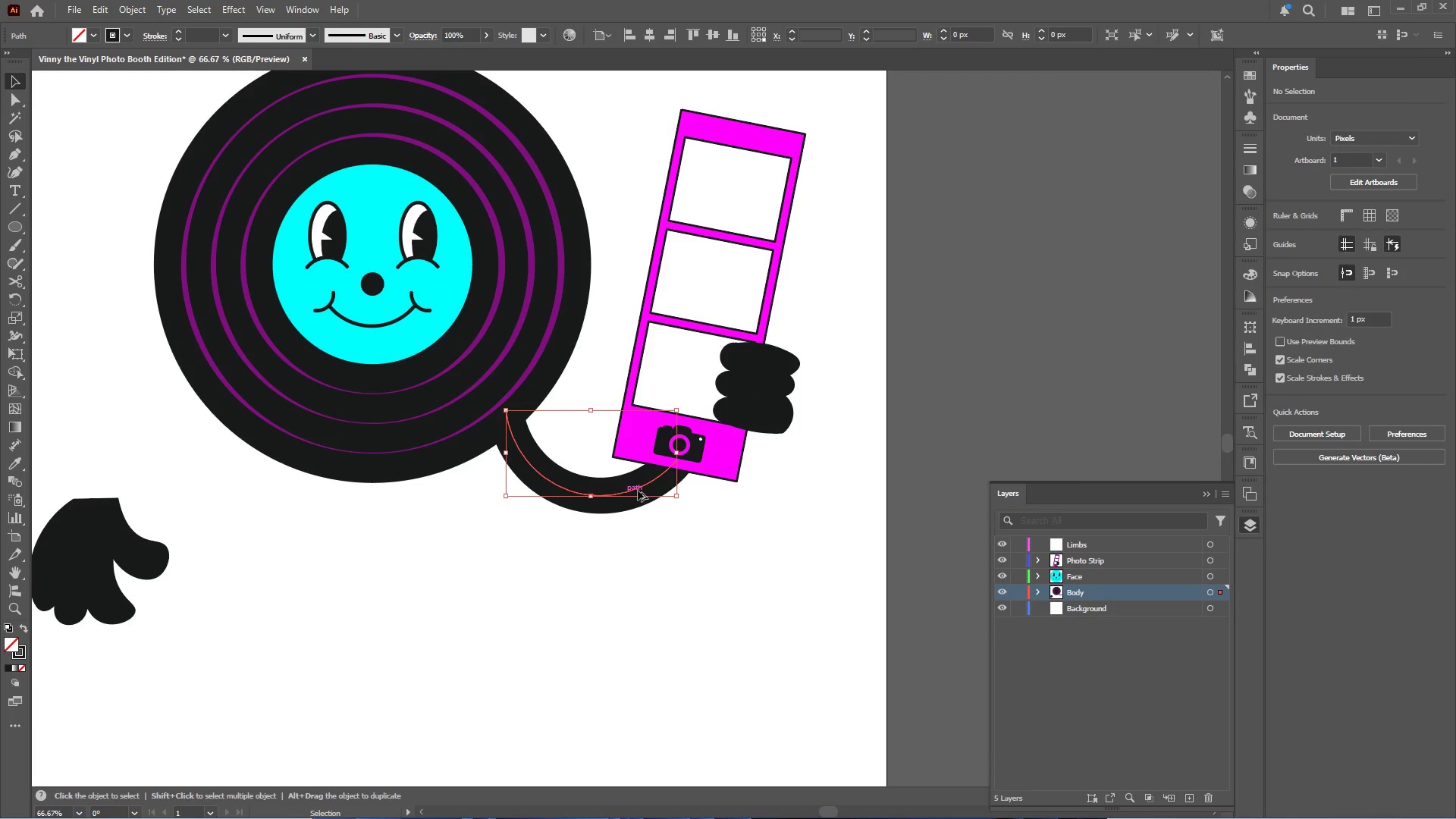 
hold_key(key=AltLeft, duration=0.53)
 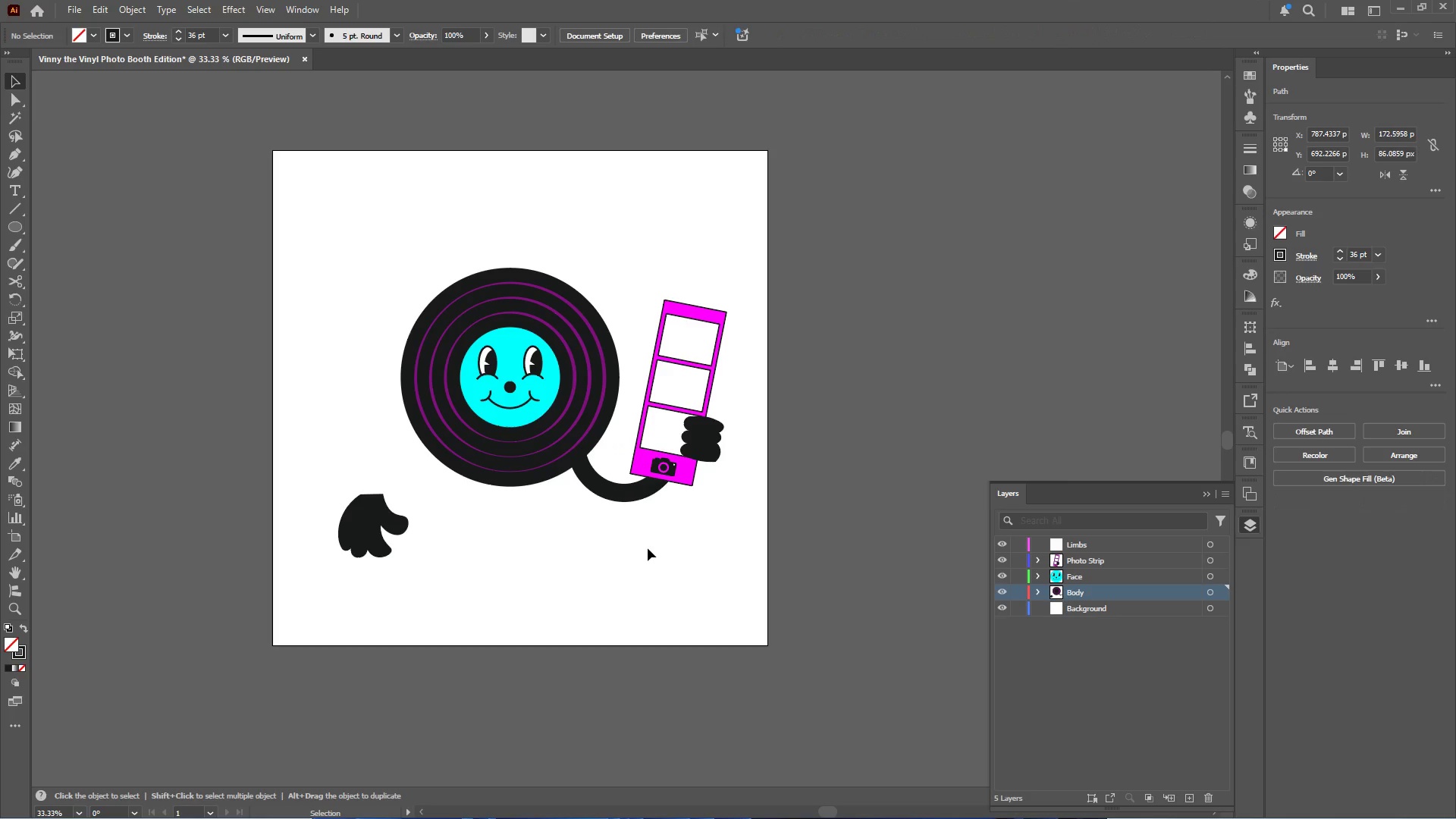 
left_click([649, 551])
 